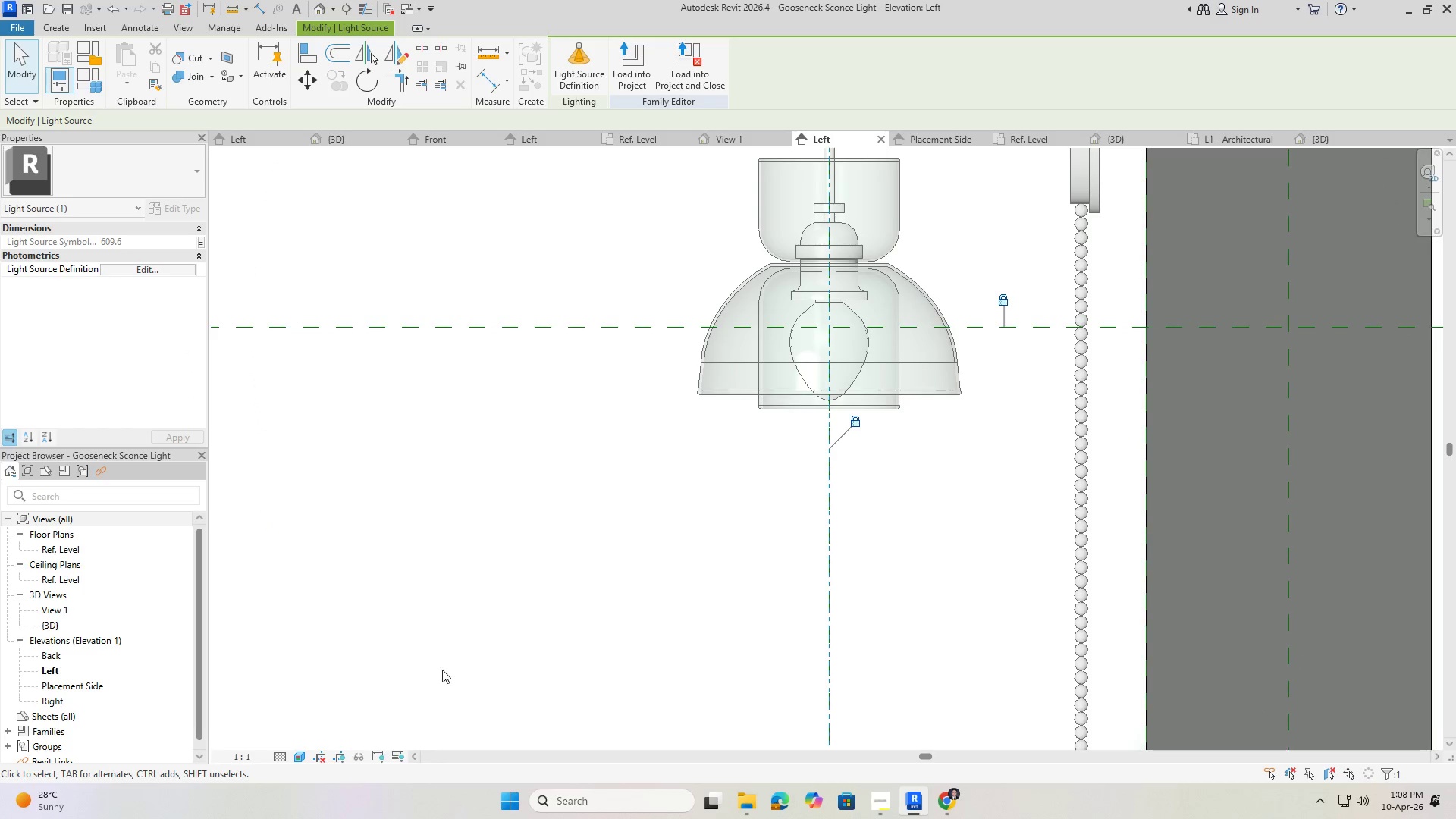 
scroll: coordinate [830, 419], scroll_direction: down, amount: 6.0
 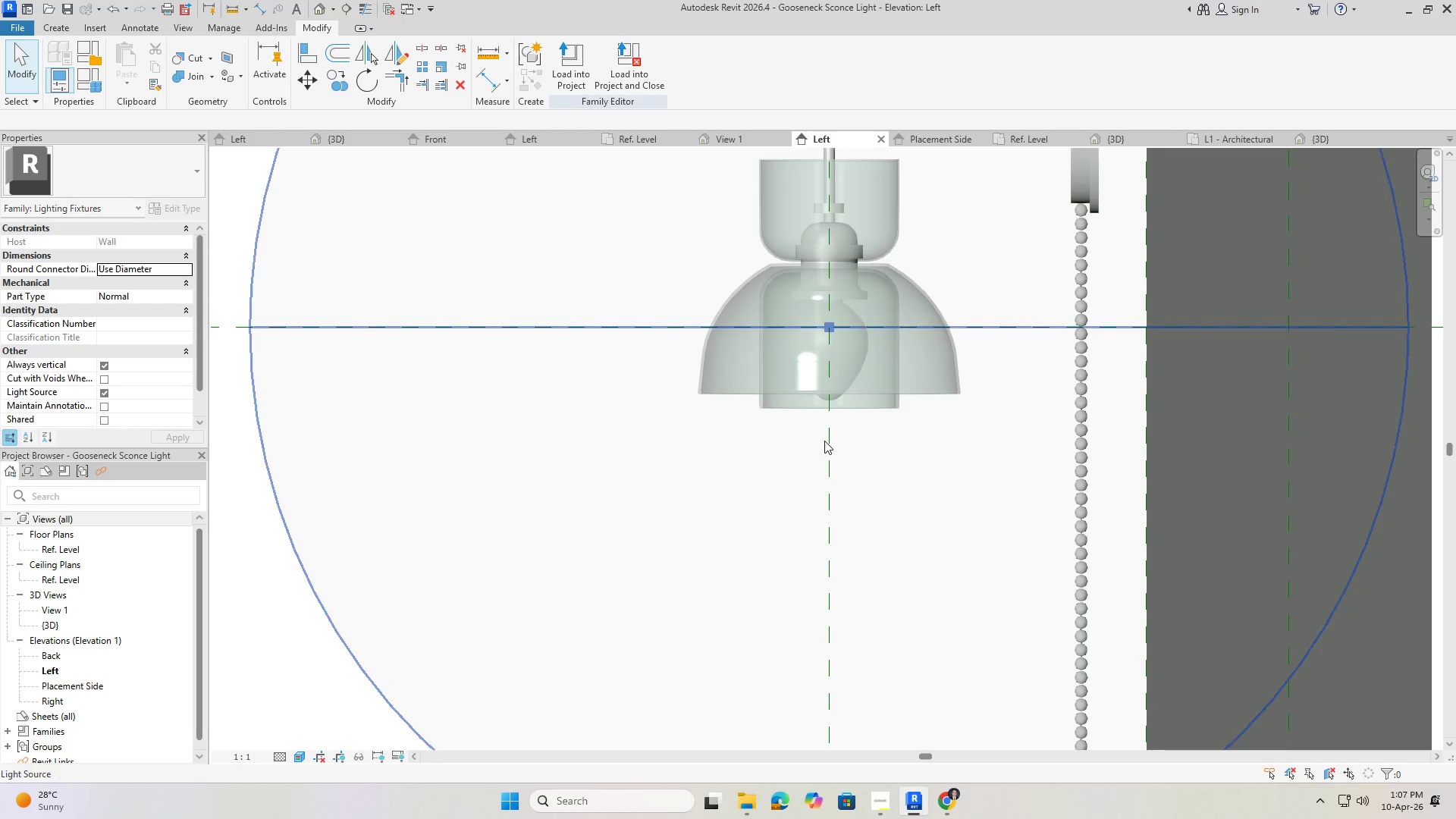 
key(Escape)
 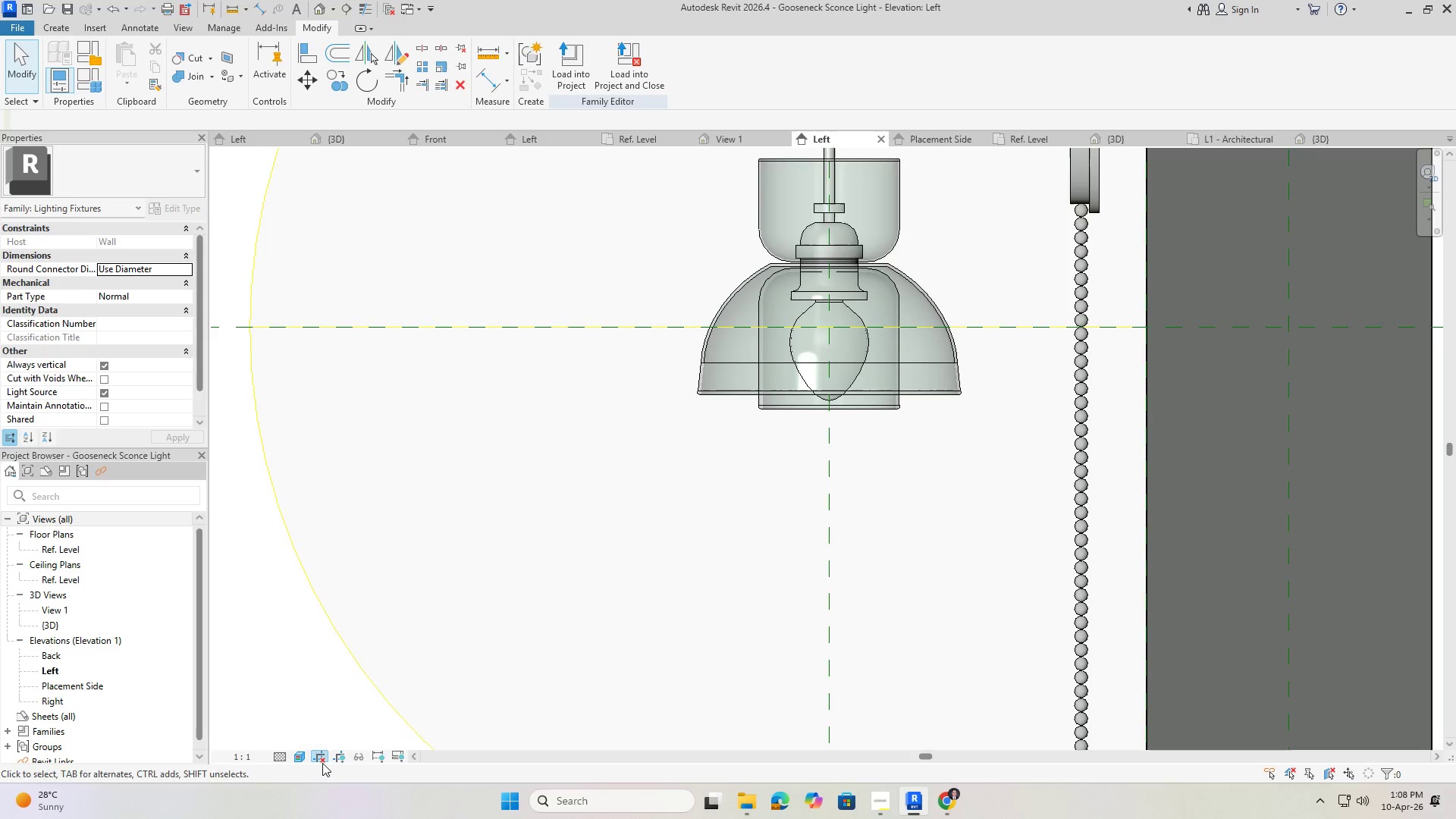 
key(Escape)
 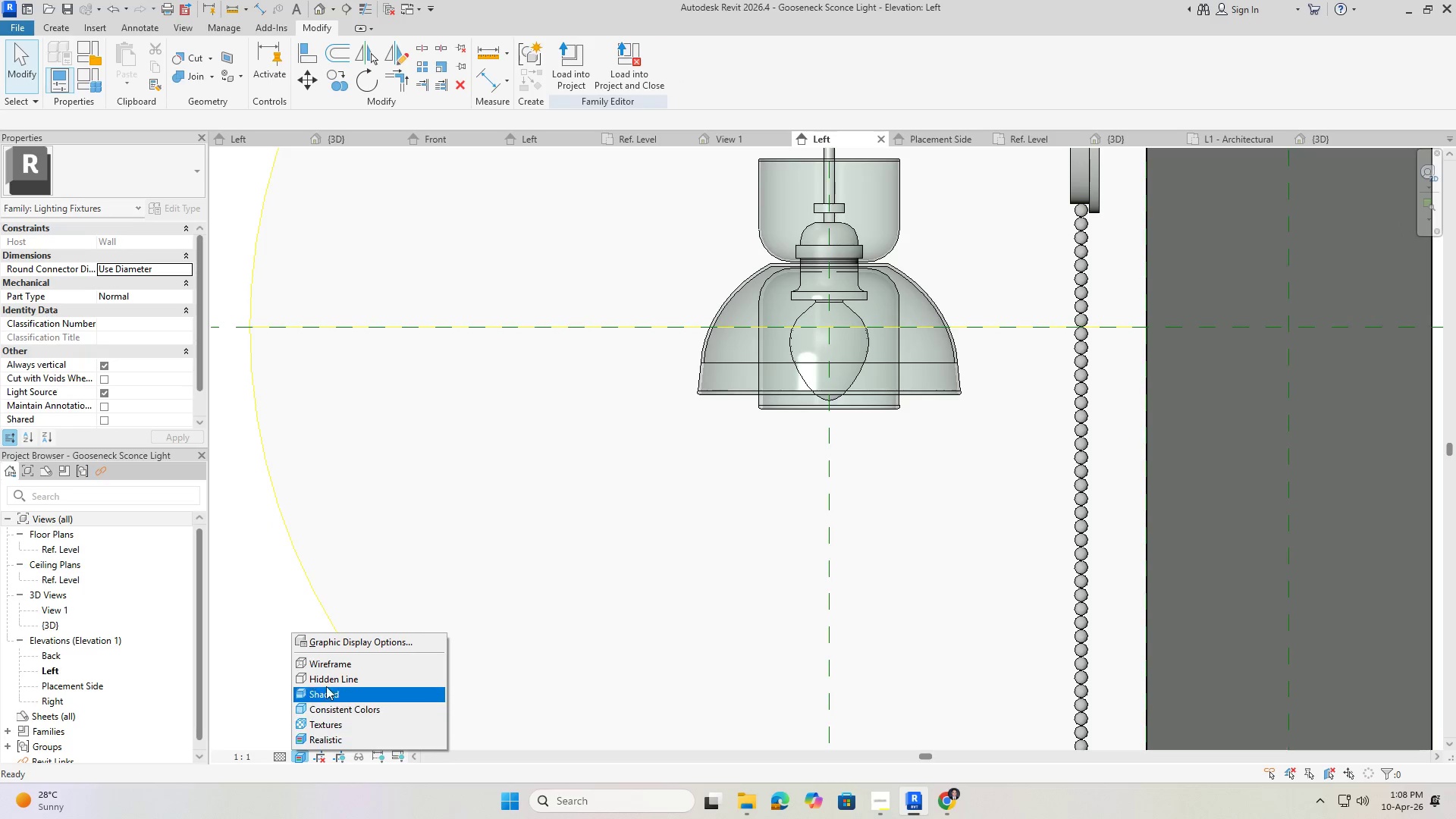 
left_click([331, 664])
 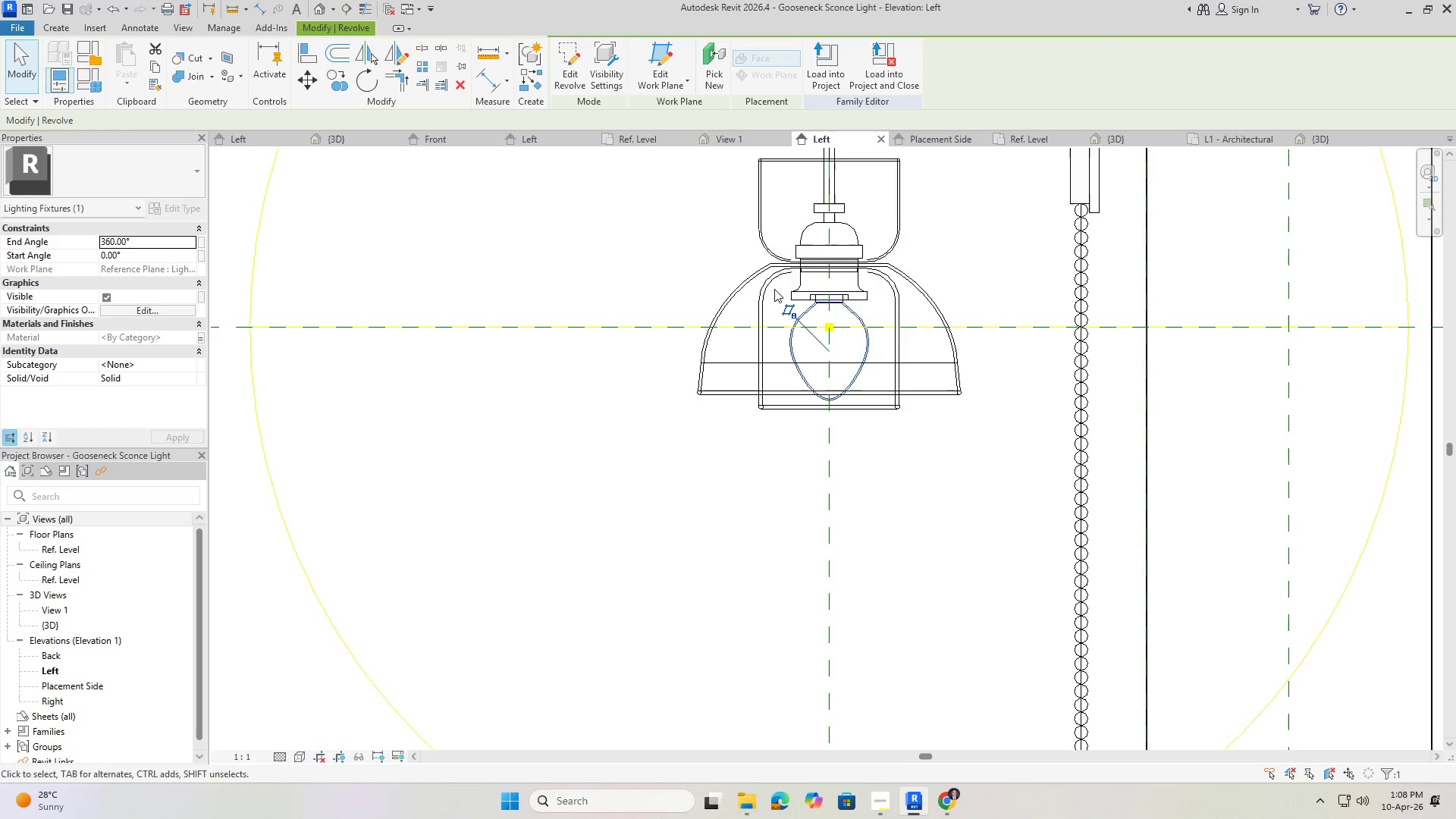 
left_click([826, 71])
 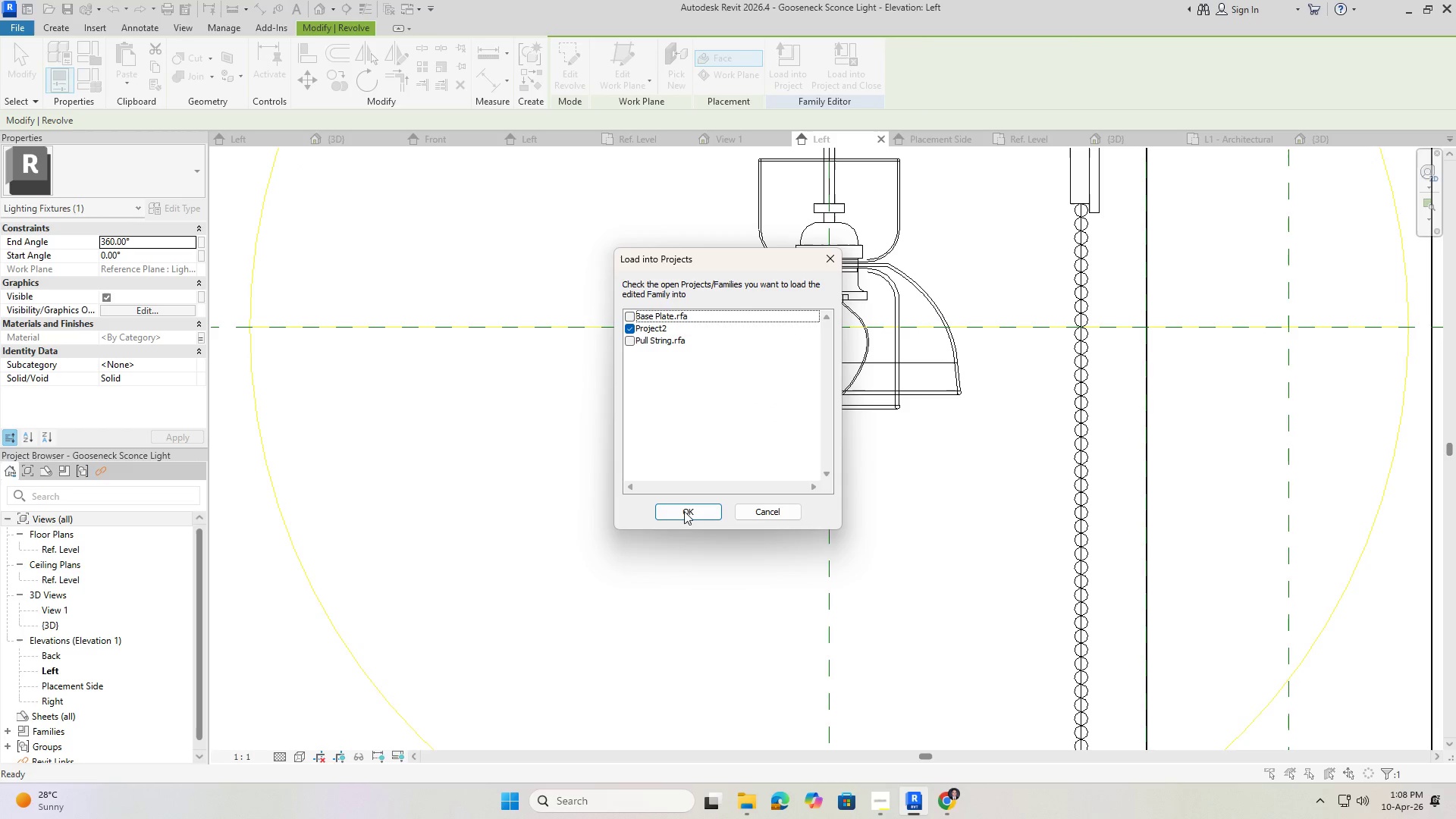 
left_click([688, 515])
 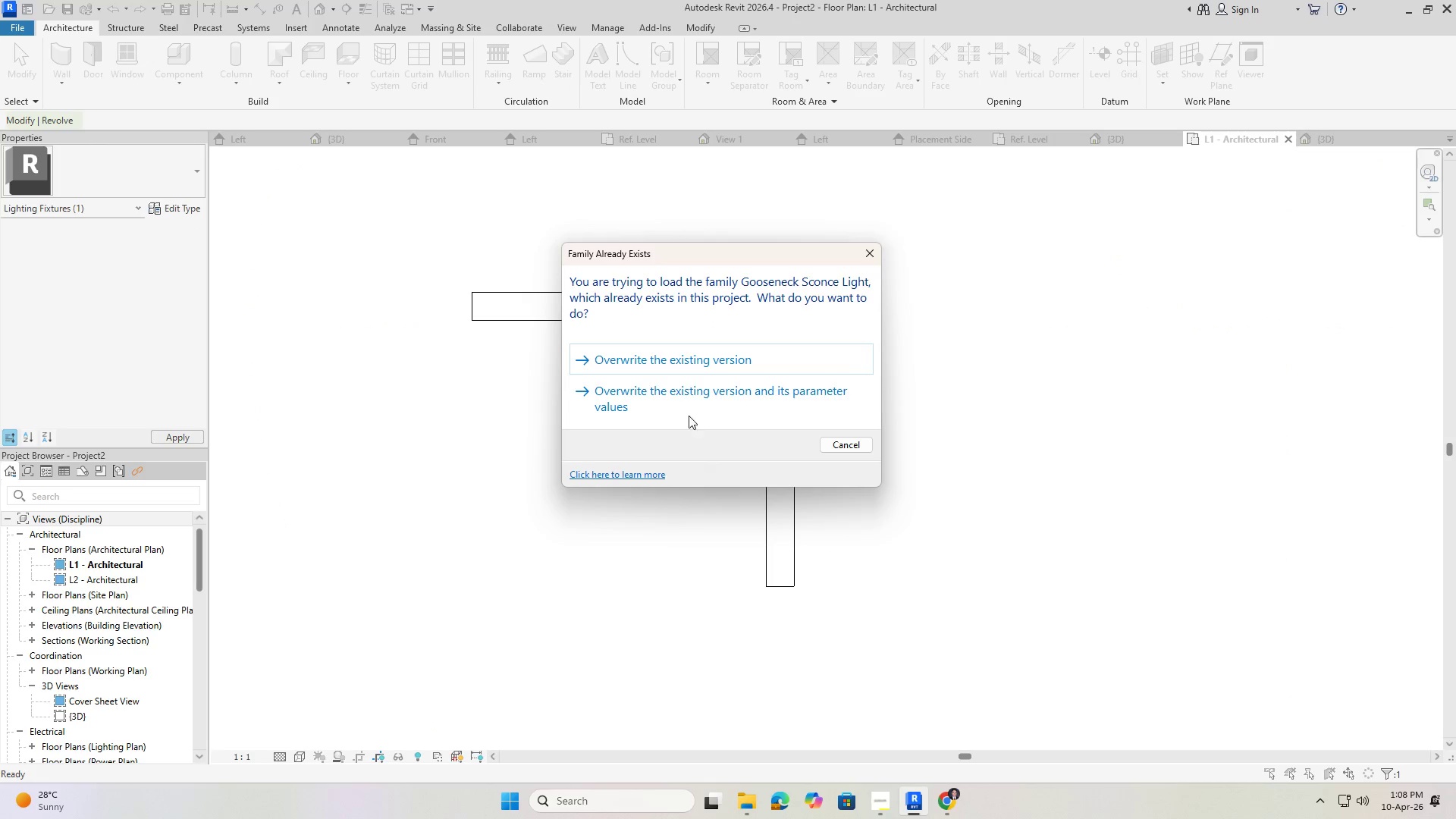 
left_click([682, 362])
 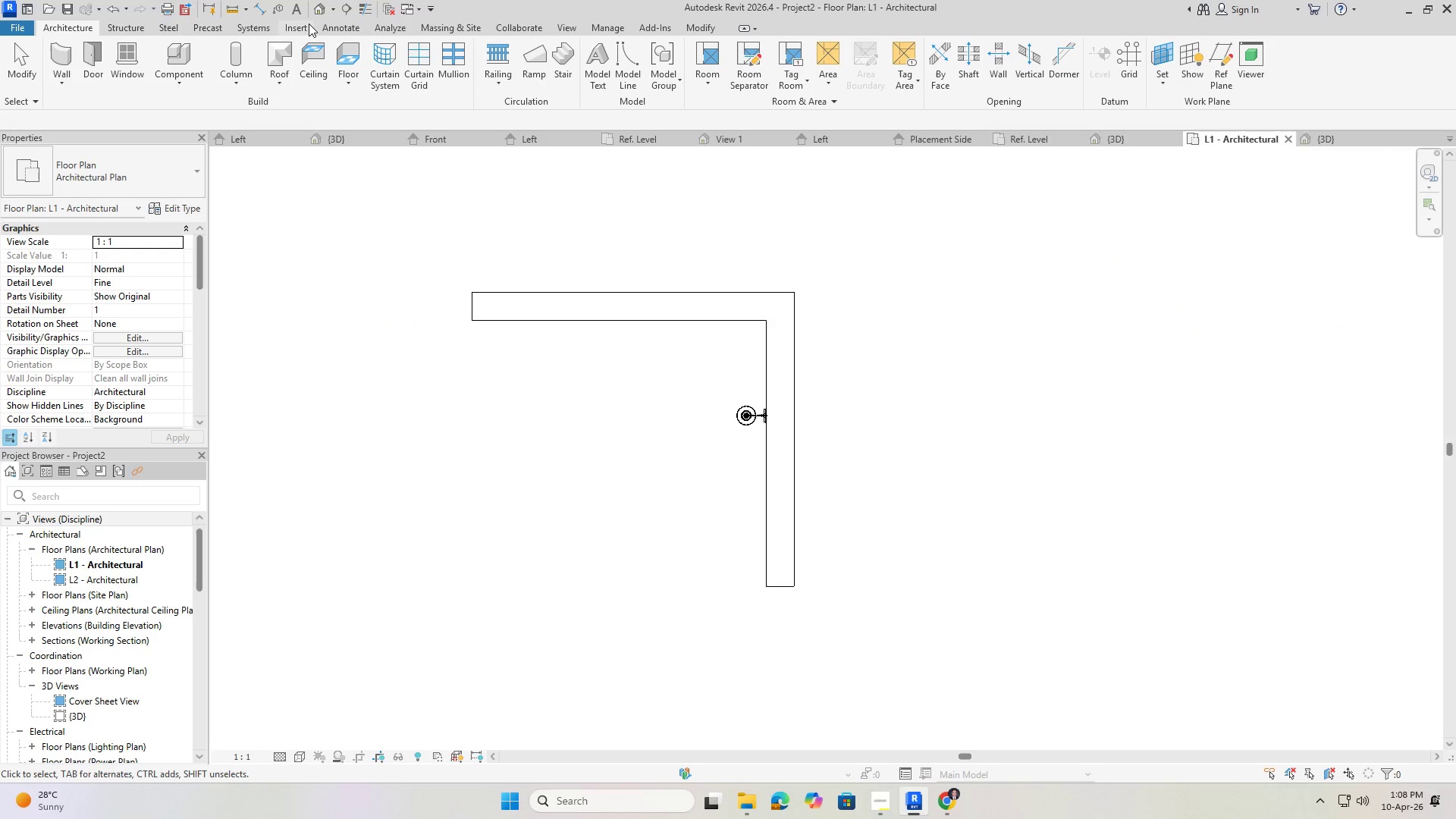 
left_click([322, 7])
 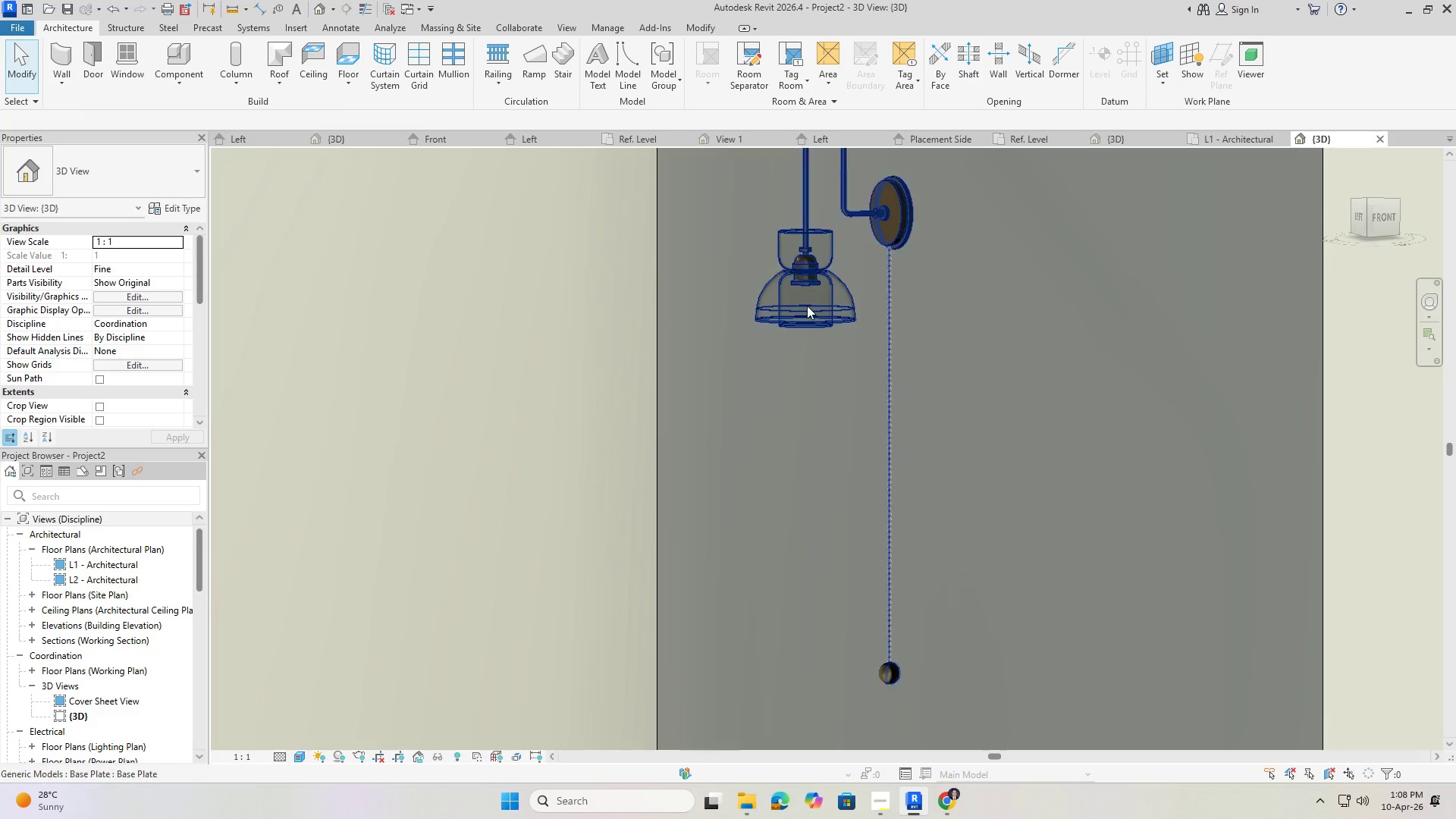 
scroll: coordinate [805, 306], scroll_direction: up, amount: 3.0
 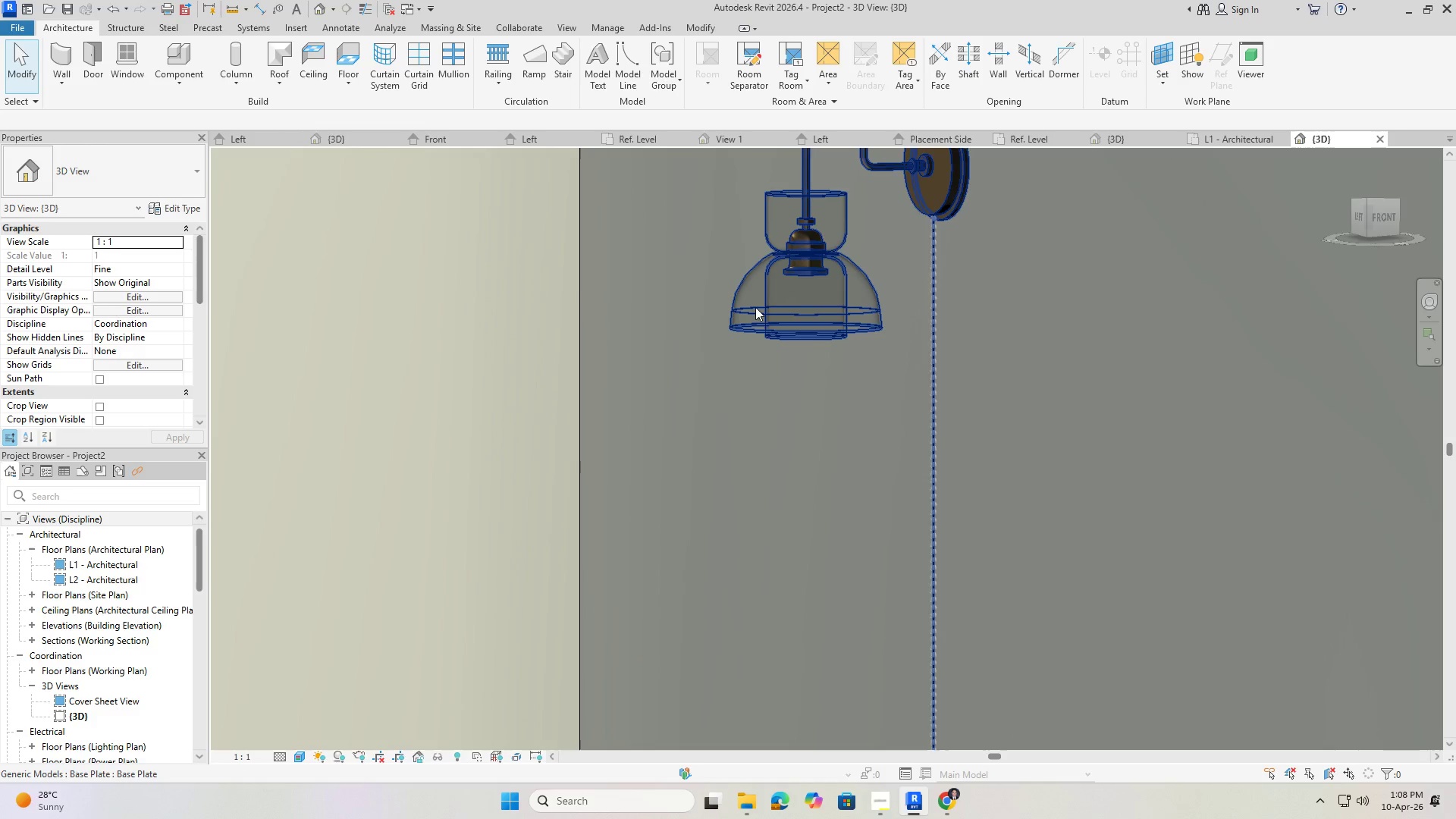 
hold_key(key=ShiftLeft, duration=0.47)
 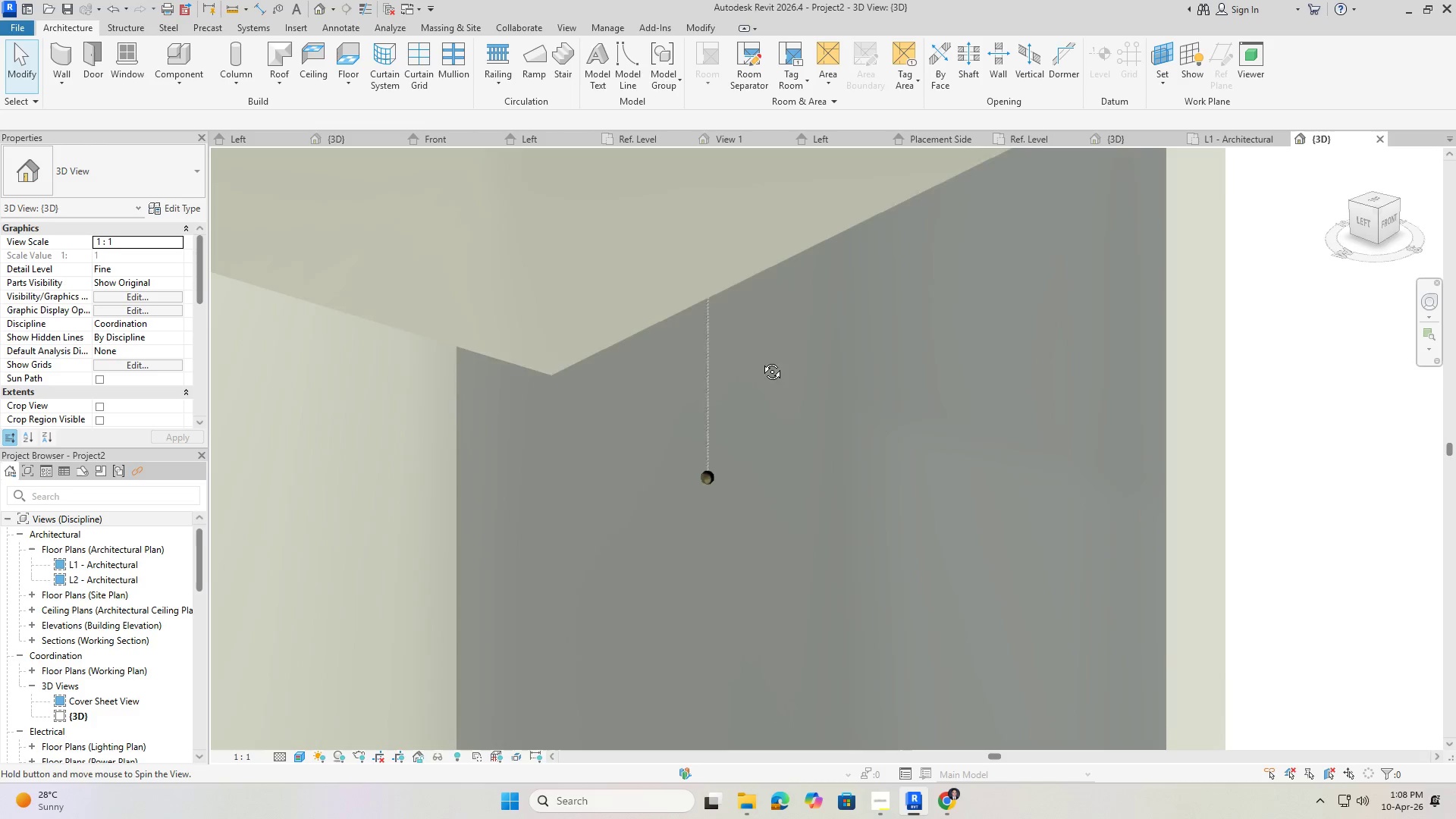 
hold_key(key=ShiftLeft, duration=0.94)
 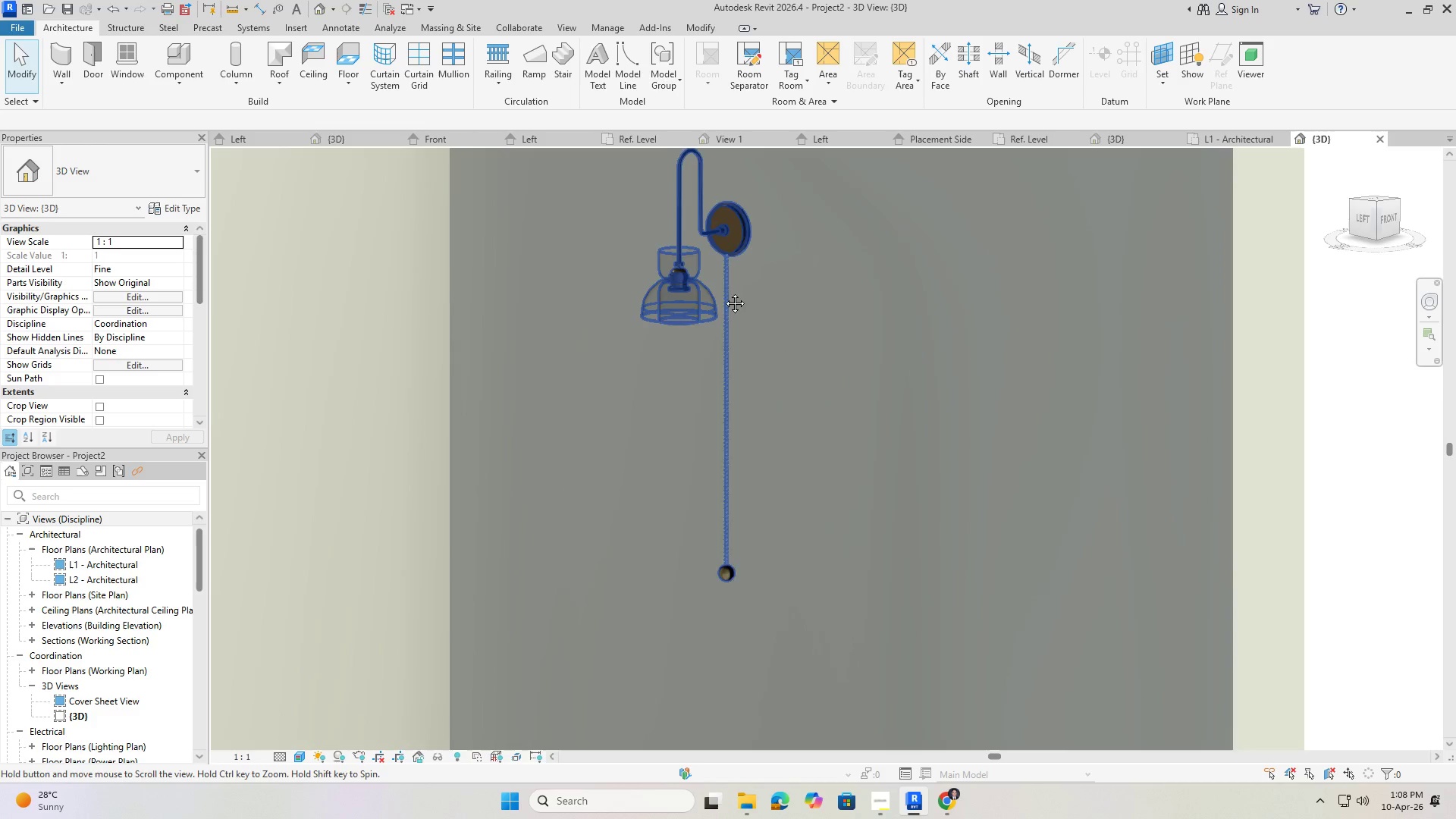 
scroll: coordinate [778, 372], scroll_direction: down, amount: 7.0
 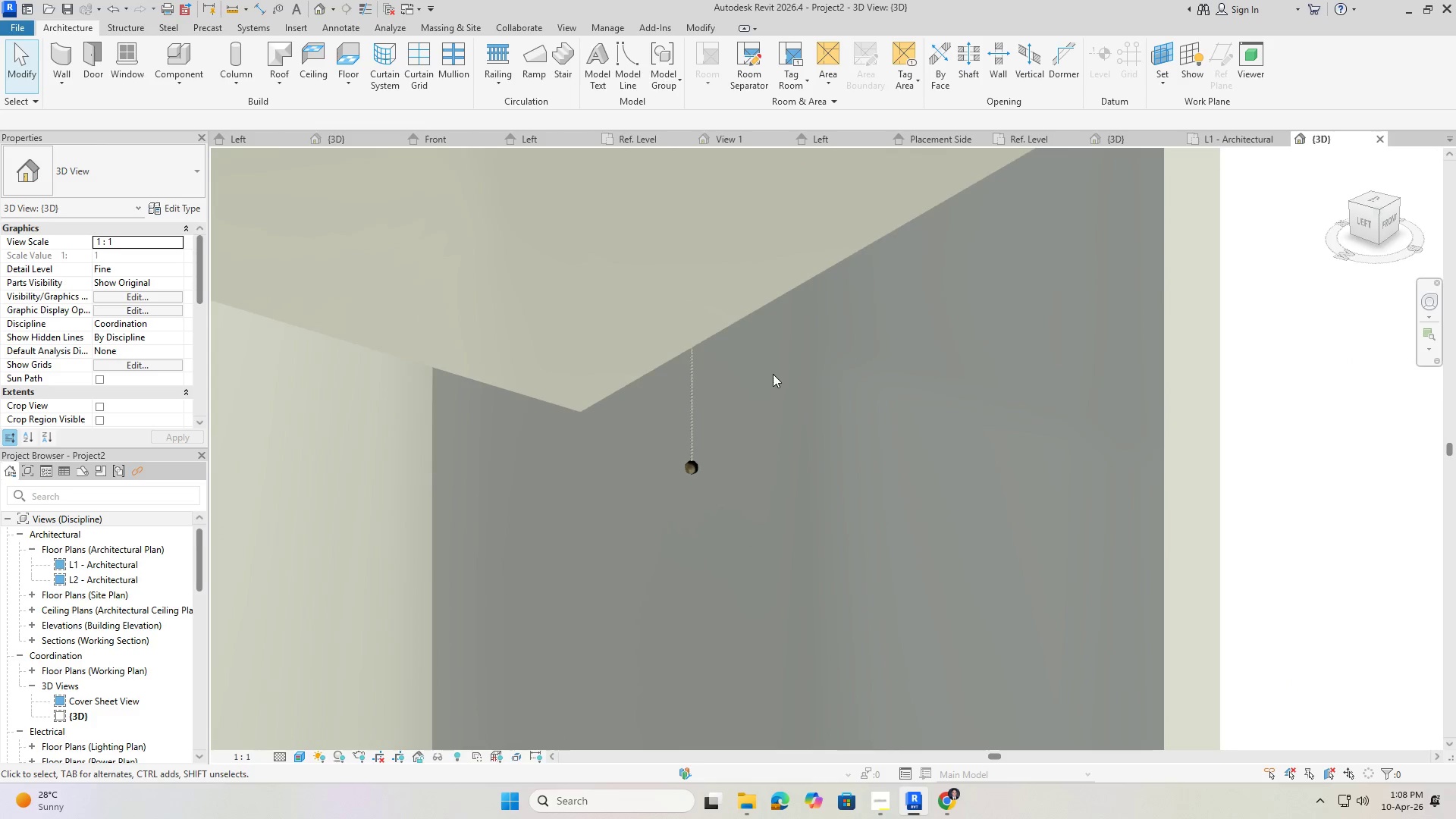 
scroll: coordinate [723, 285], scroll_direction: none, amount: 0.0
 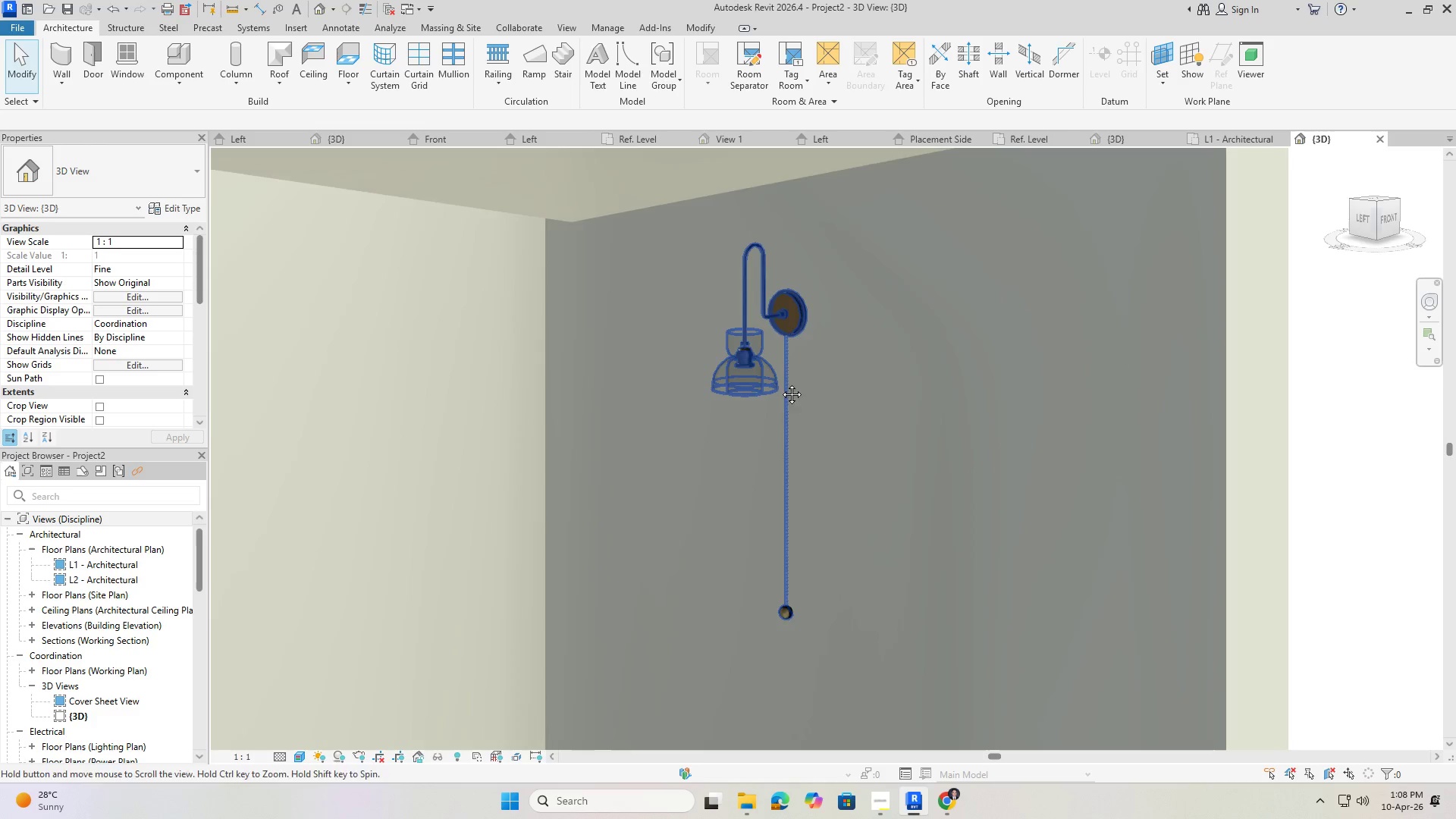 
scroll: coordinate [772, 399], scroll_direction: up, amount: 2.0
 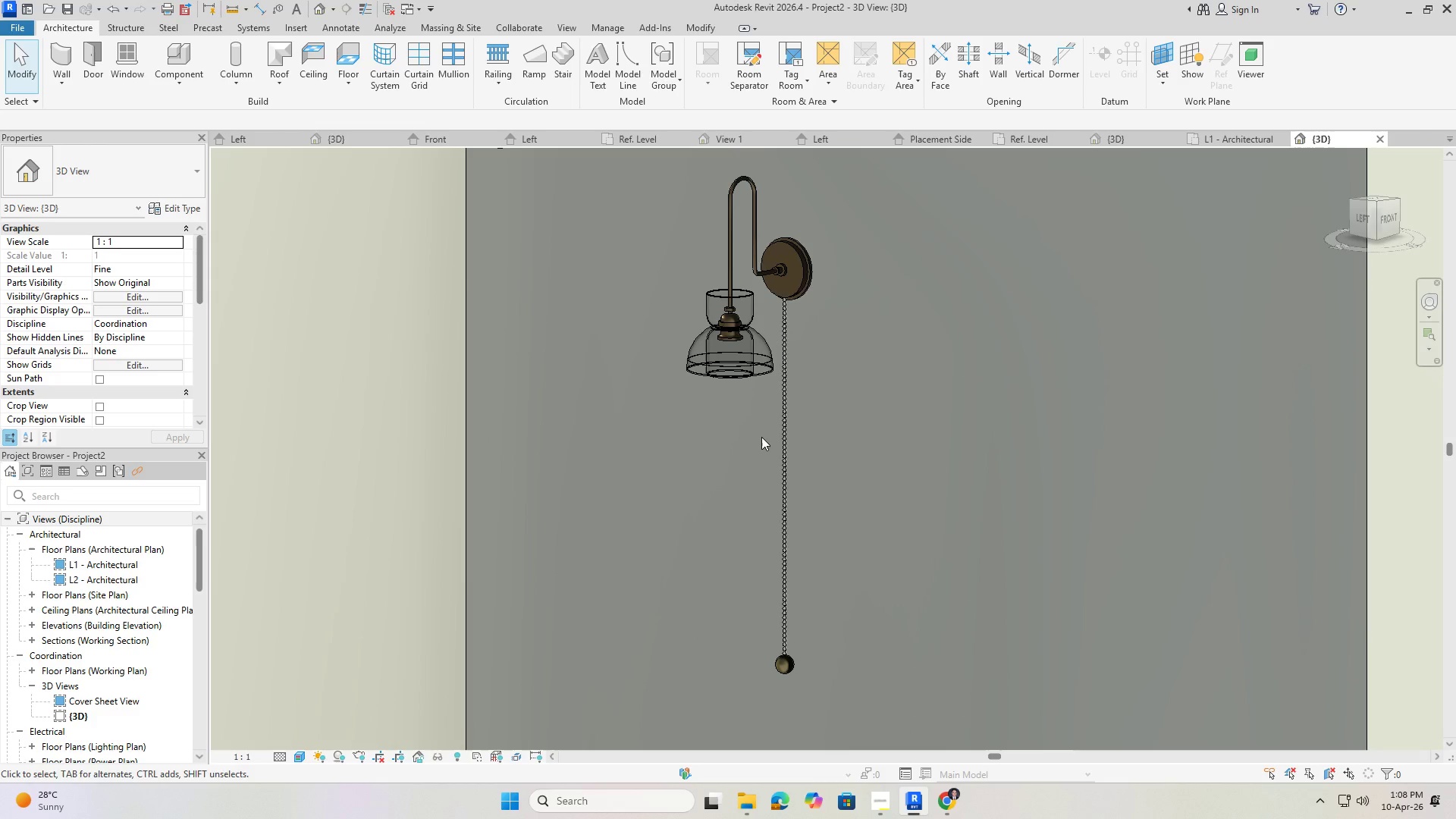 
type(rr)
 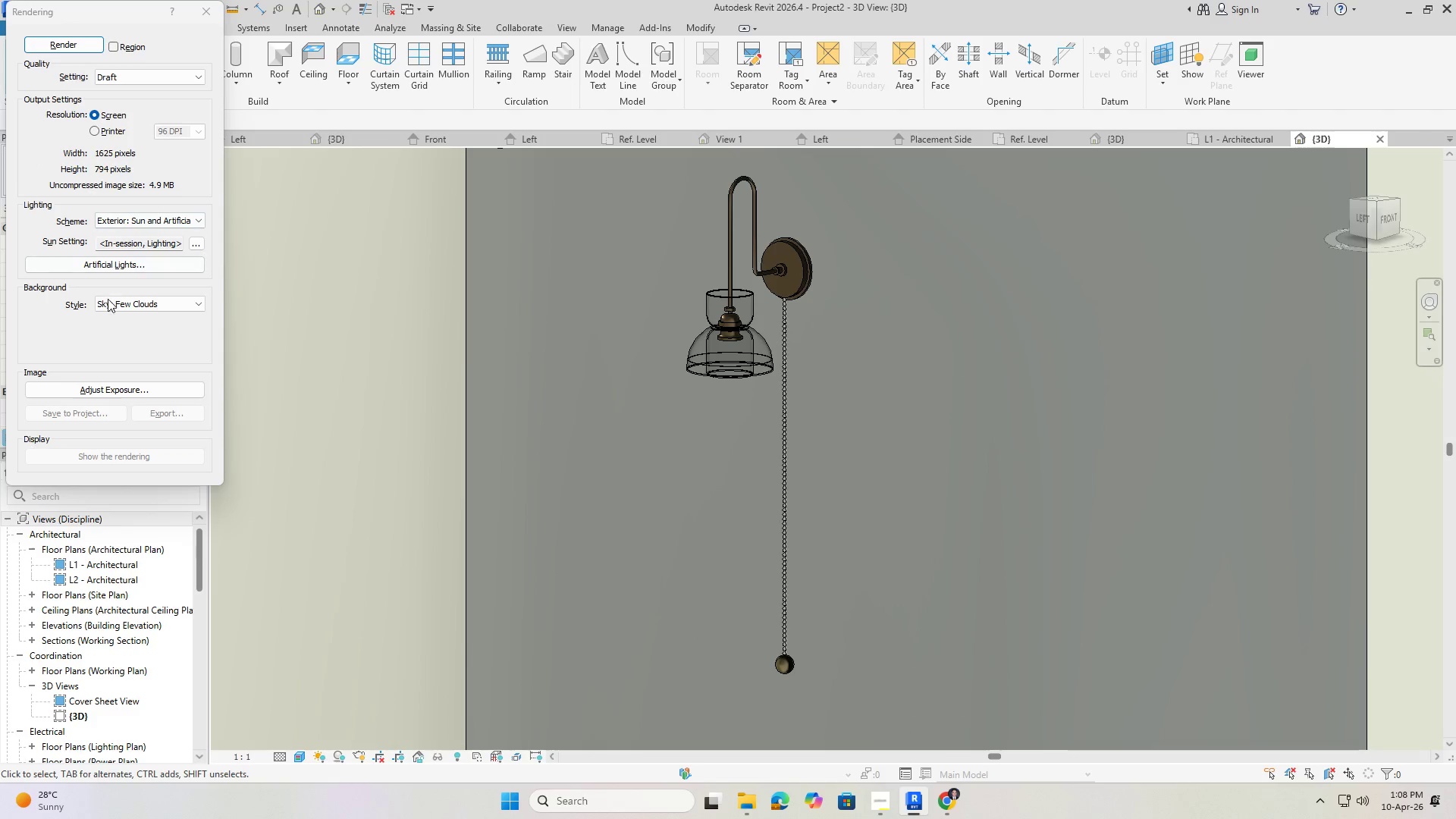 
wait(5.11)
 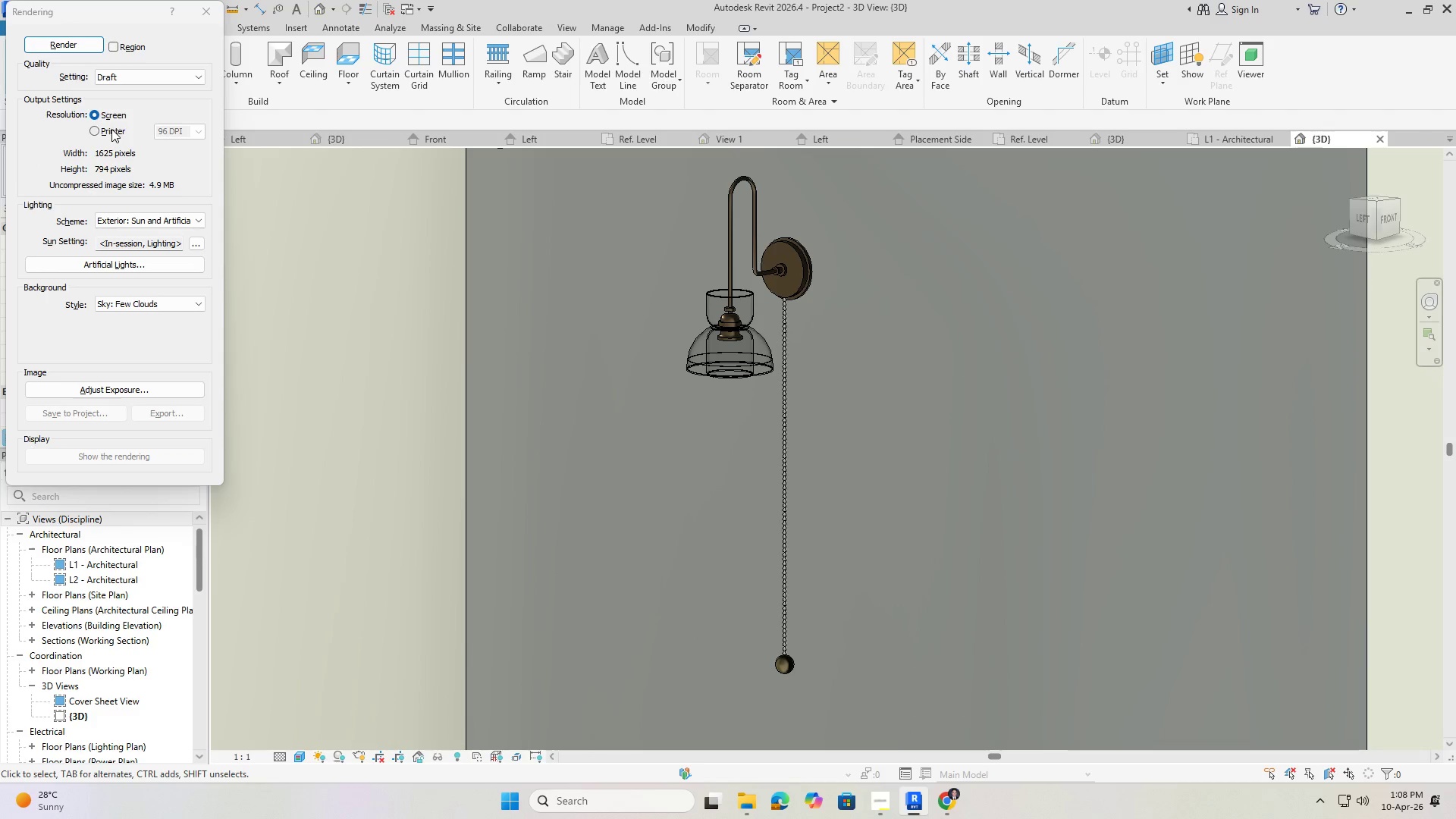 
left_click([152, 221])
 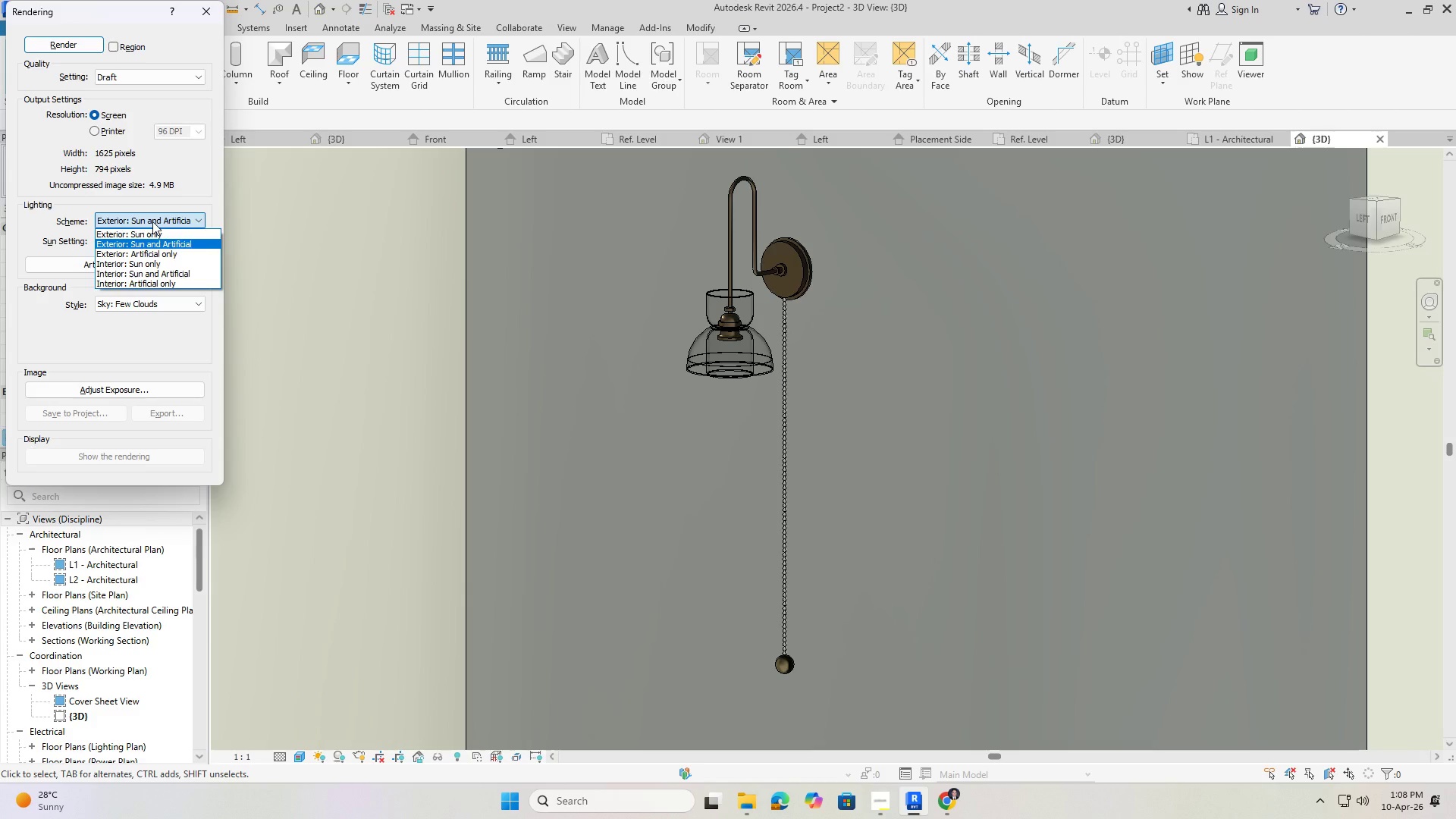 
left_click([152, 221])
 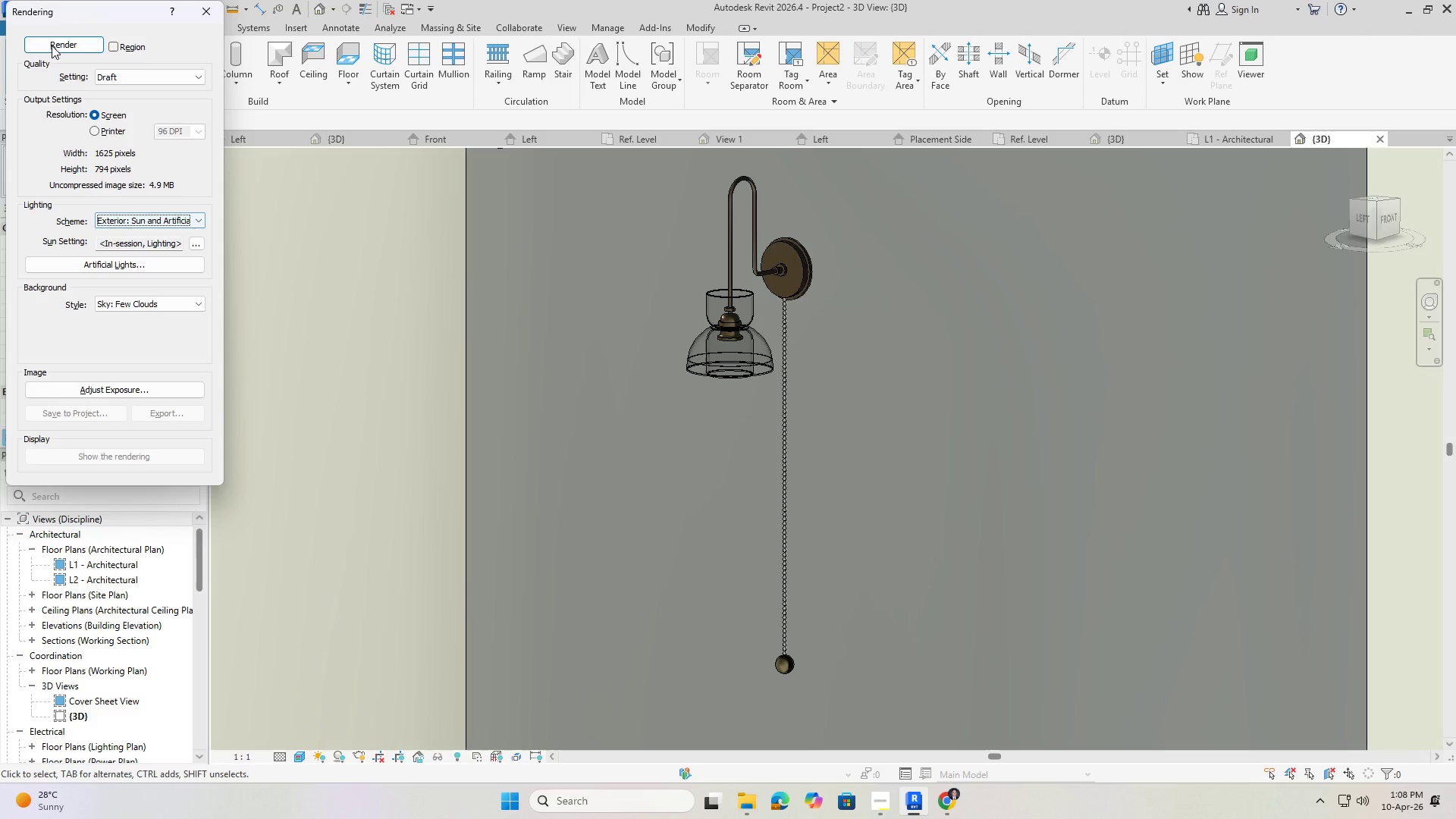 
left_click([53, 43])
 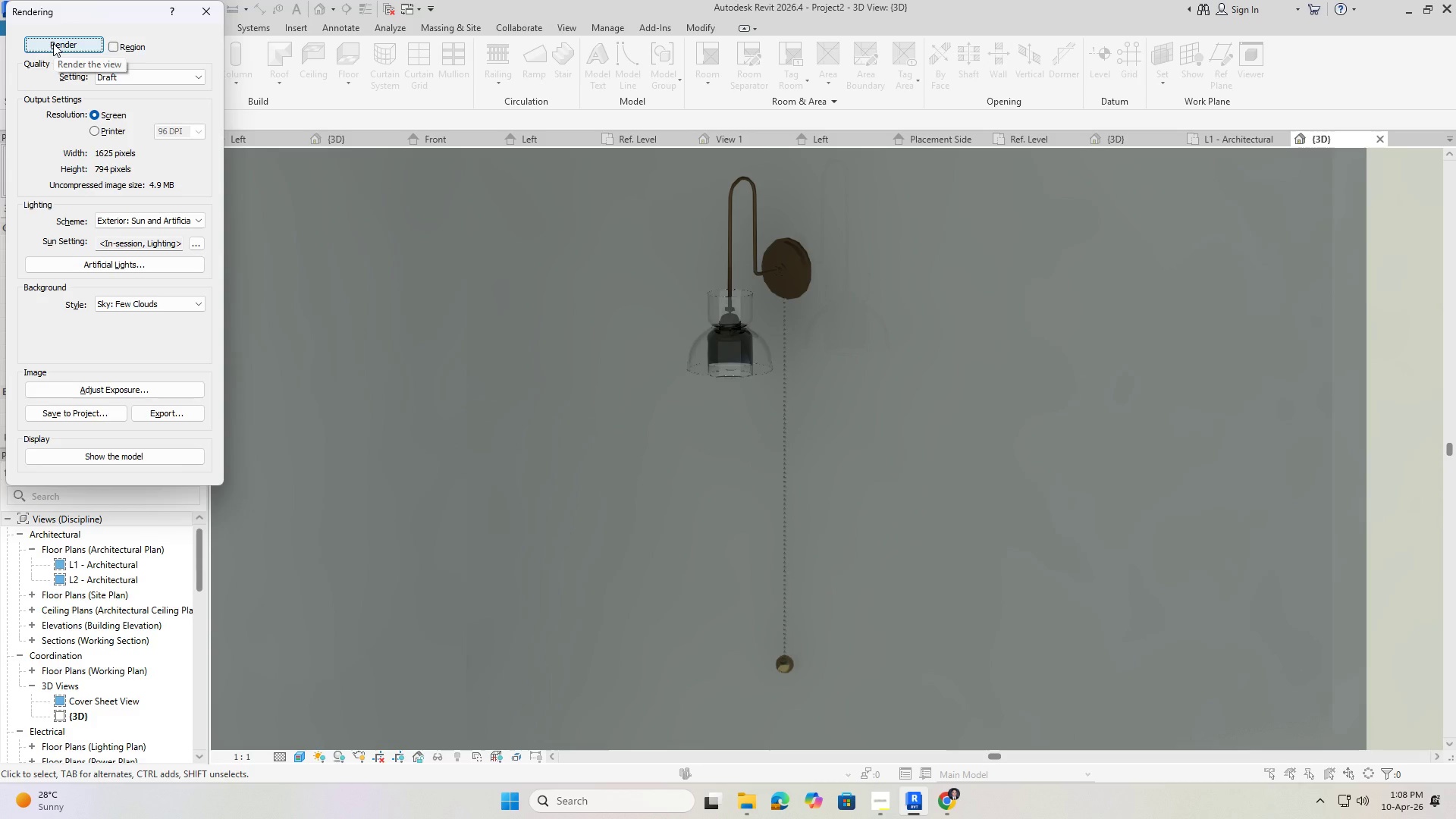 
wait(10.3)
 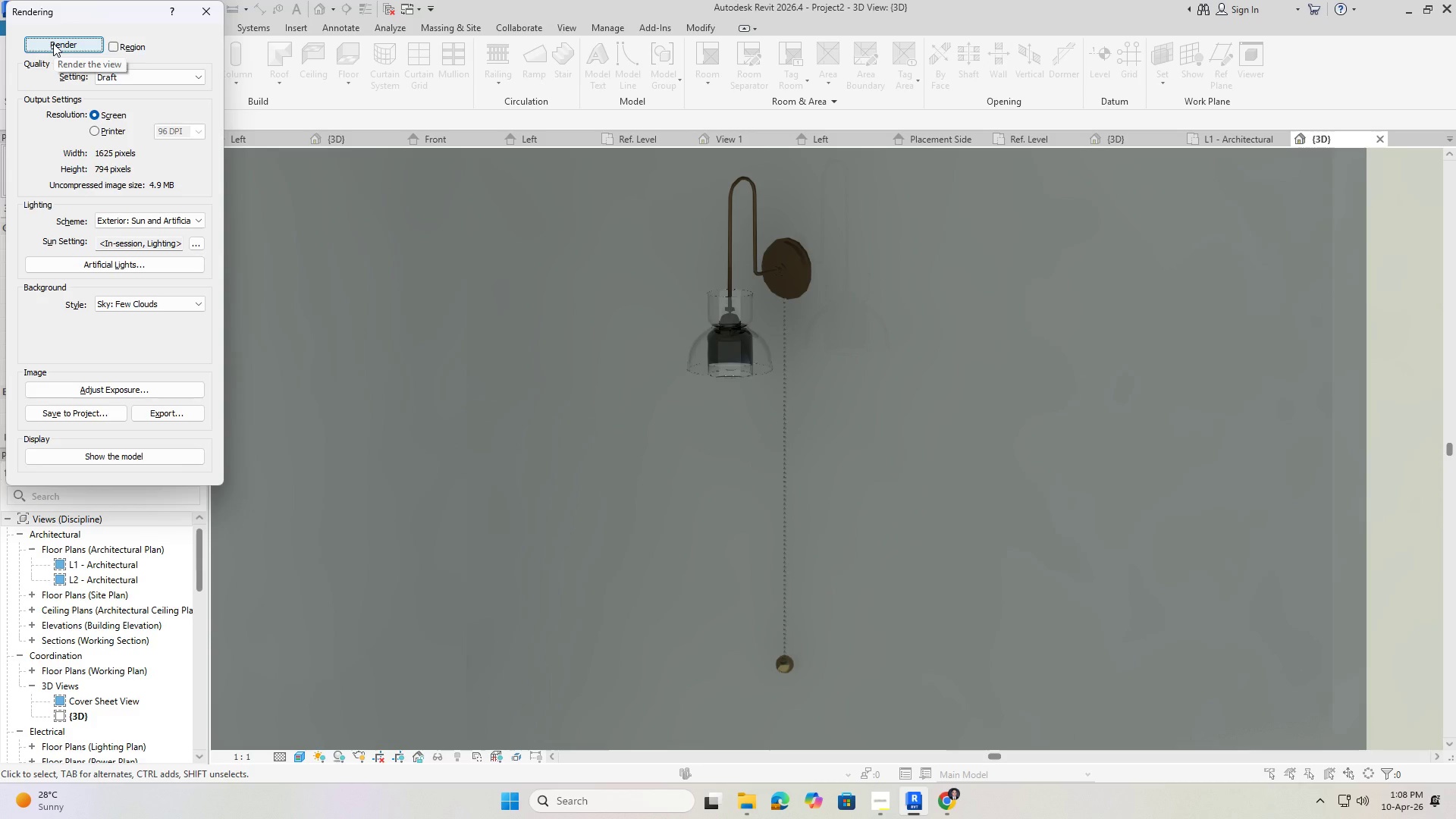 
left_click([211, 8])
 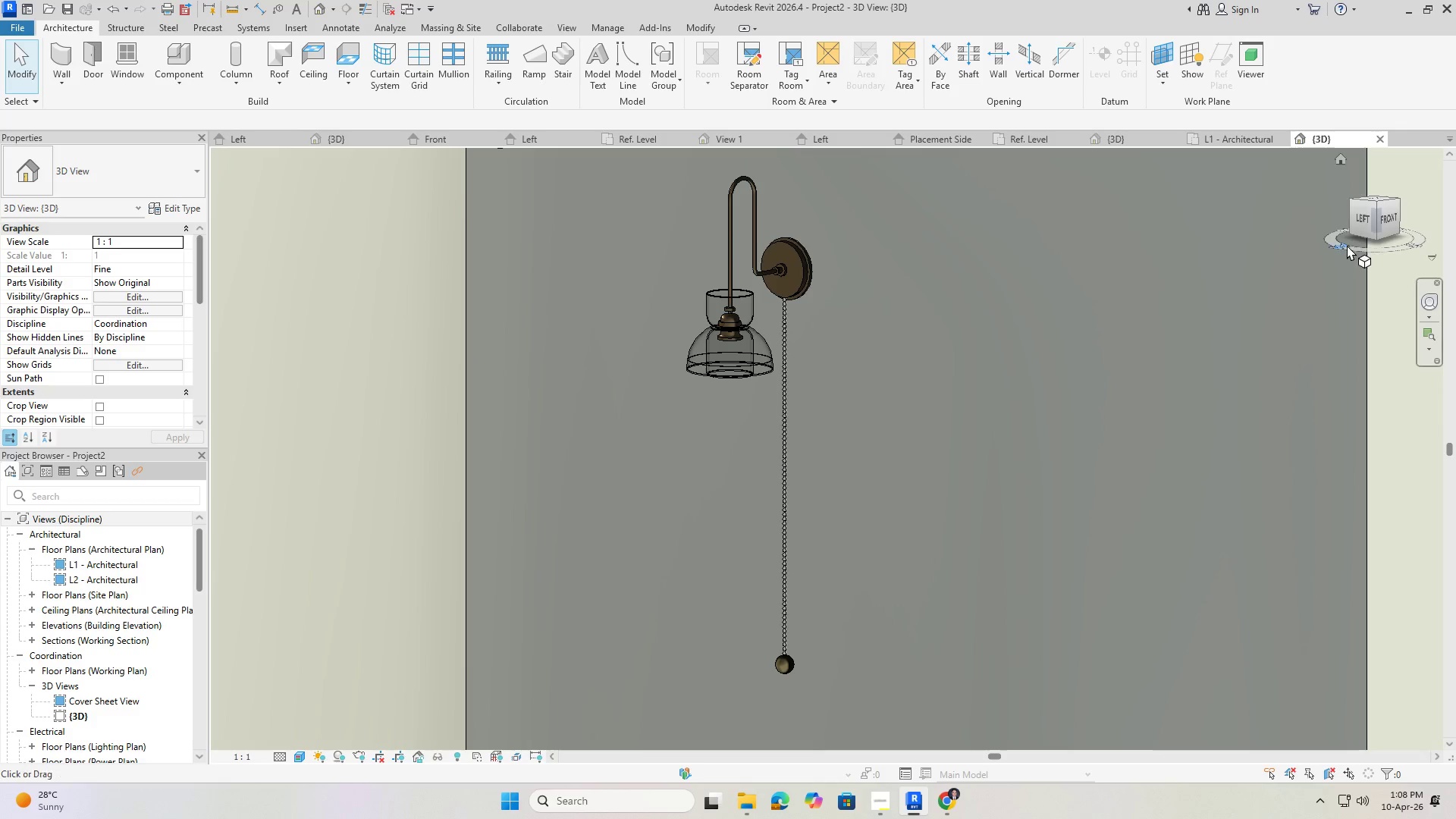 
left_click([1387, 218])
 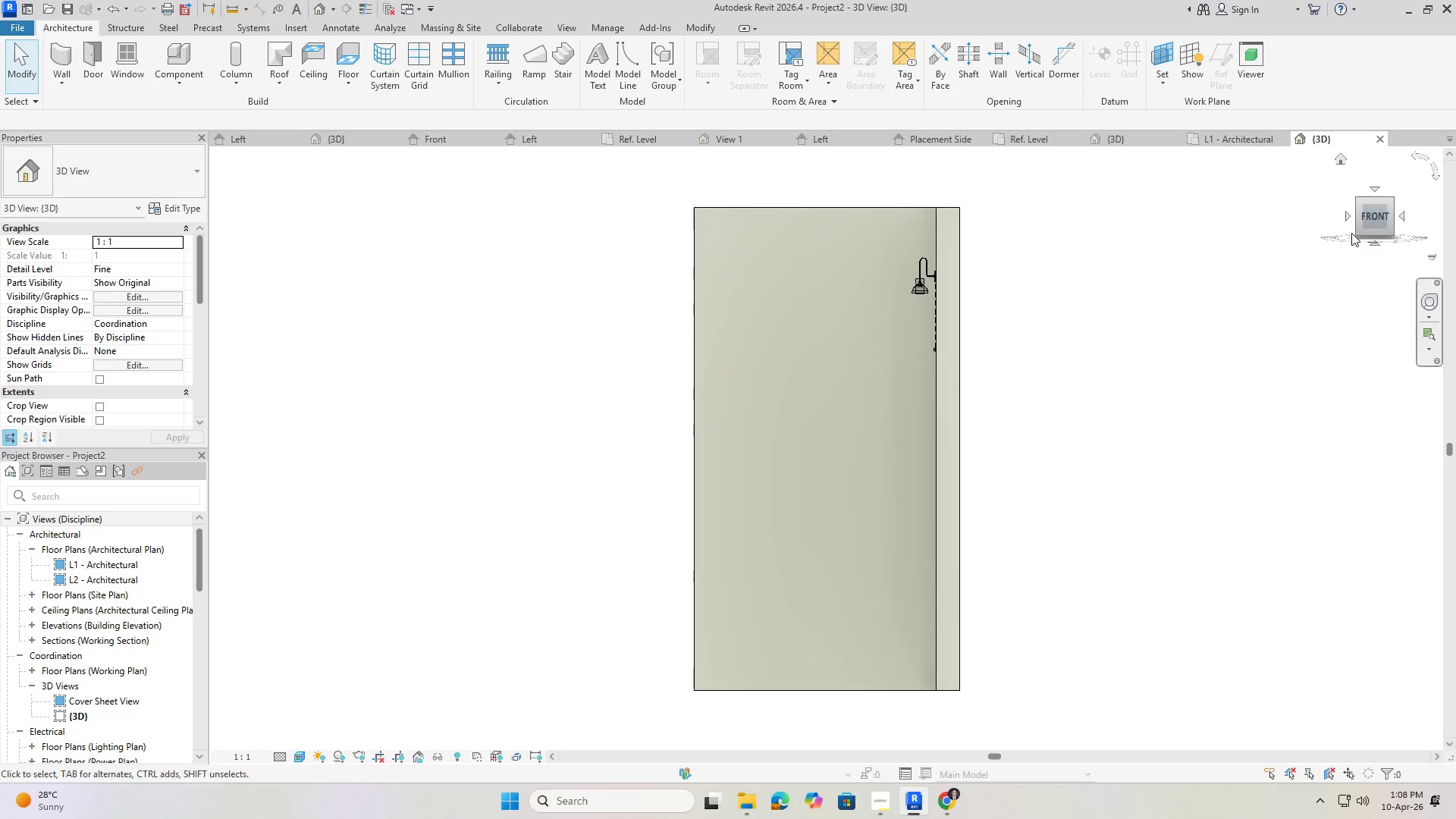 
left_click([1357, 217])
 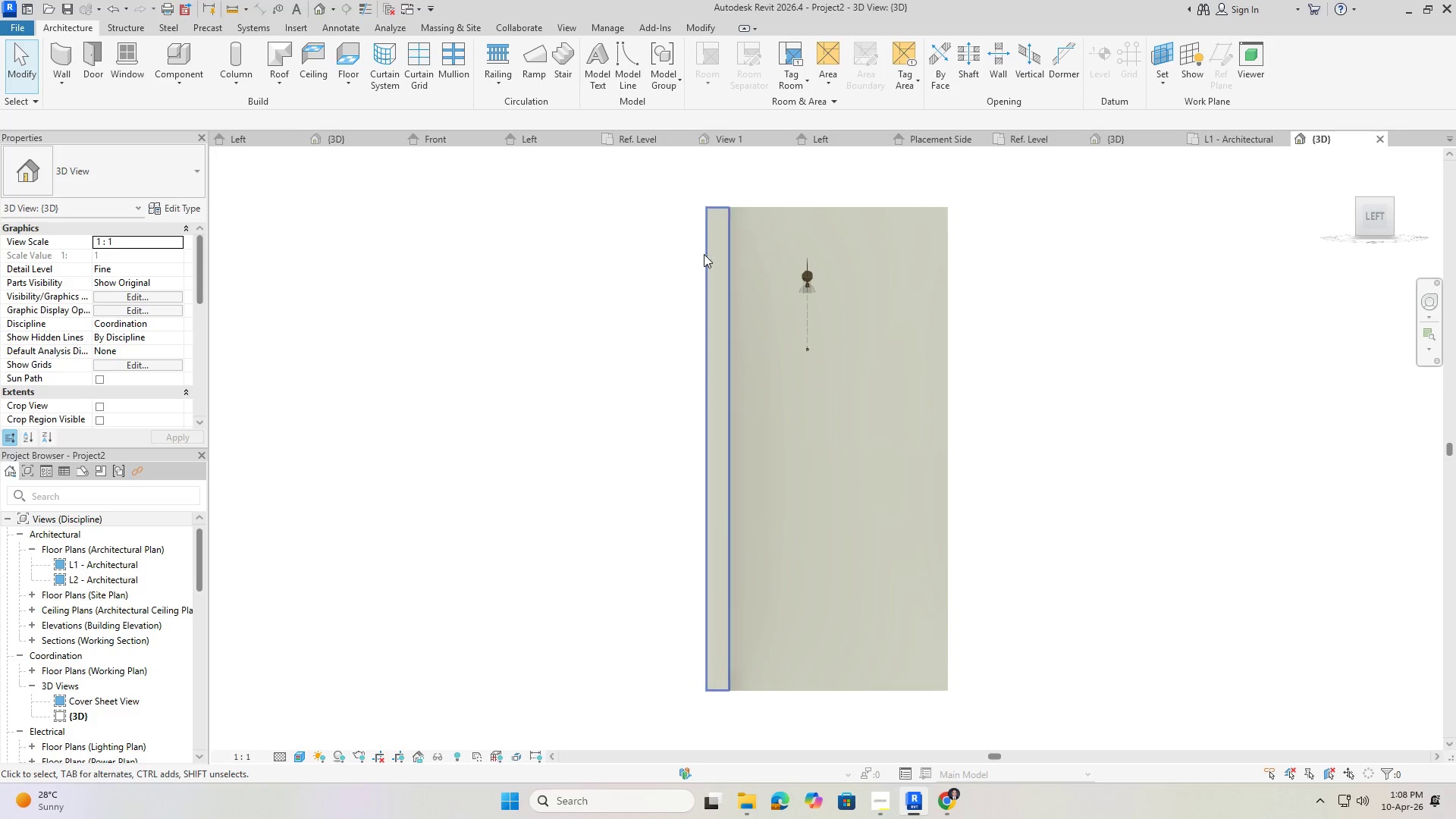 
scroll: coordinate [808, 356], scroll_direction: up, amount: 13.0
 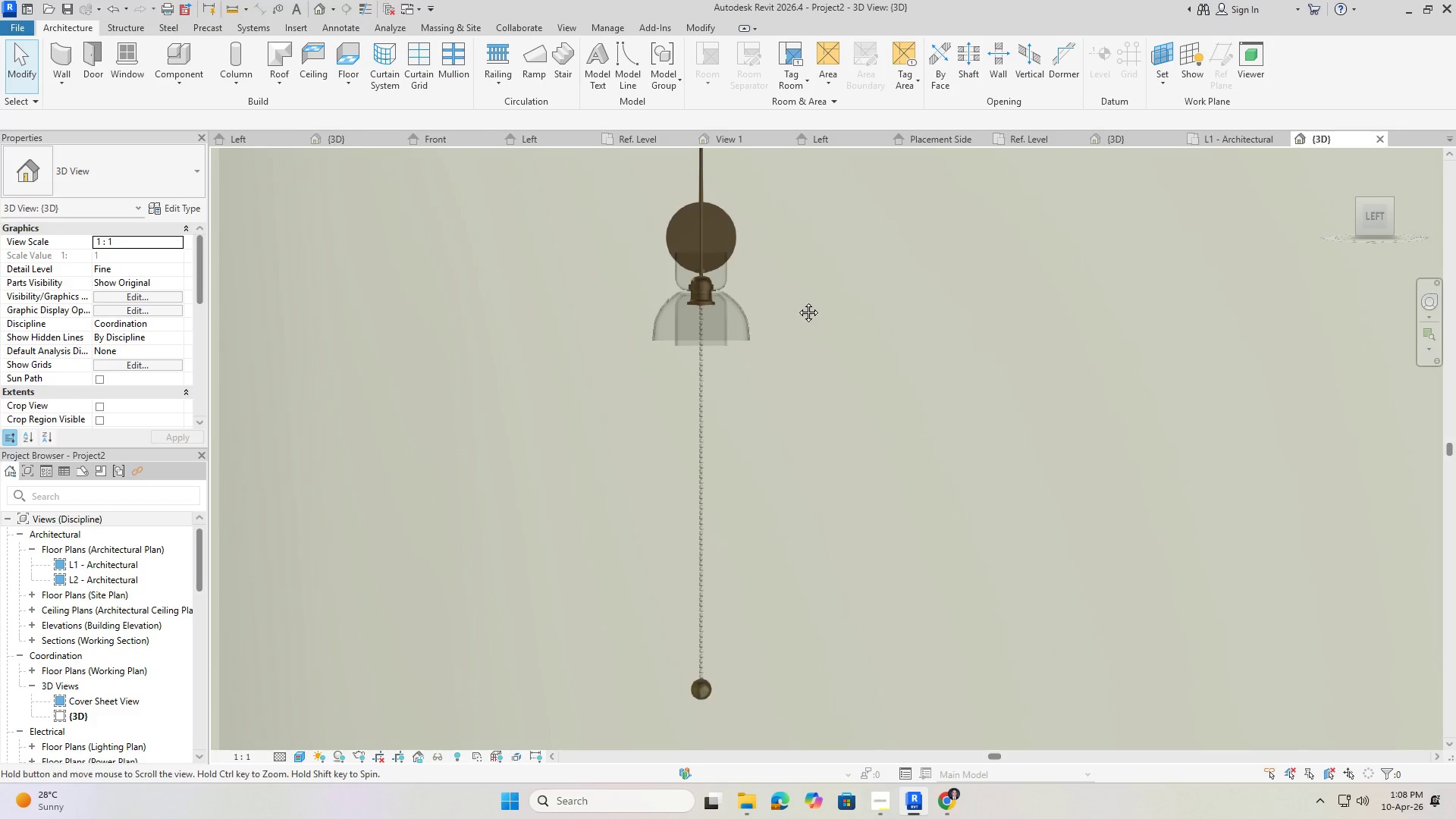 
scroll: coordinate [804, 327], scroll_direction: down, amount: 1.0
 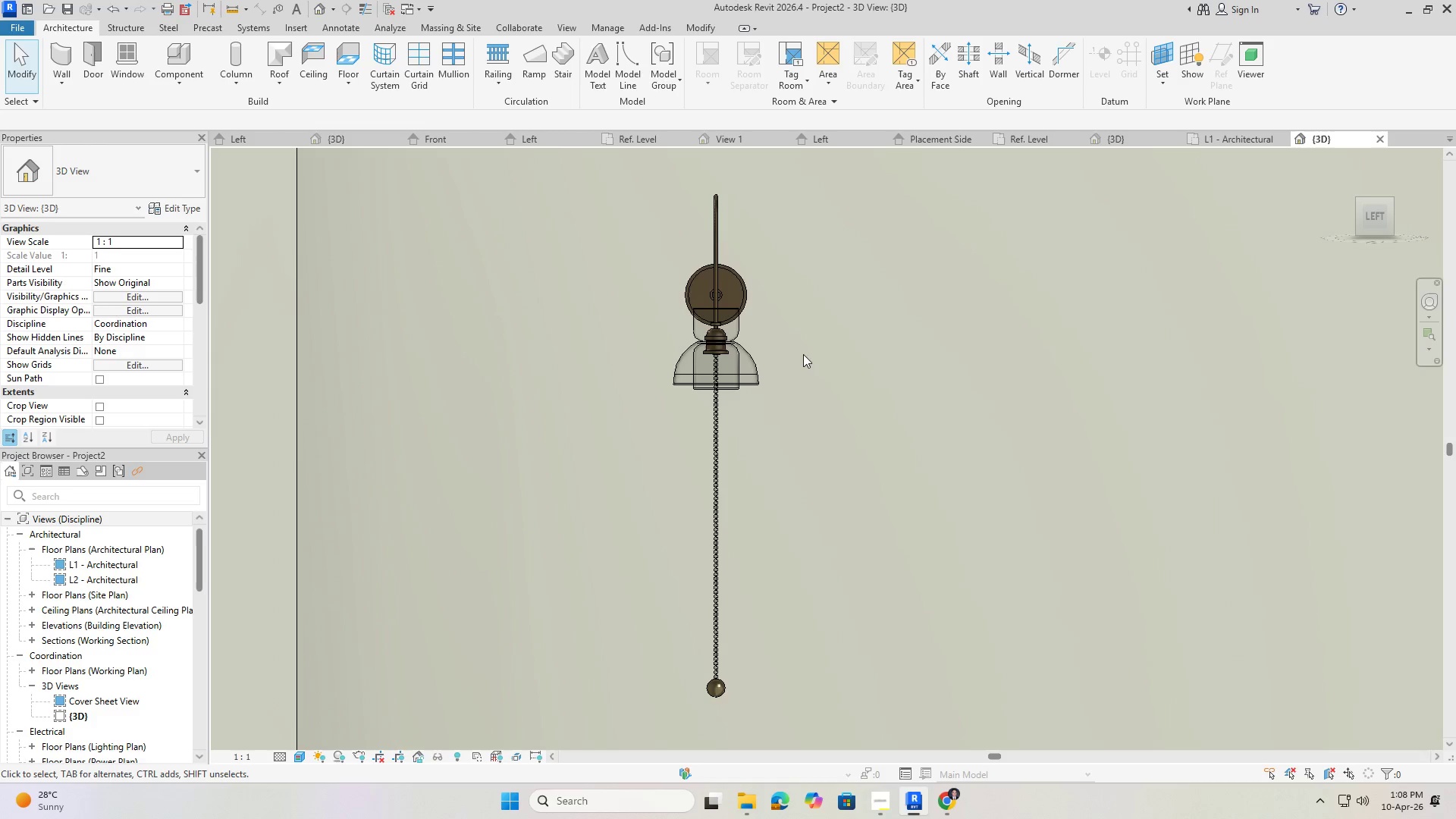 
type(rr)
 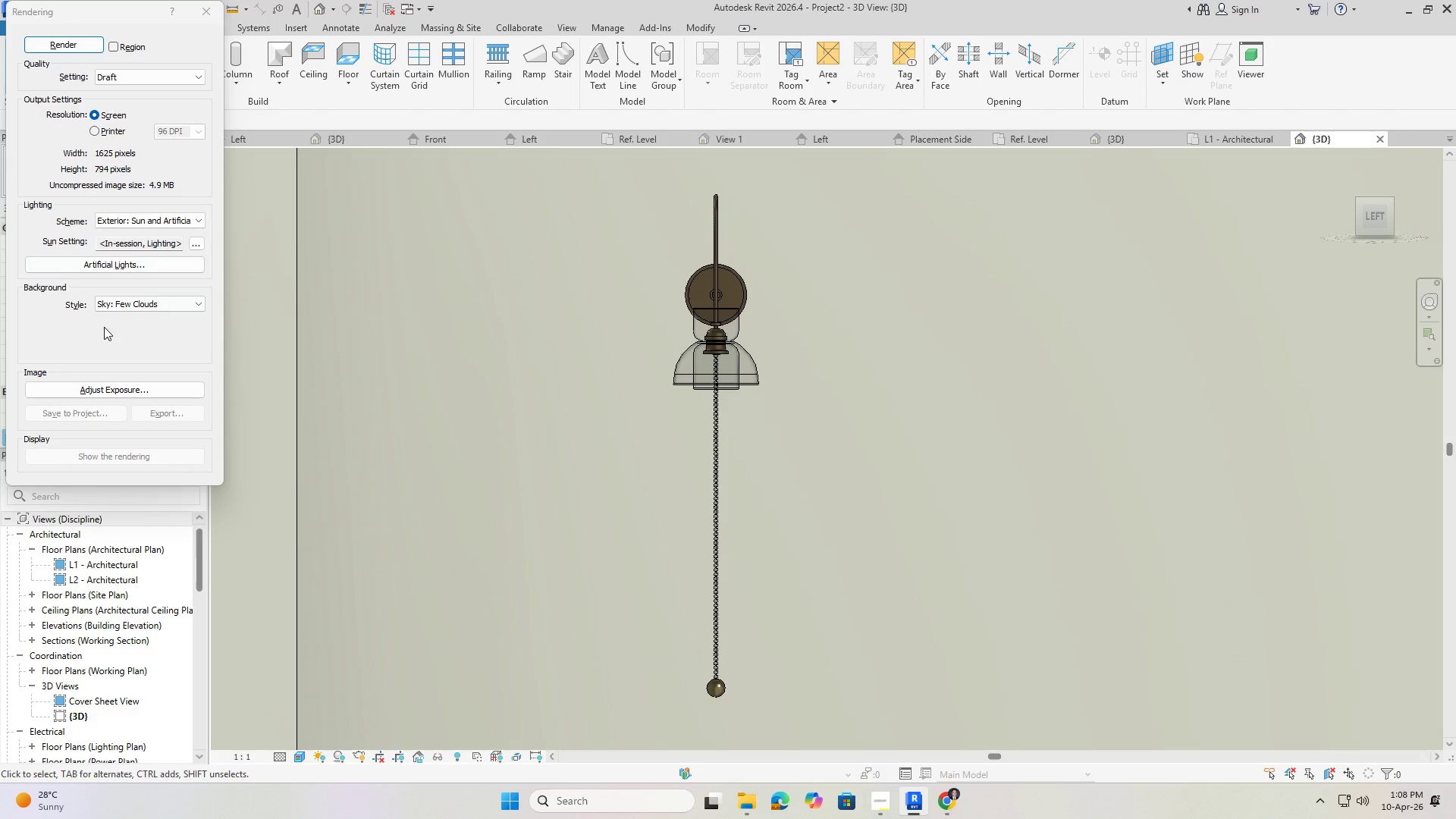 
left_click([82, 44])
 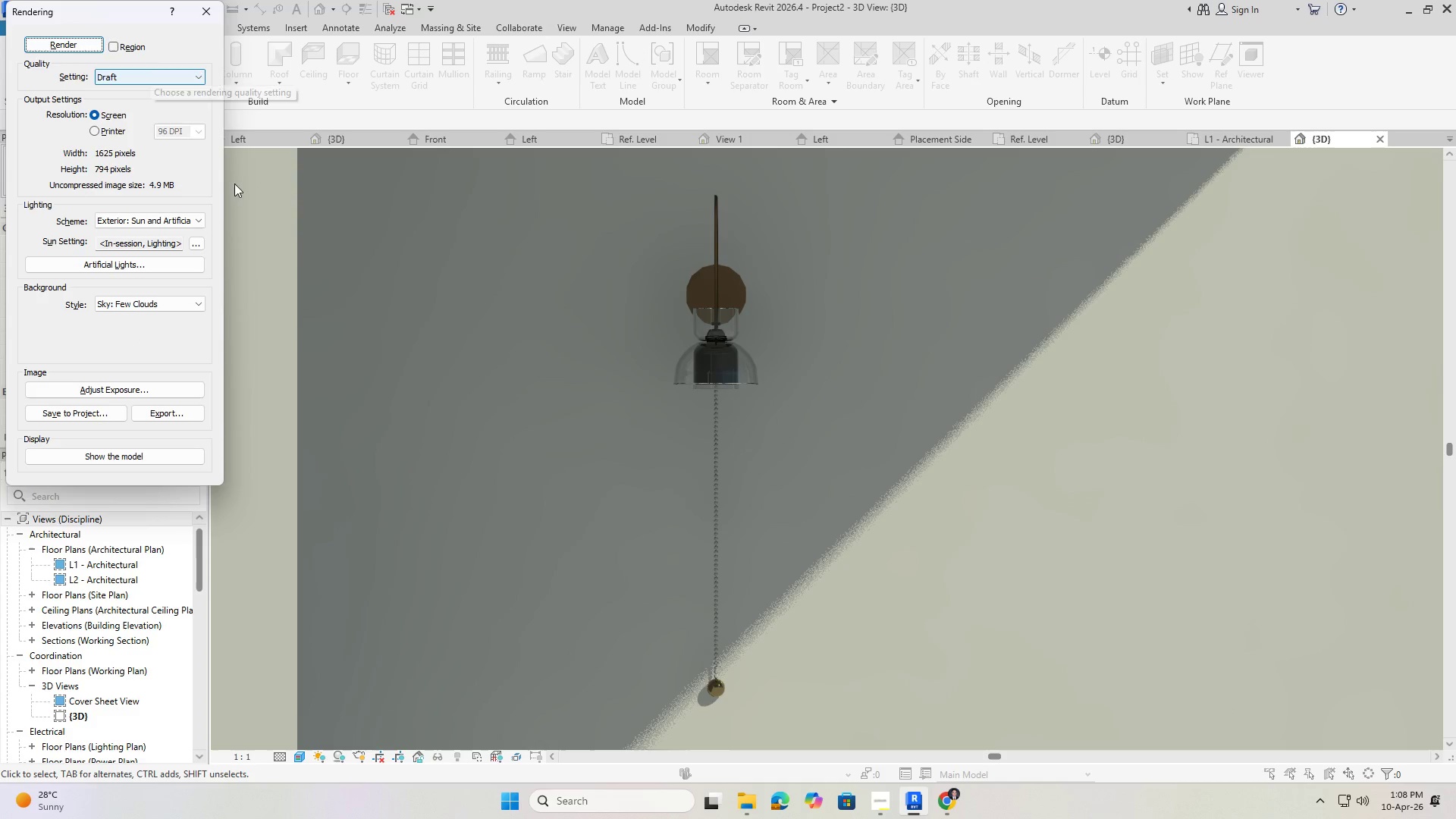 
left_click([177, 404])
 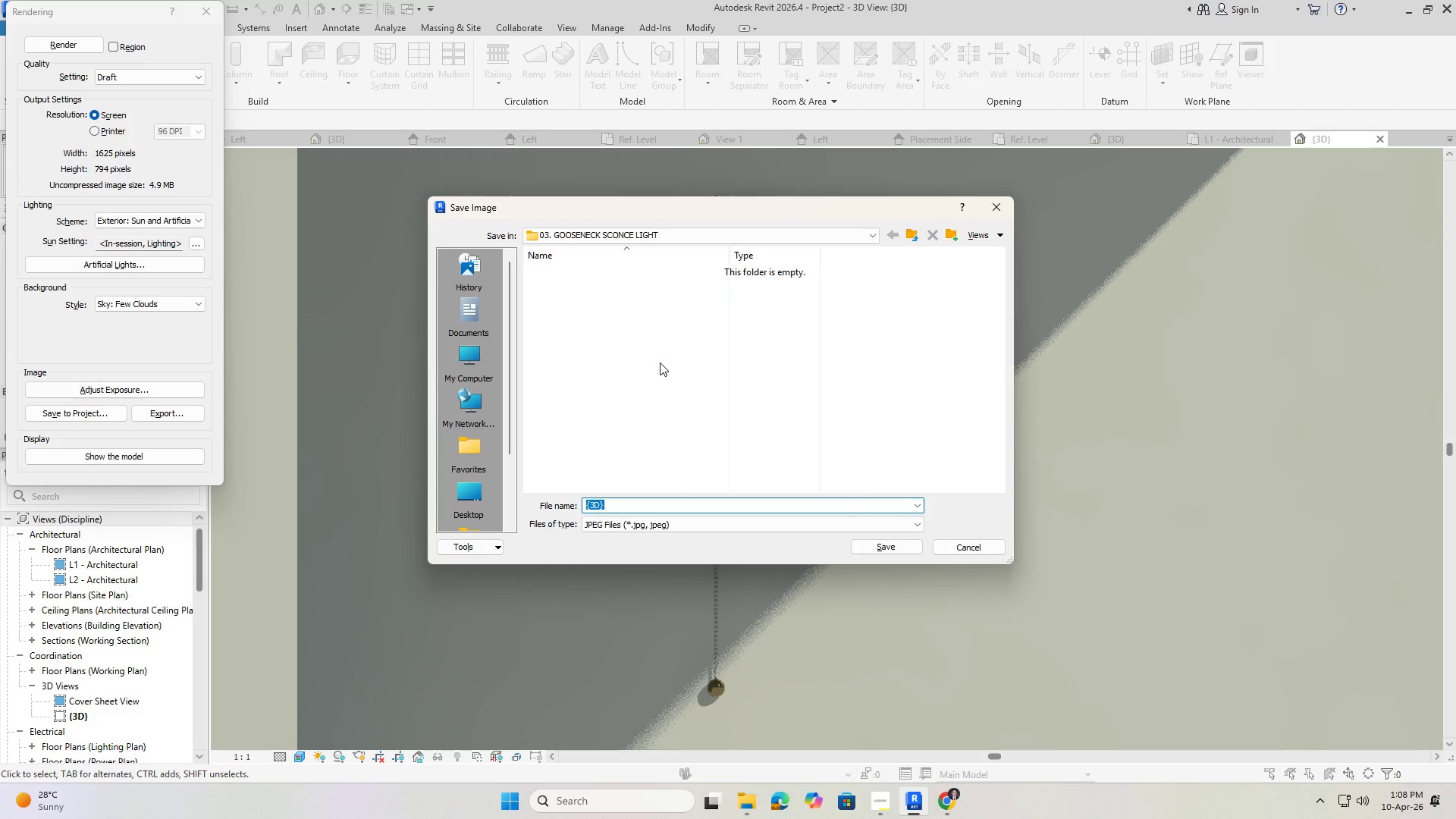 
type(Front)
 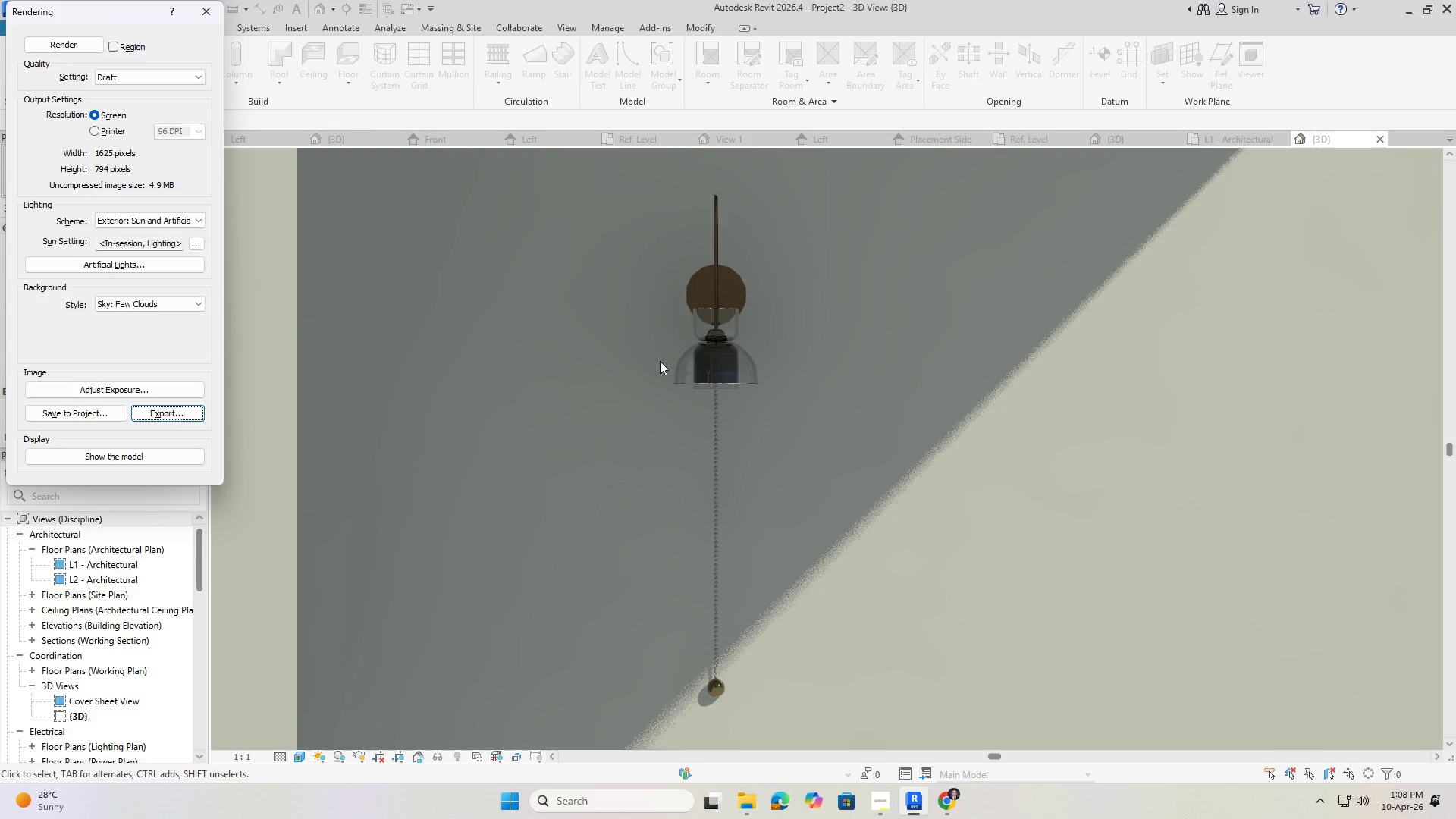 
key(Enter)
 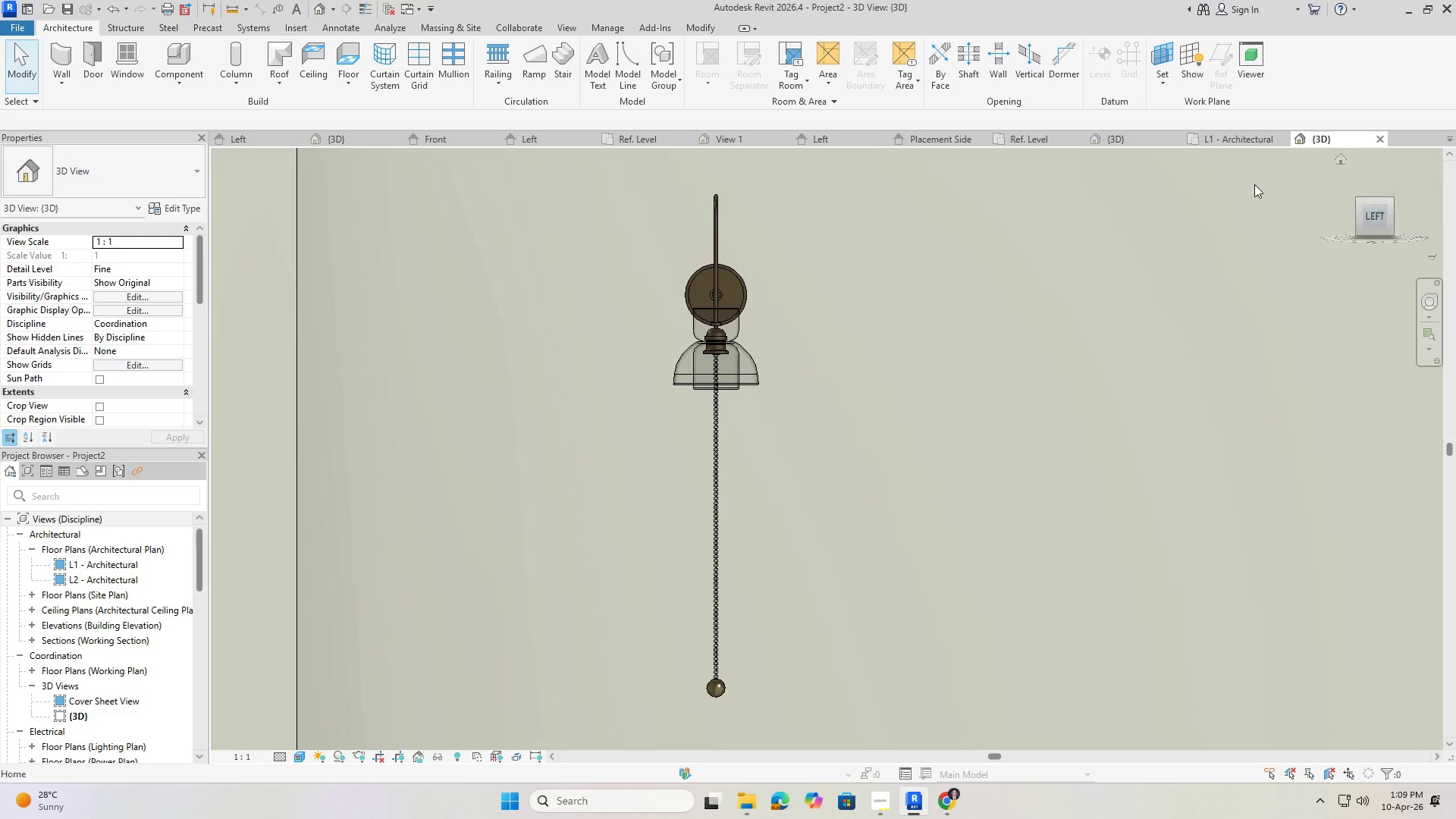 
hold_key(key=ShiftLeft, duration=1.11)
 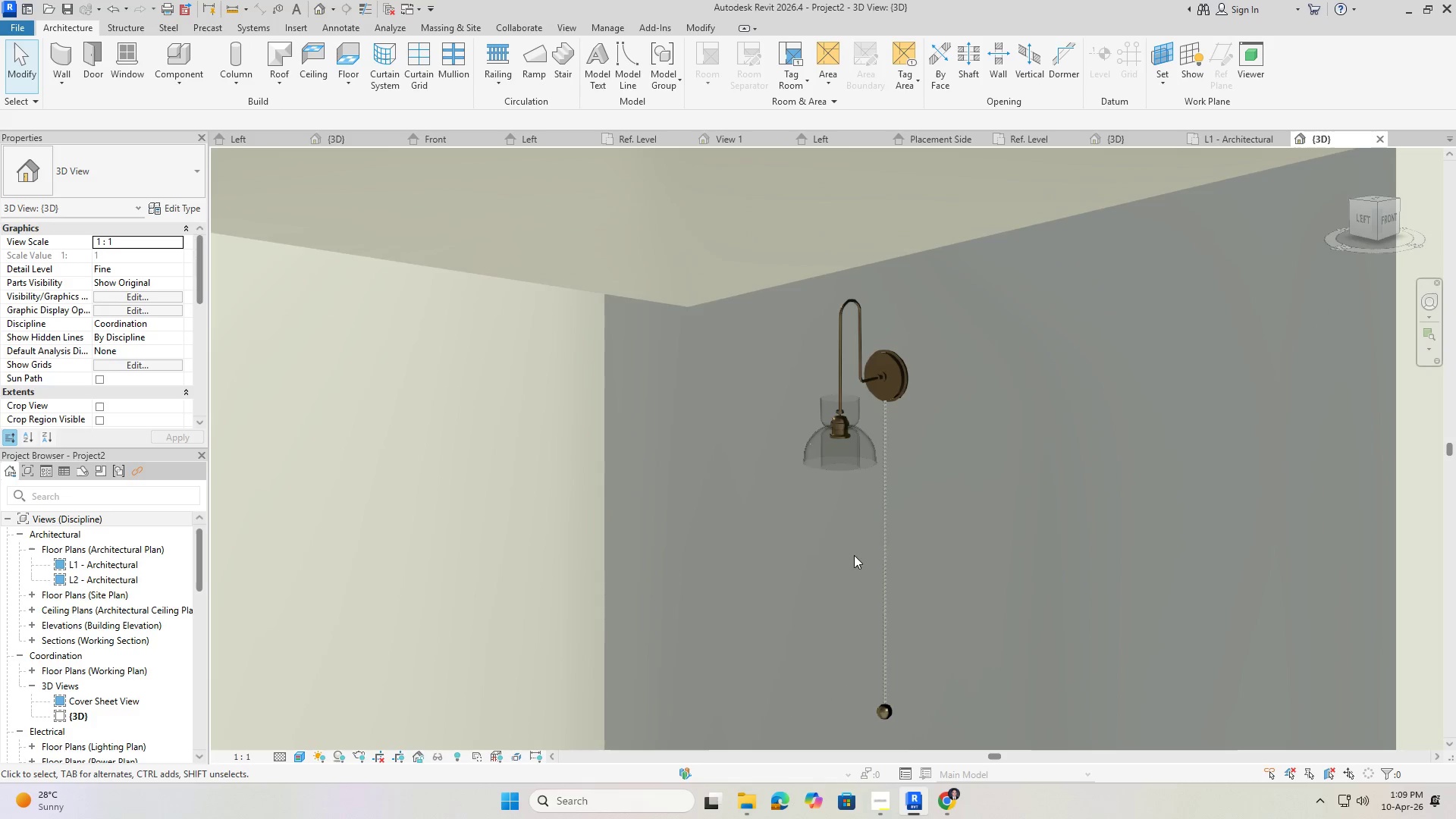 
hold_key(key=ShiftLeft, duration=1.67)
scroll: coordinate [1046, 438], scroll_direction: down, amount: 1.0
 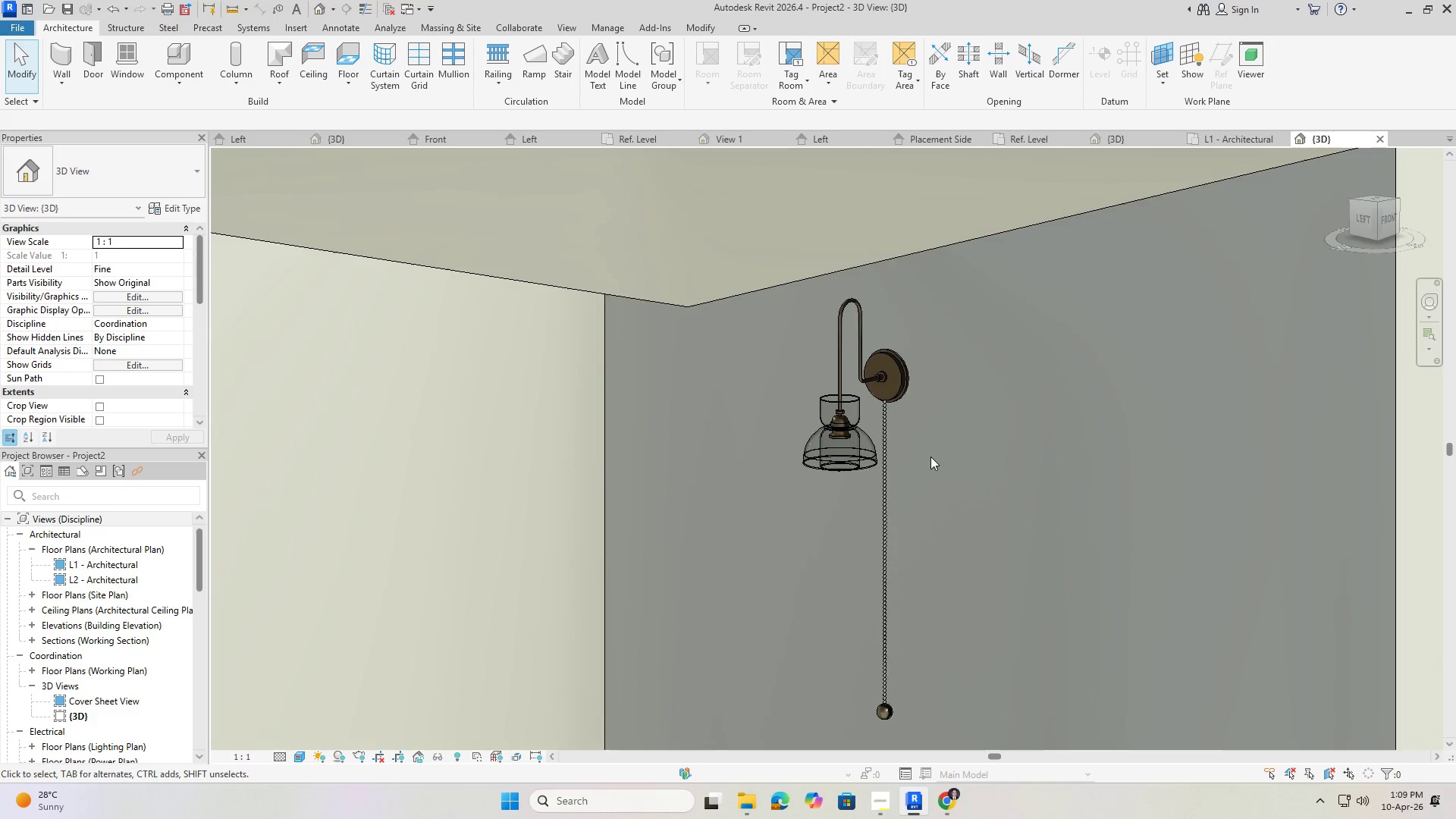 
scroll: coordinate [932, 454], scroll_direction: up, amount: 2.0
 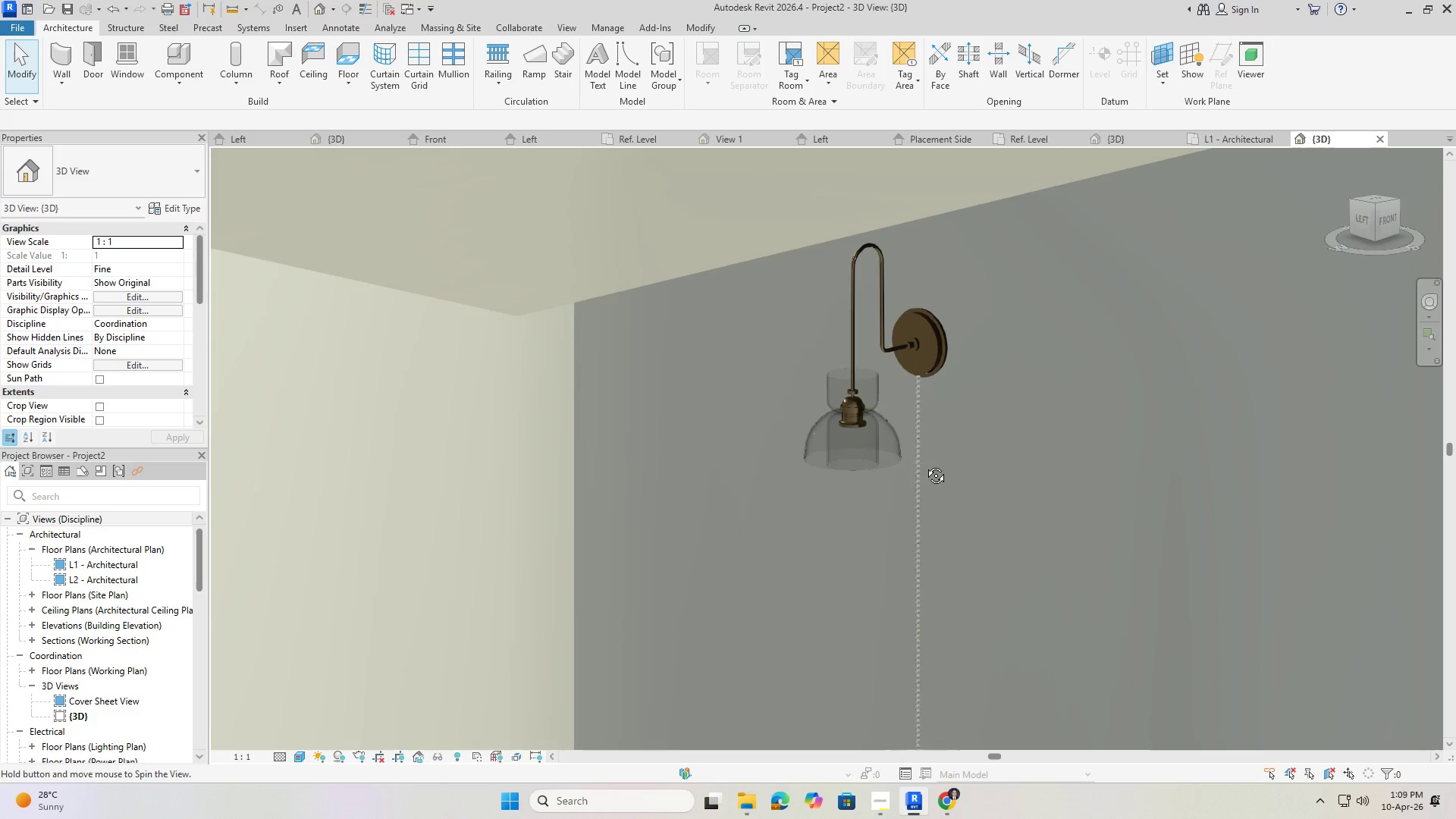 
key(Shift+ShiftLeft)
 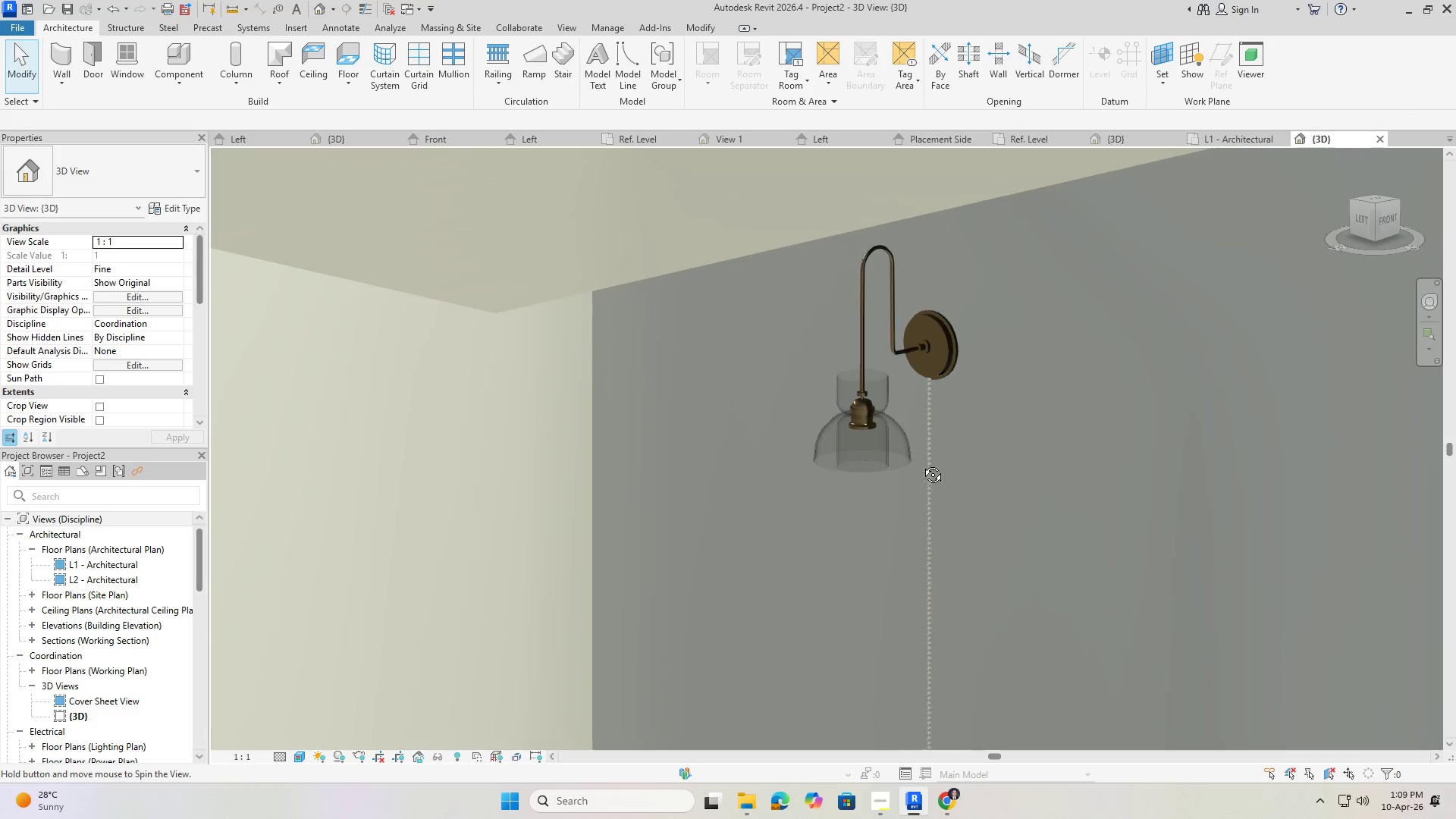 
key(Shift+ShiftLeft)
 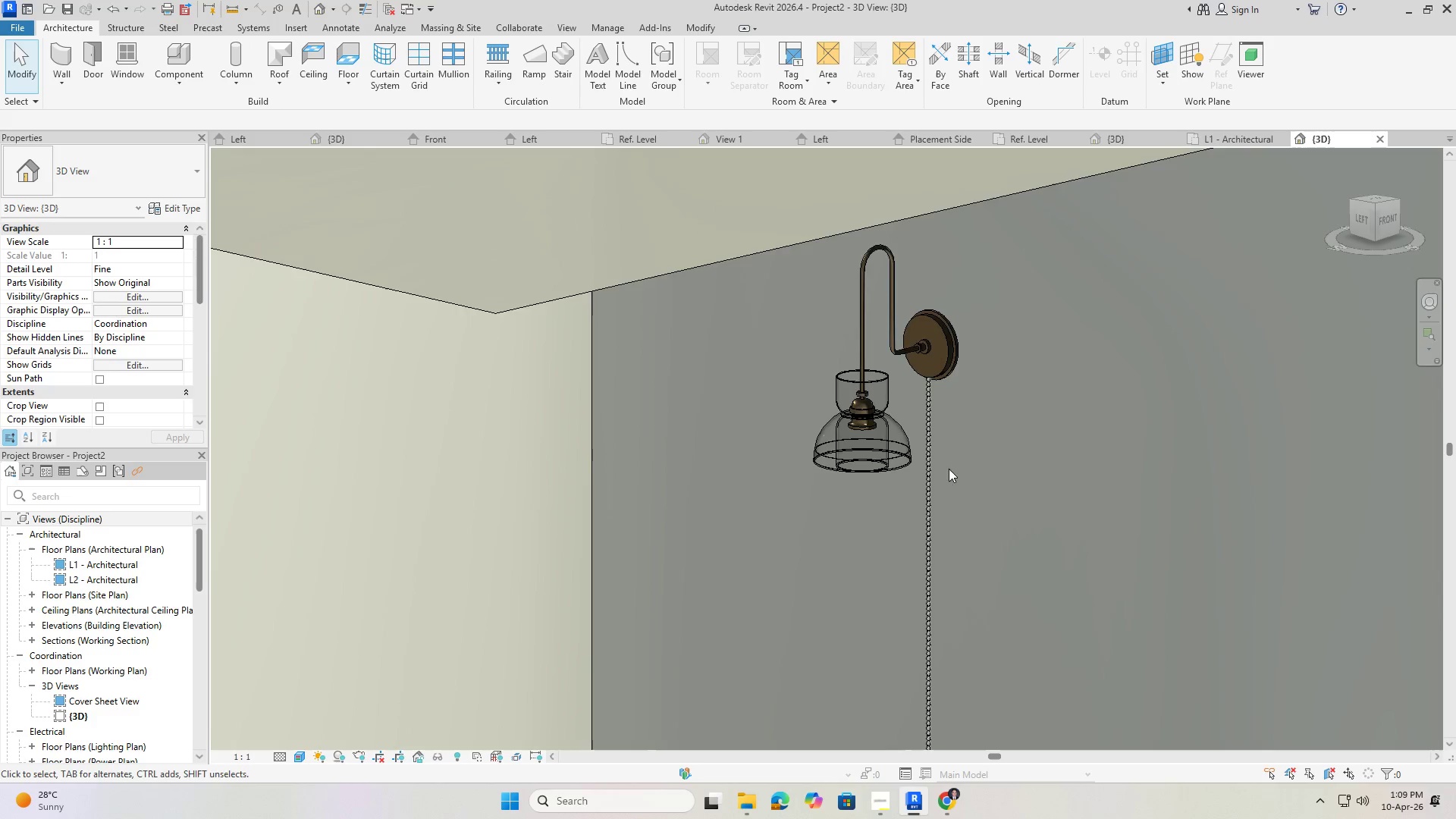 
hold_key(key=ShiftLeft, duration=0.48)
 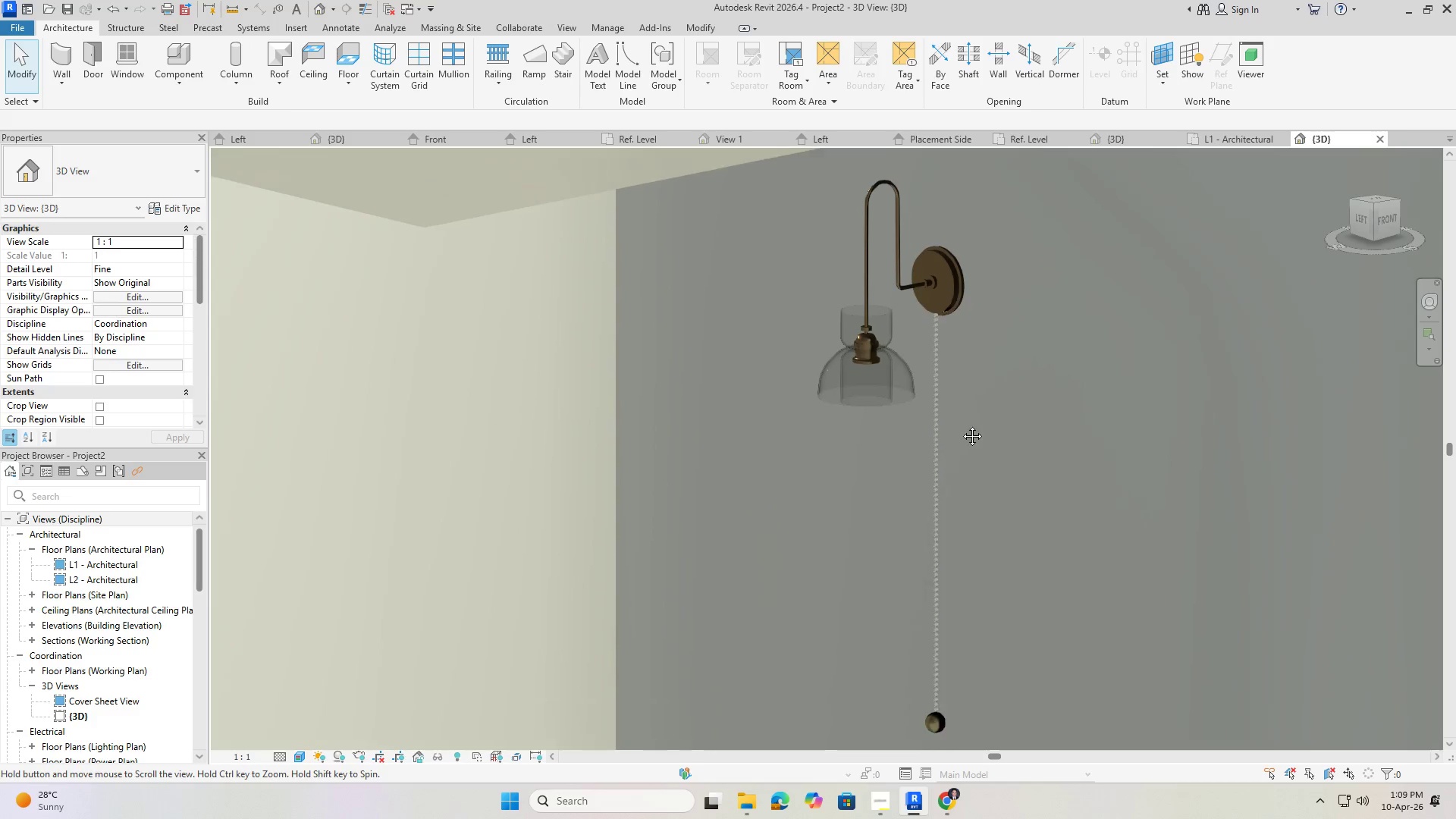 
scroll: coordinate [958, 407], scroll_direction: down, amount: 1.0
 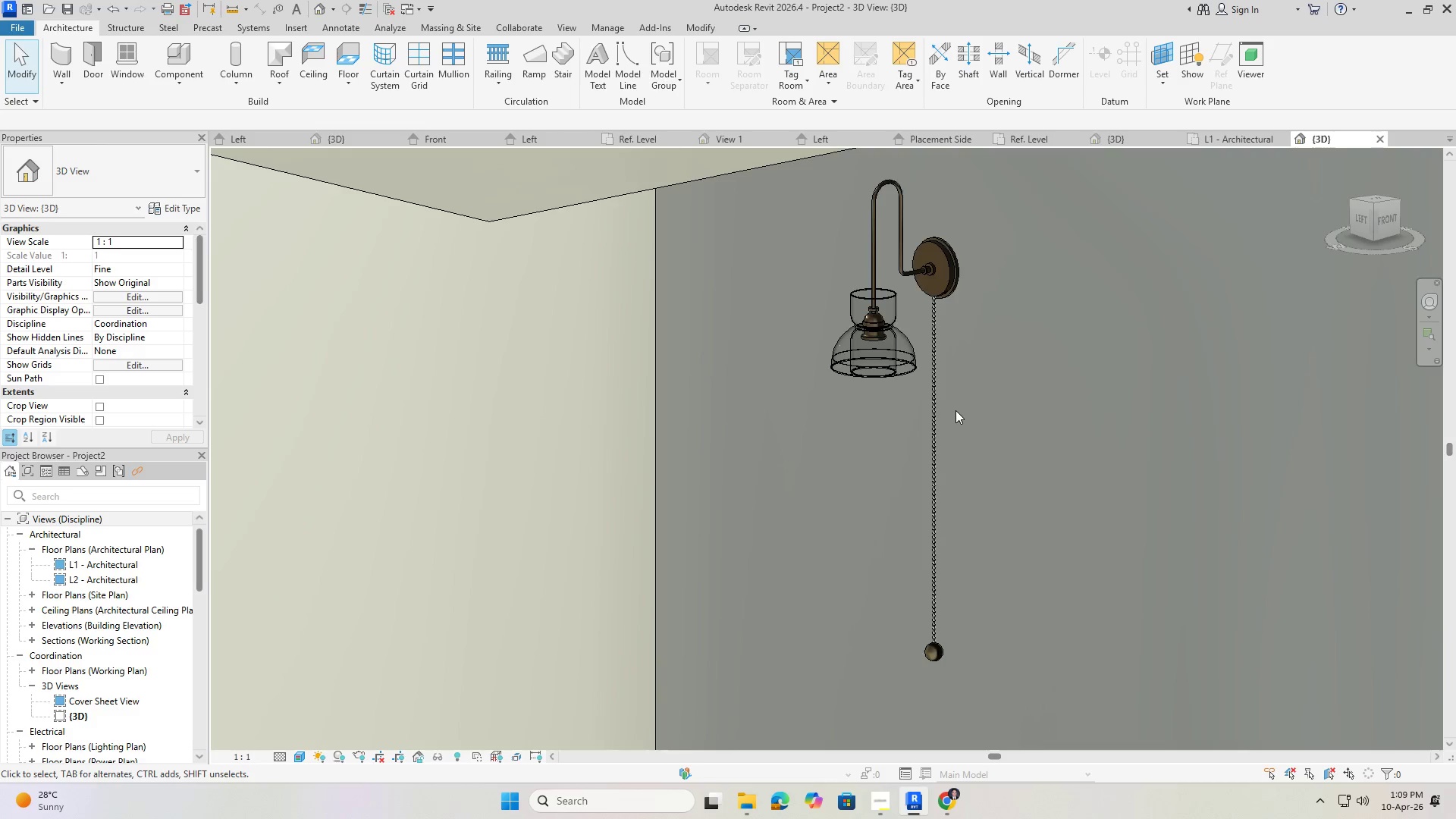 
scroll: coordinate [956, 410], scroll_direction: up, amount: 1.0
 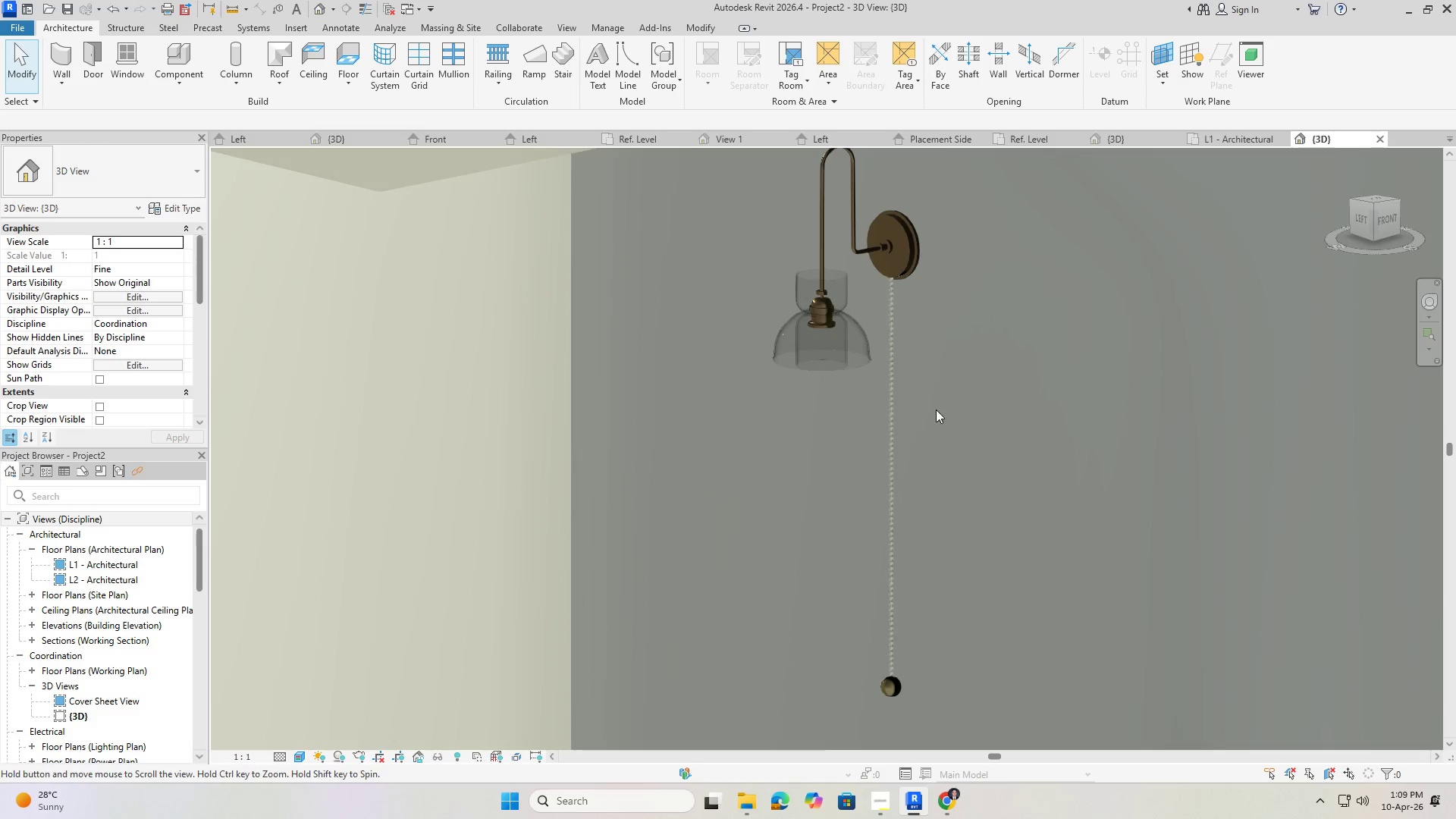 
scroll: coordinate [943, 411], scroll_direction: none, amount: 0.0
 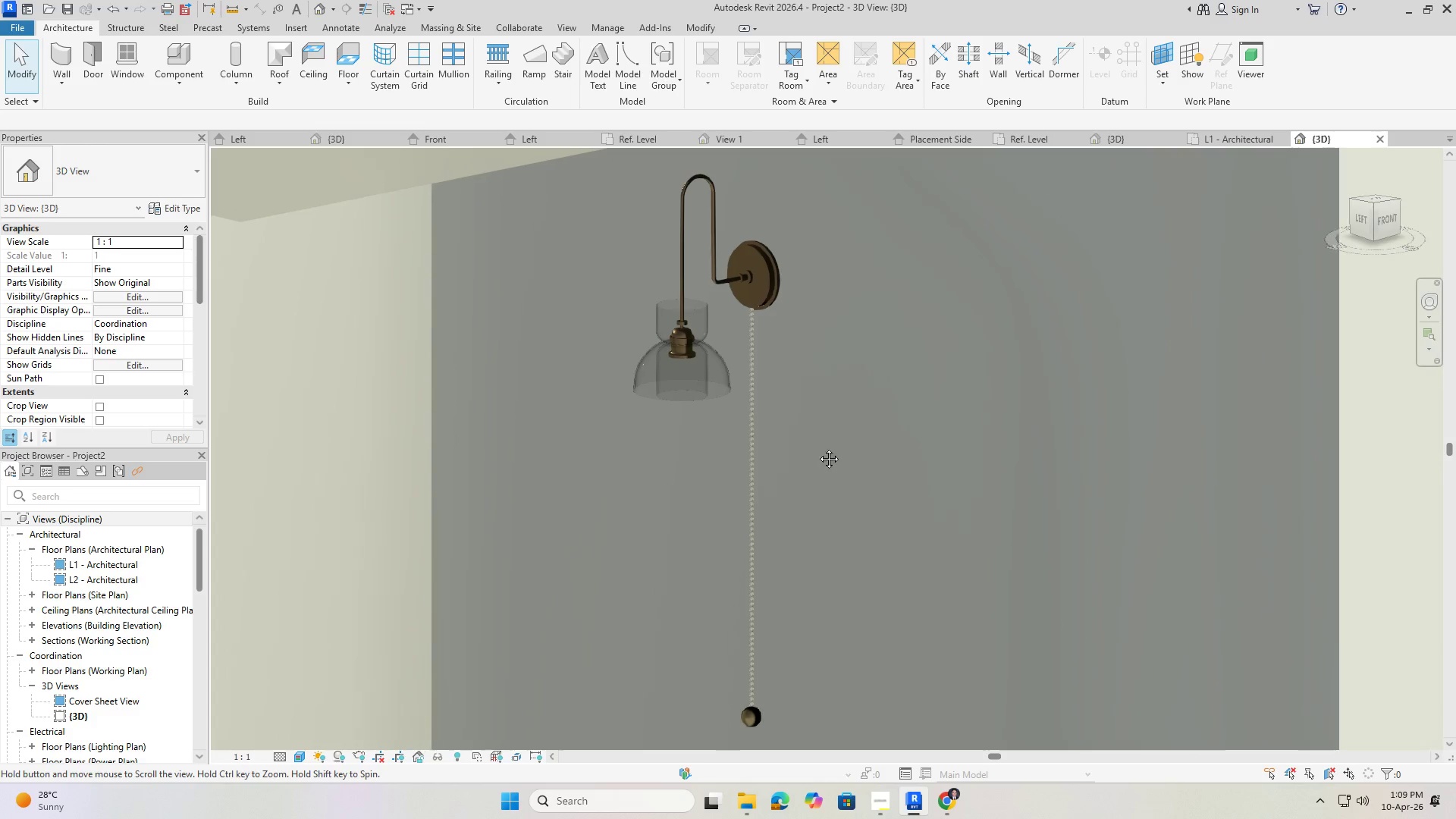 
type(rr)
 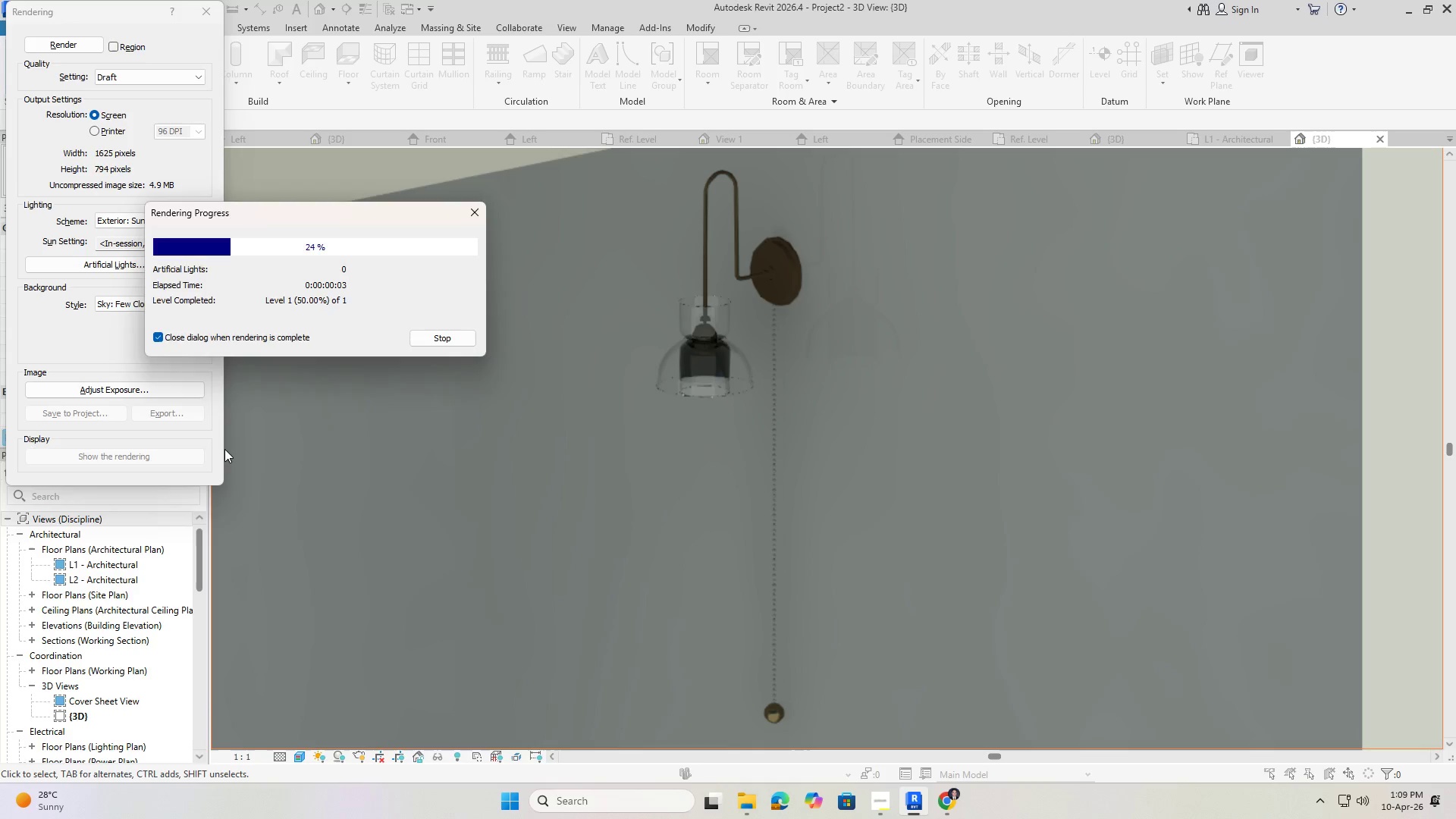 
wait(5.38)
 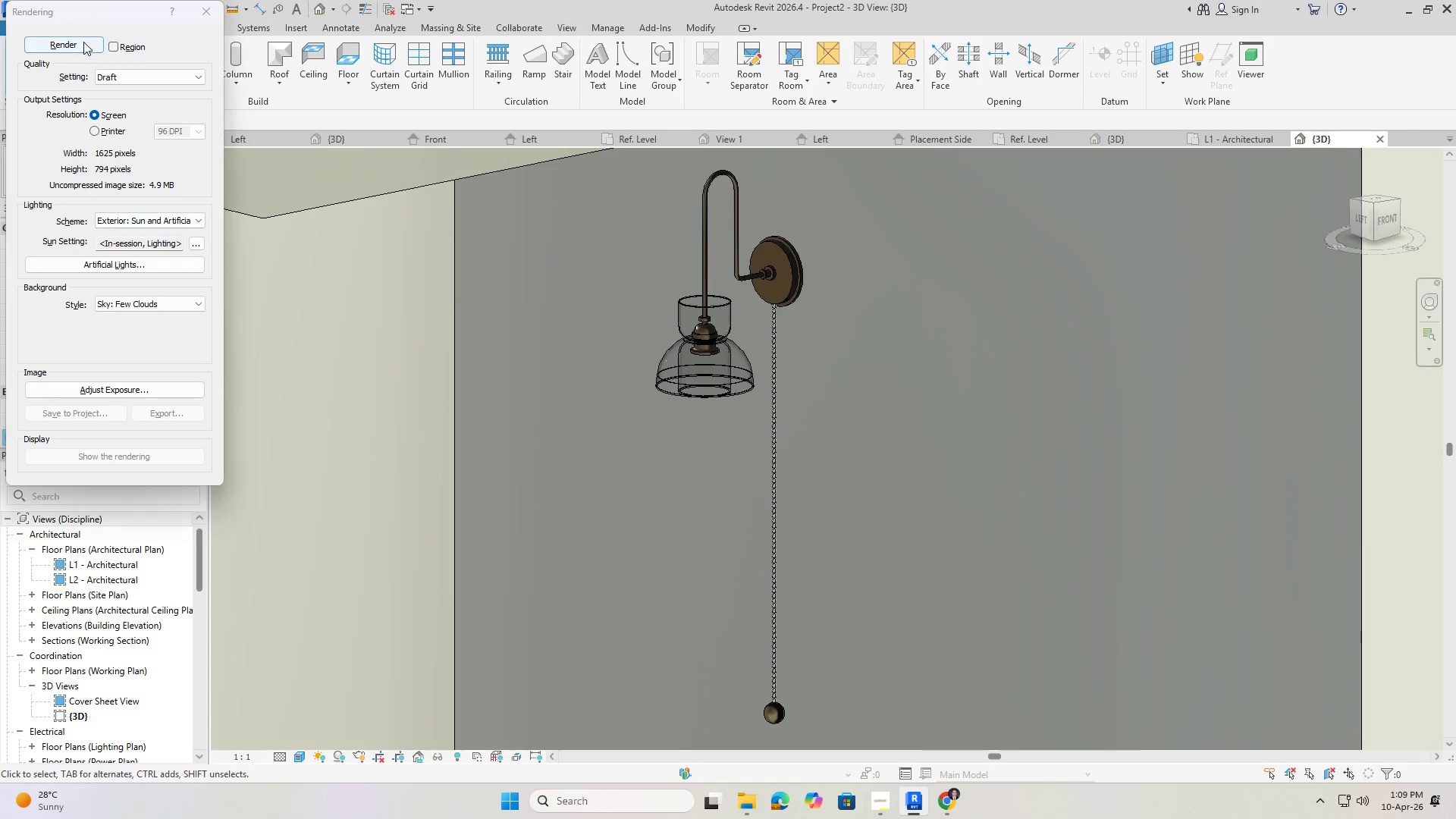 
left_click([151, 393])
 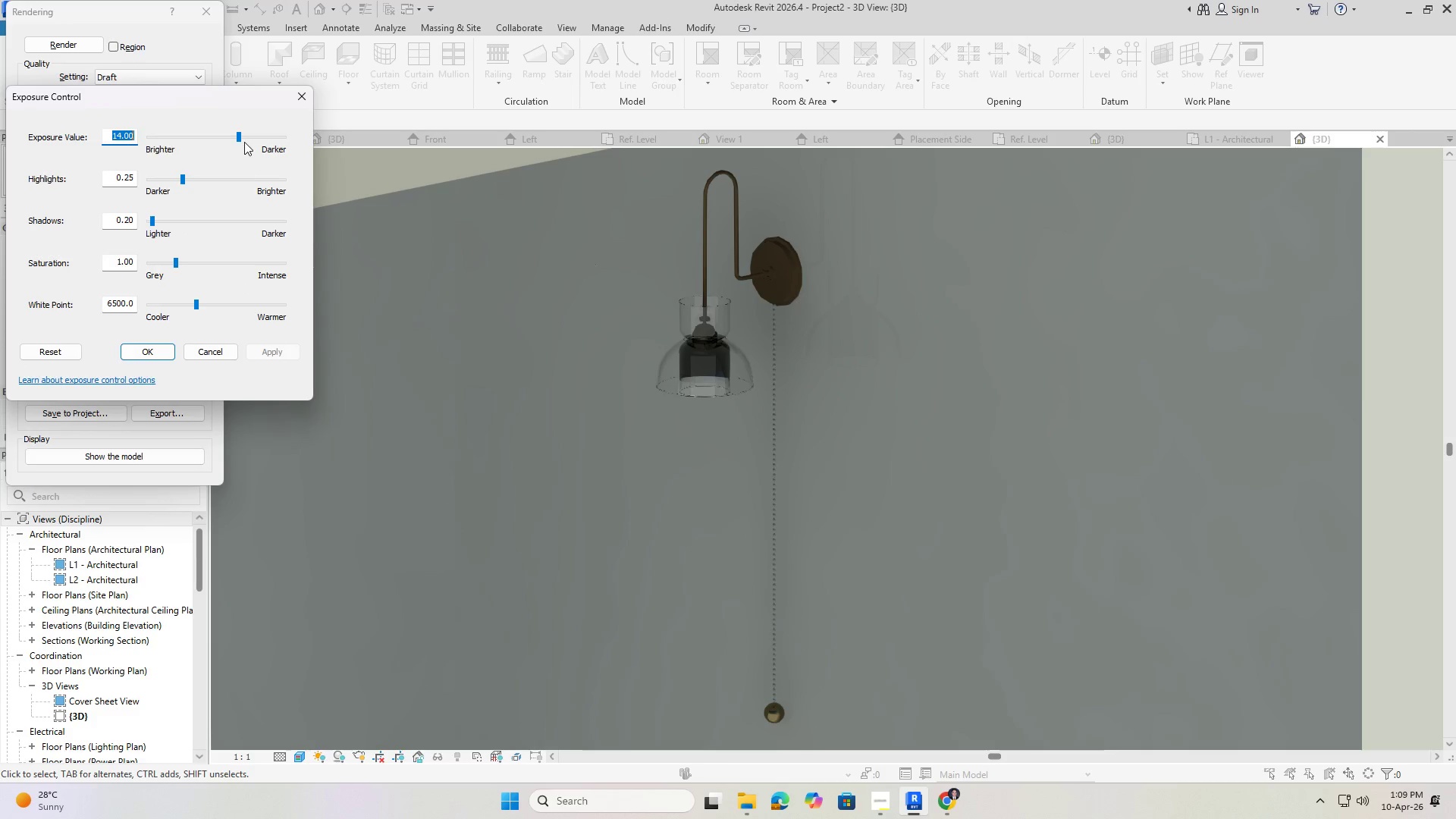 
left_click_drag(start_coordinate=[239, 136], to_coordinate=[194, 136])
 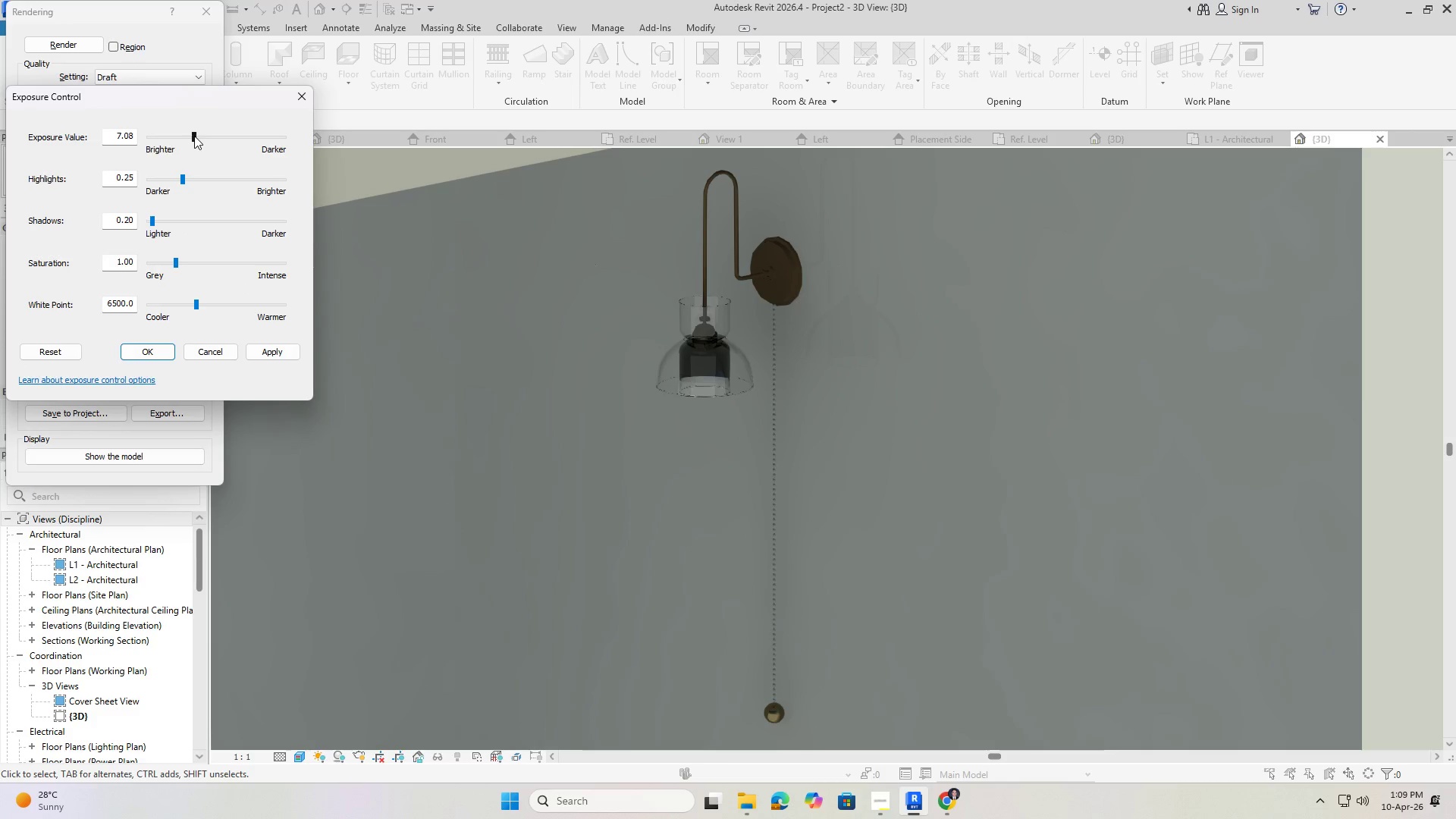 
left_click_drag(start_coordinate=[194, 135], to_coordinate=[252, 134])
 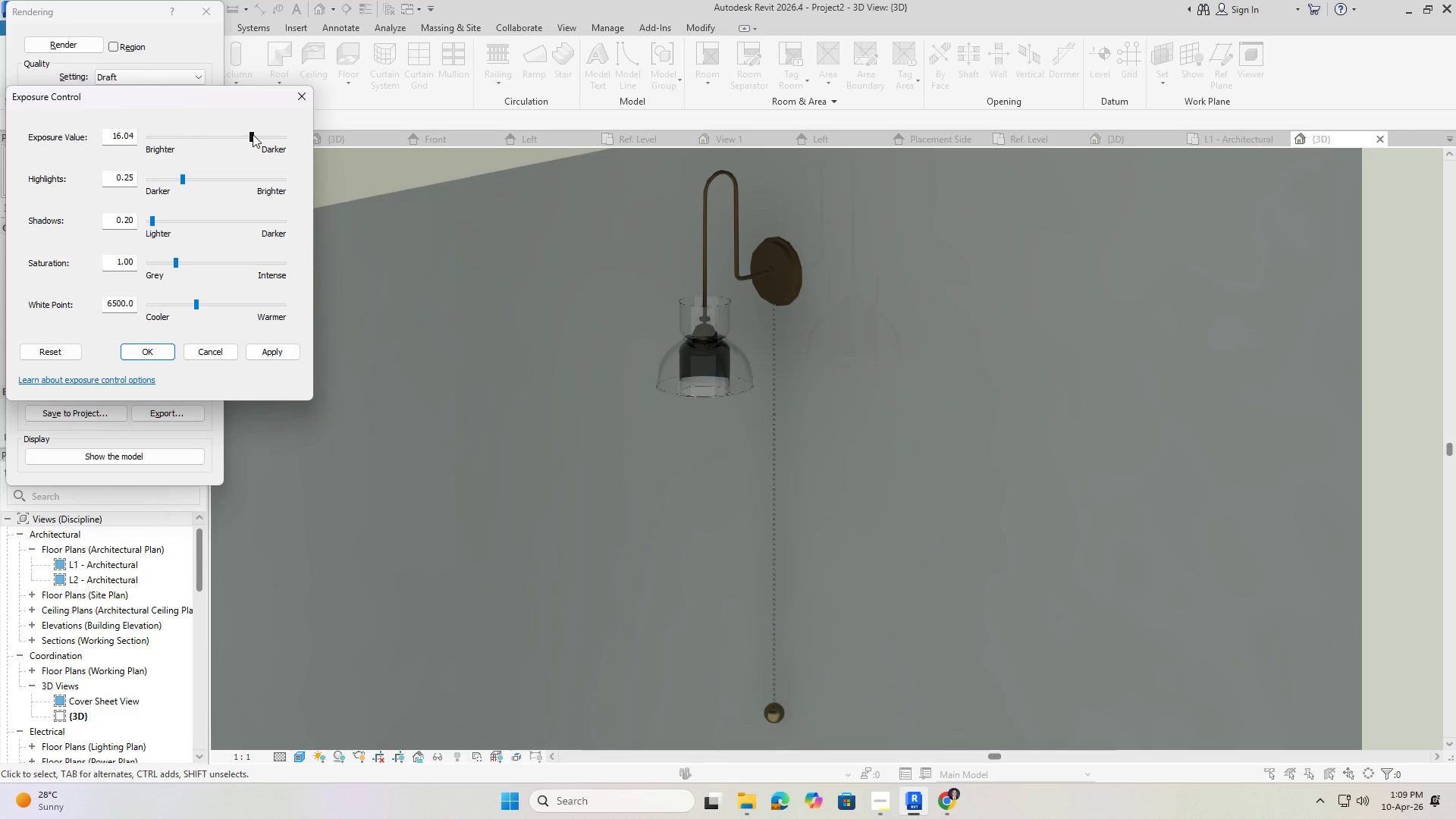 
left_click_drag(start_coordinate=[253, 134], to_coordinate=[179, 136])
 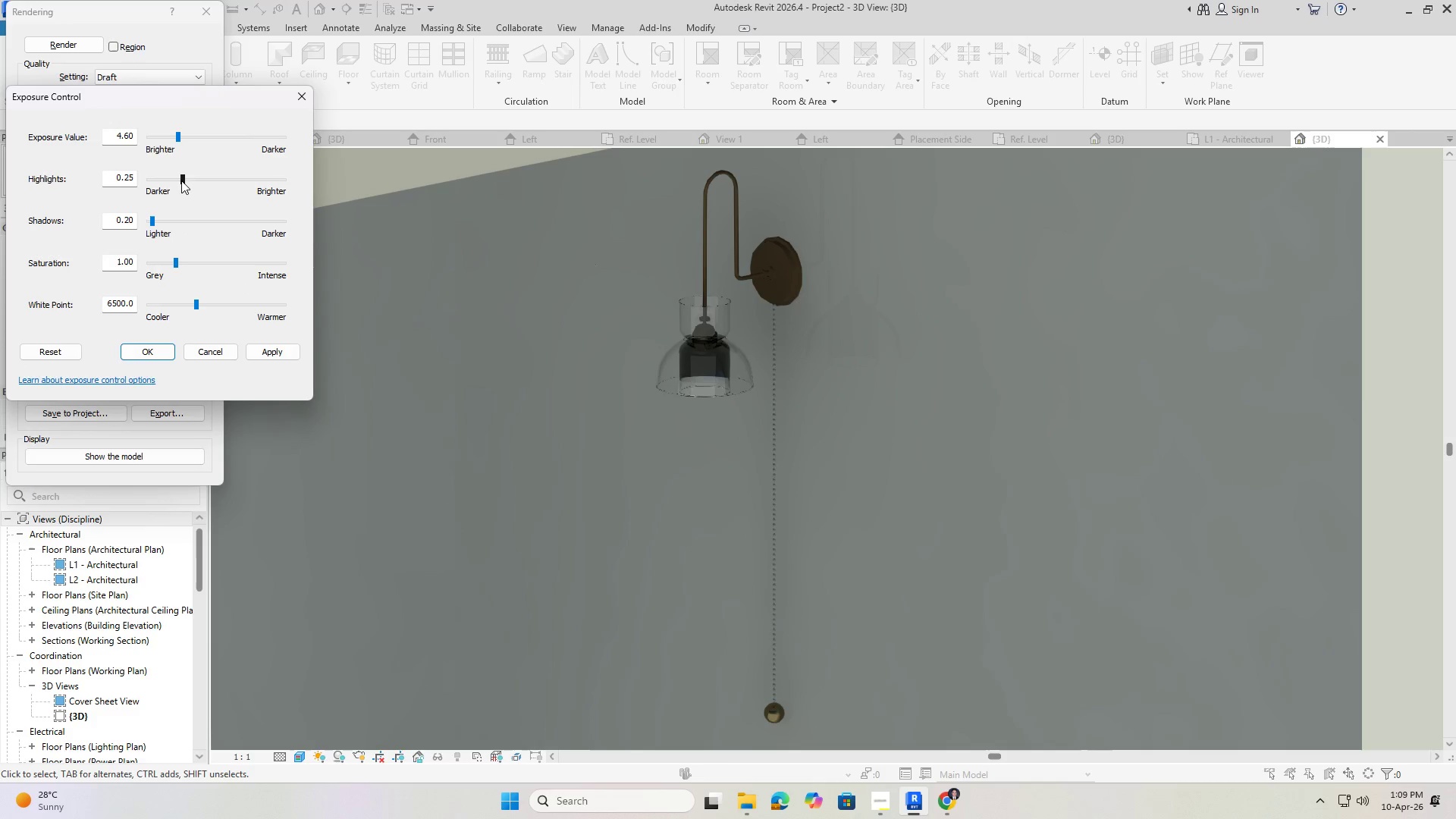 
left_click_drag(start_coordinate=[182, 180], to_coordinate=[231, 183])
 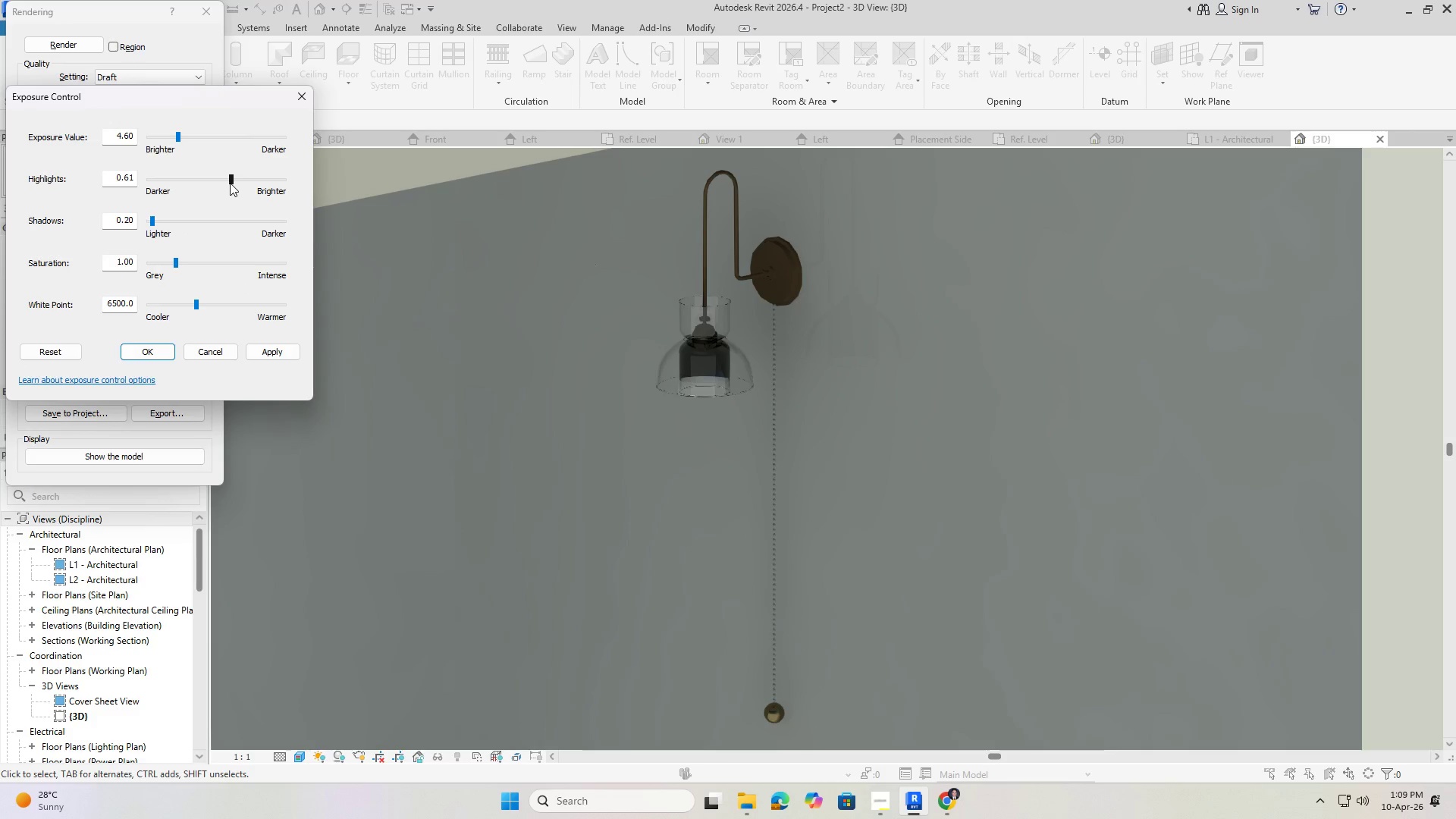 
left_click_drag(start_coordinate=[231, 183], to_coordinate=[297, 187])
 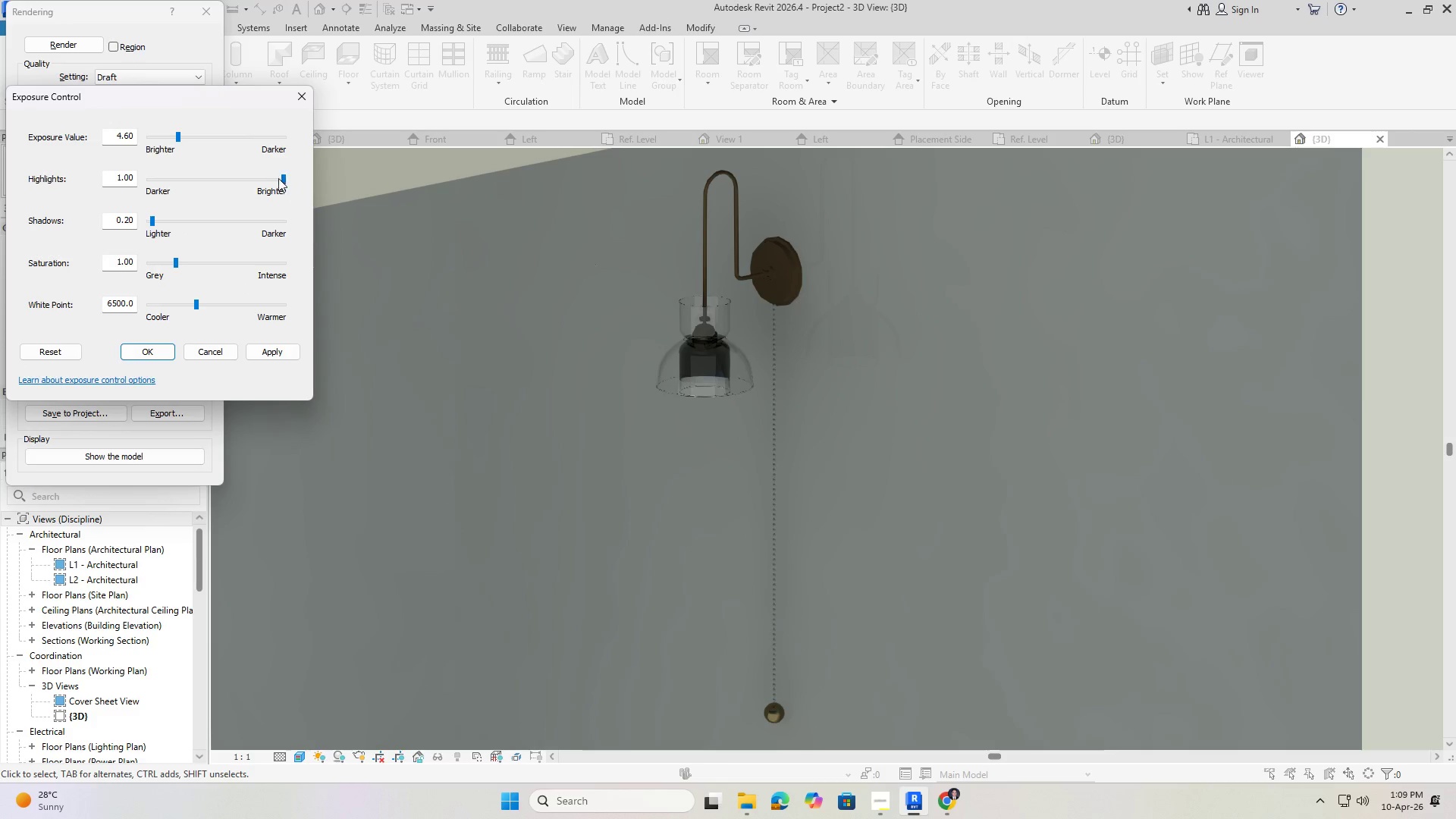 
left_click_drag(start_coordinate=[278, 178], to_coordinate=[184, 183])
 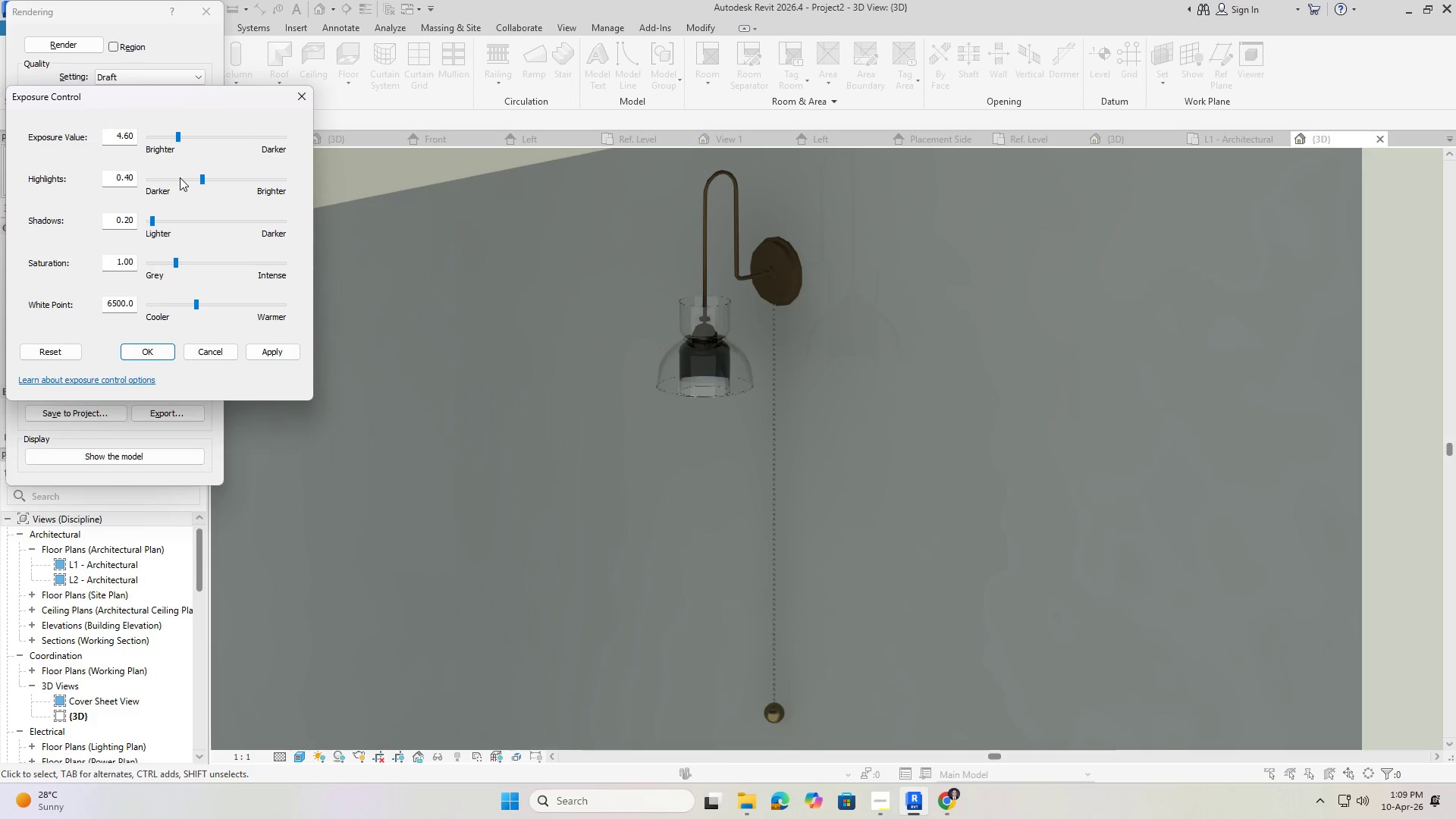 
left_click_drag(start_coordinate=[180, 177], to_coordinate=[191, 180])
 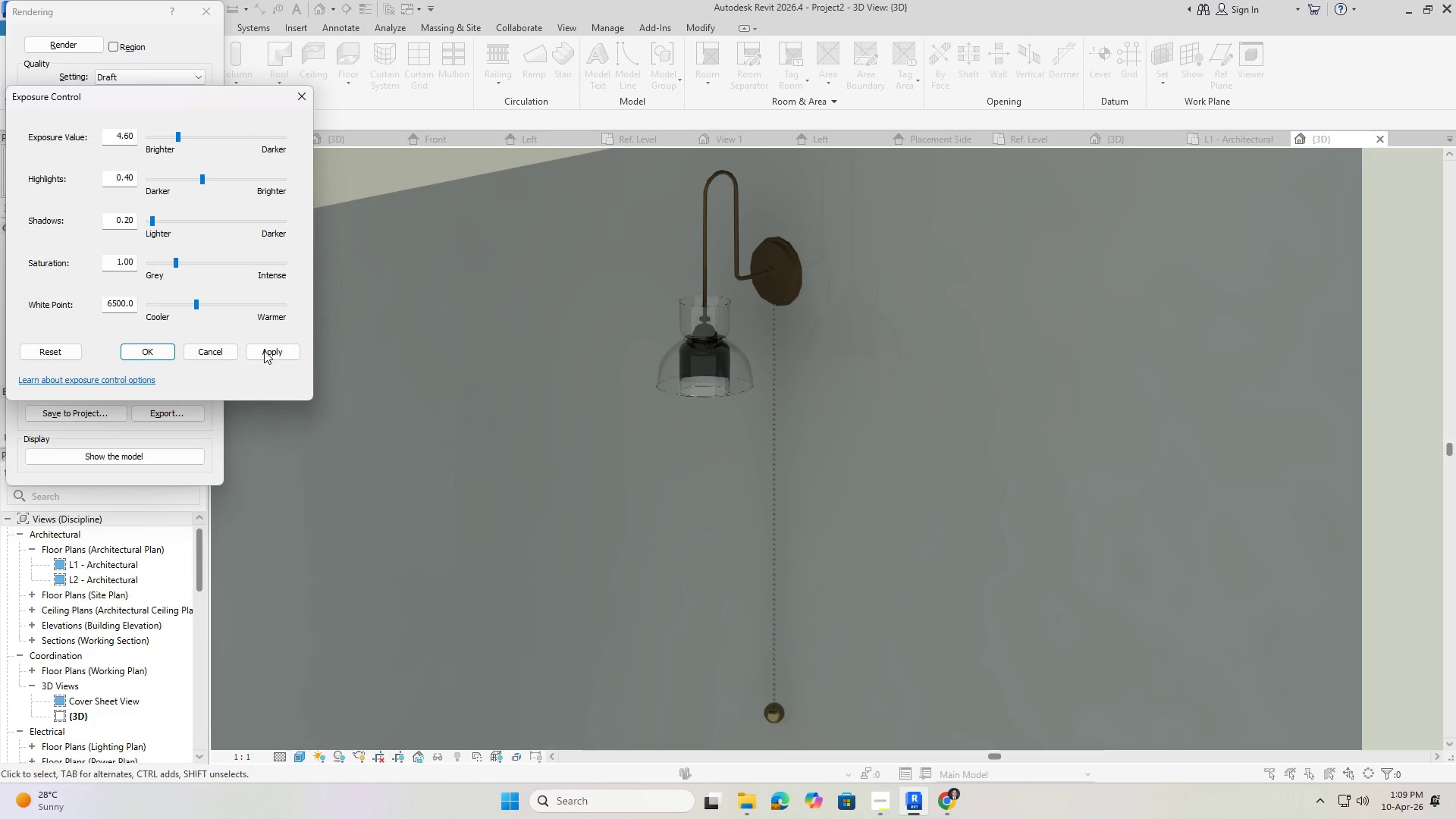 
left_click([264, 350])
 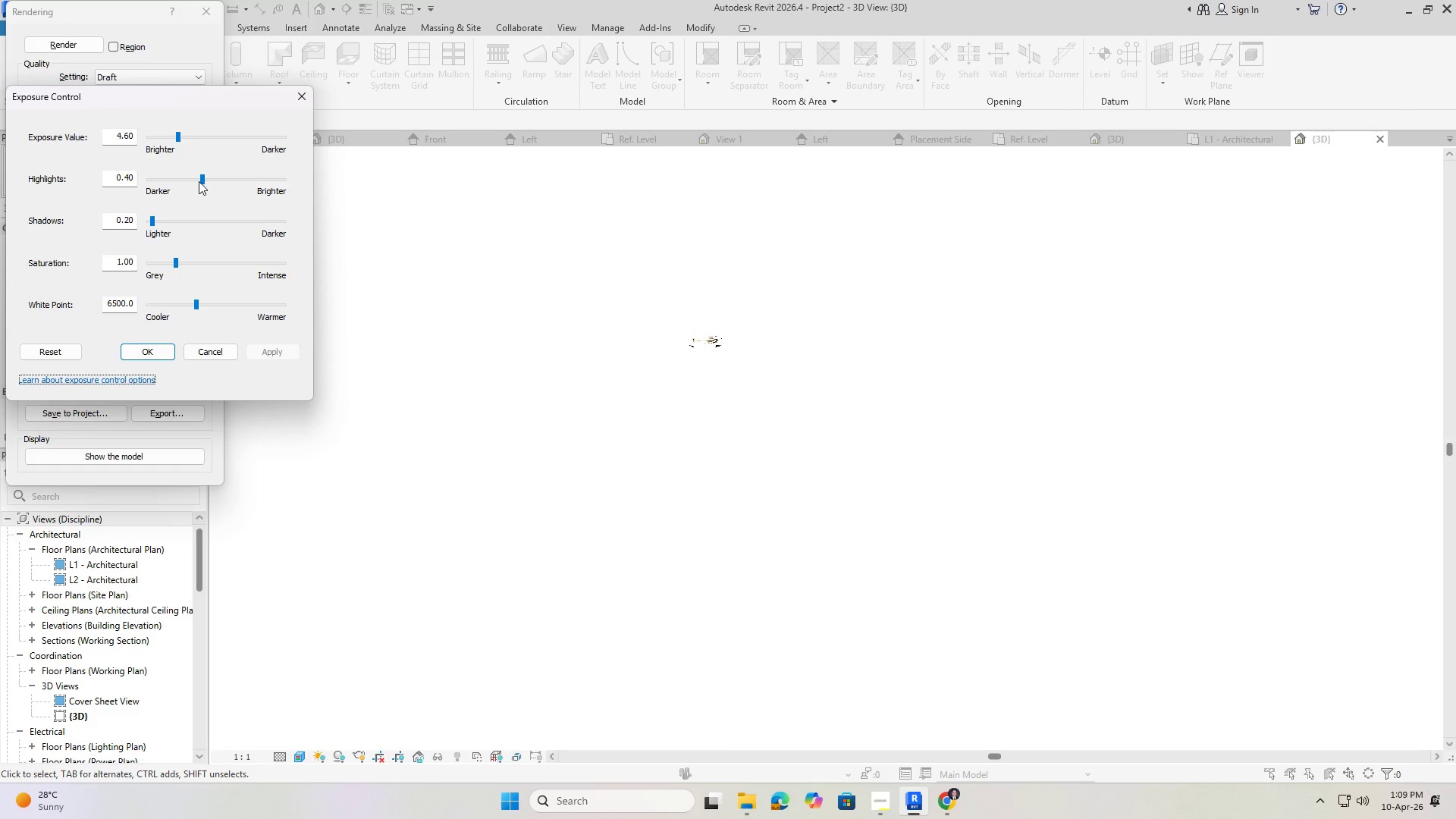 
left_click_drag(start_coordinate=[202, 181], to_coordinate=[190, 180])
 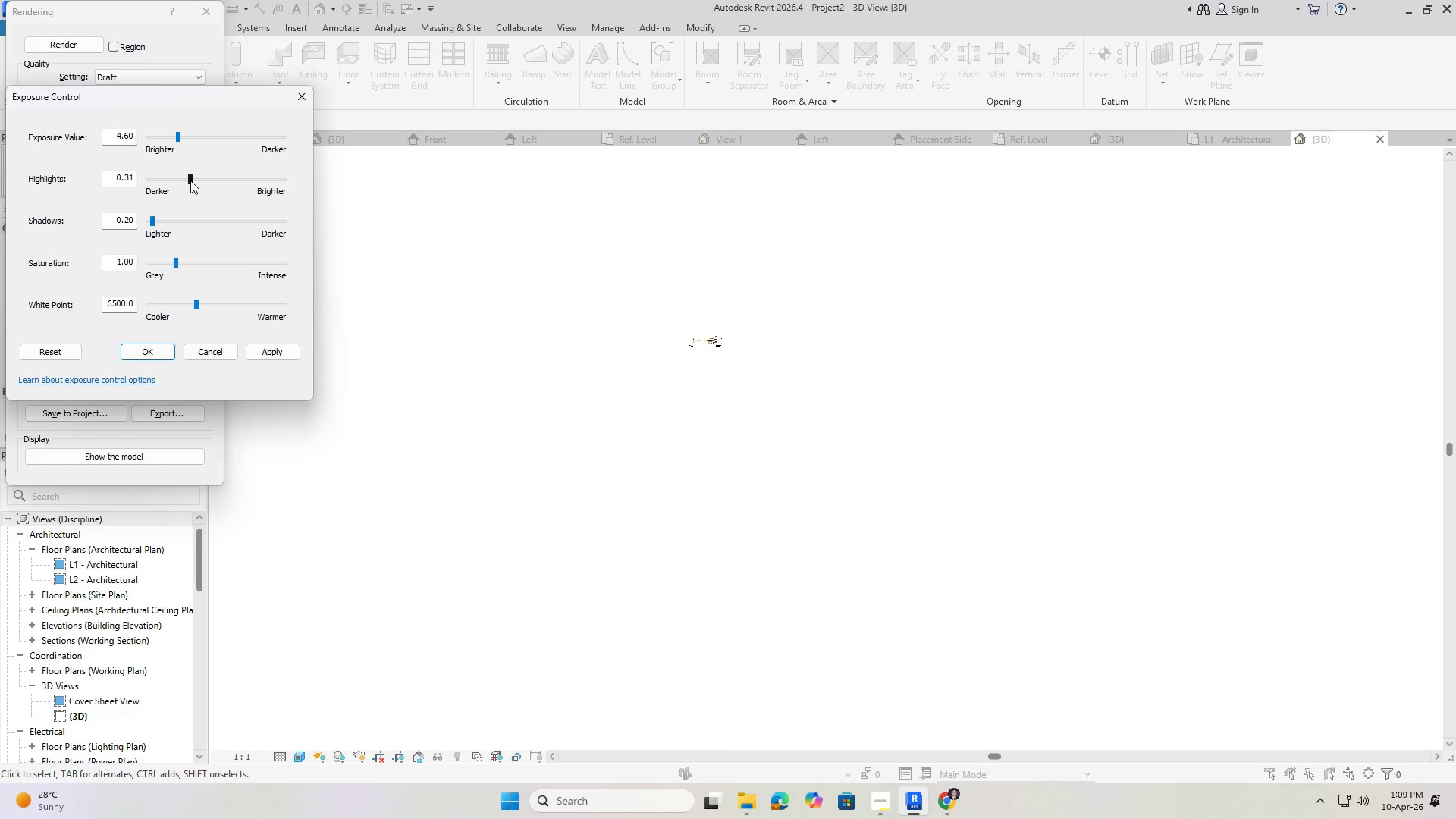 
key(Control+Z)
 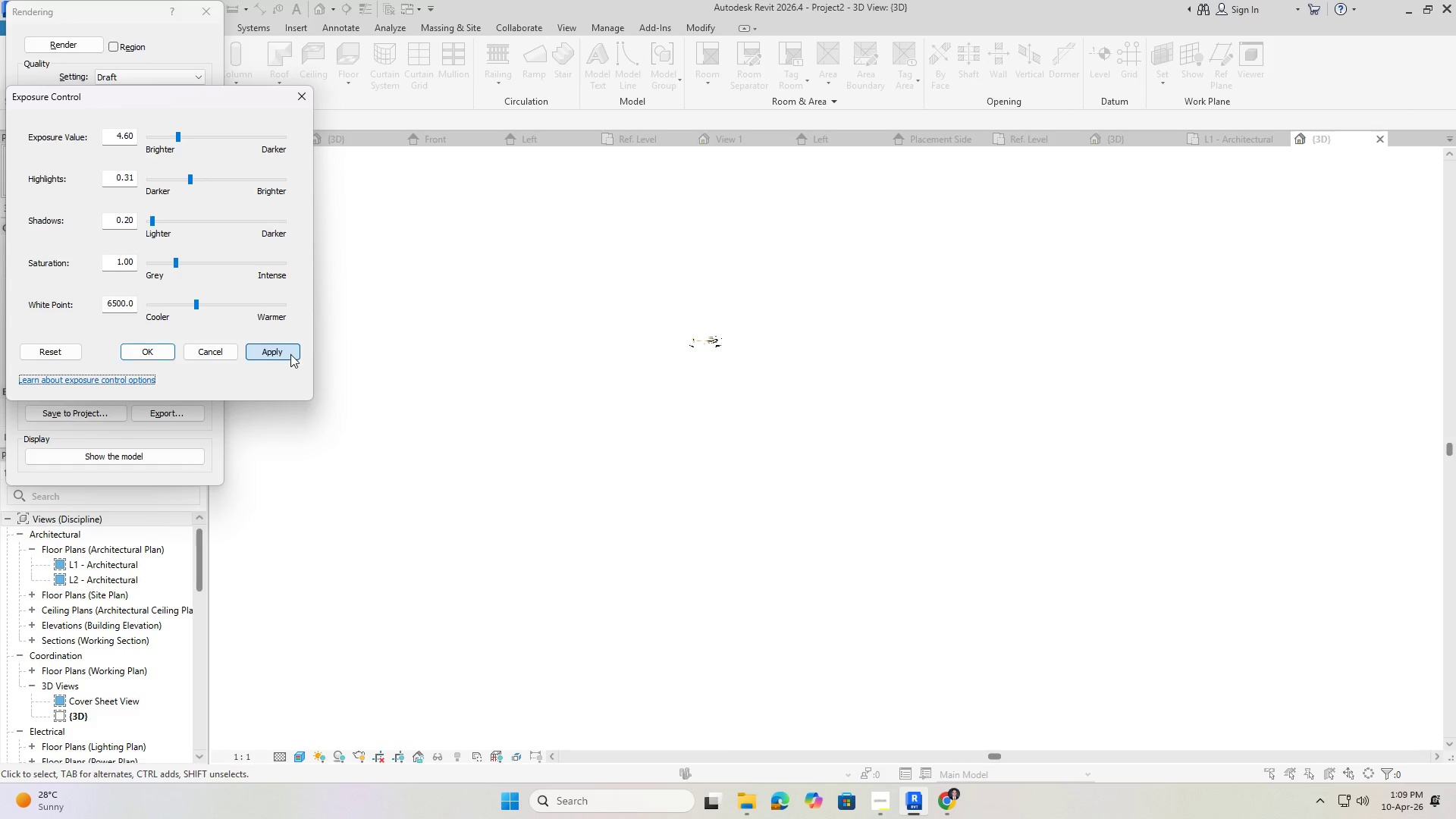 
key(Escape)
 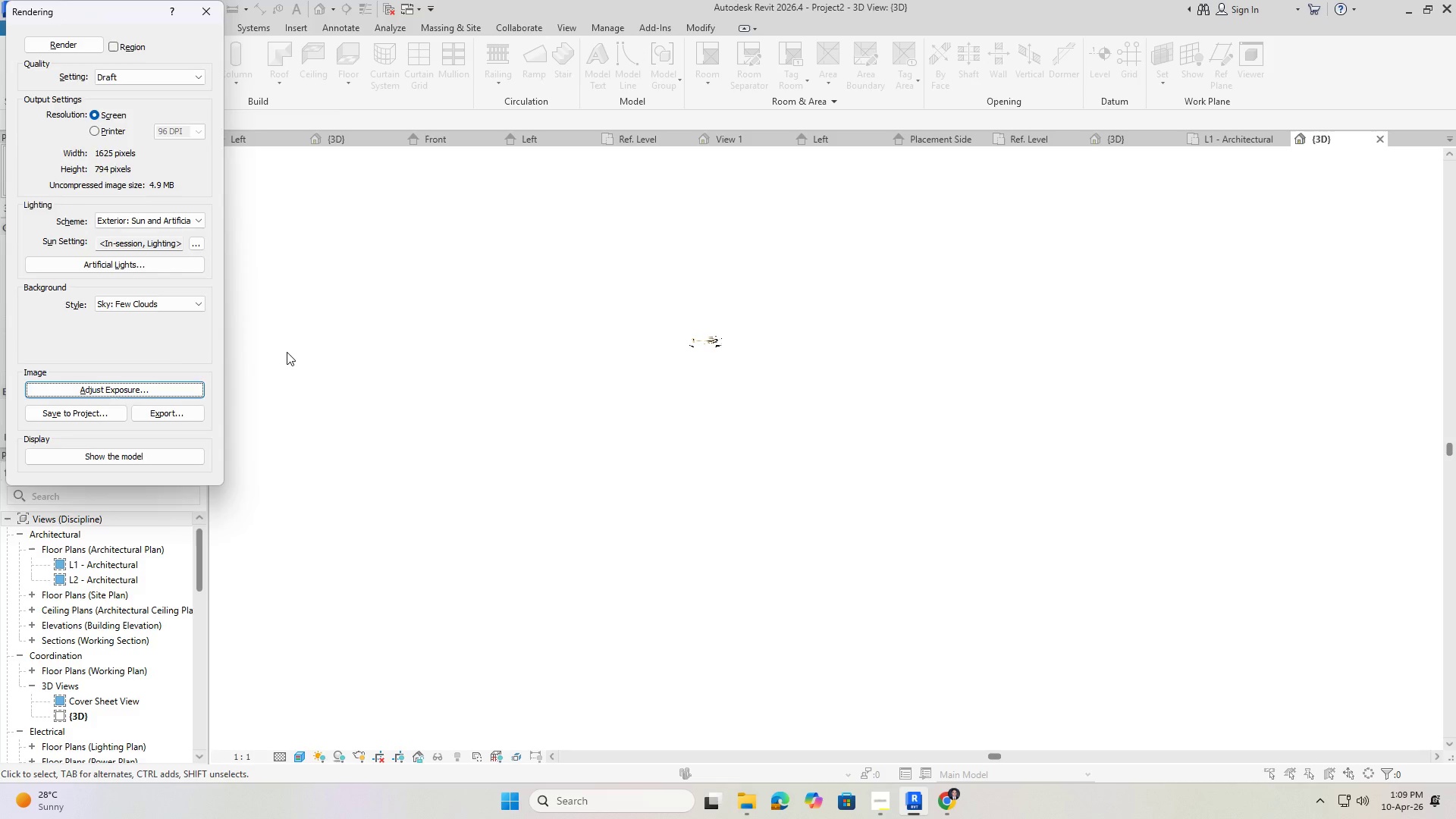 
key(Escape)
 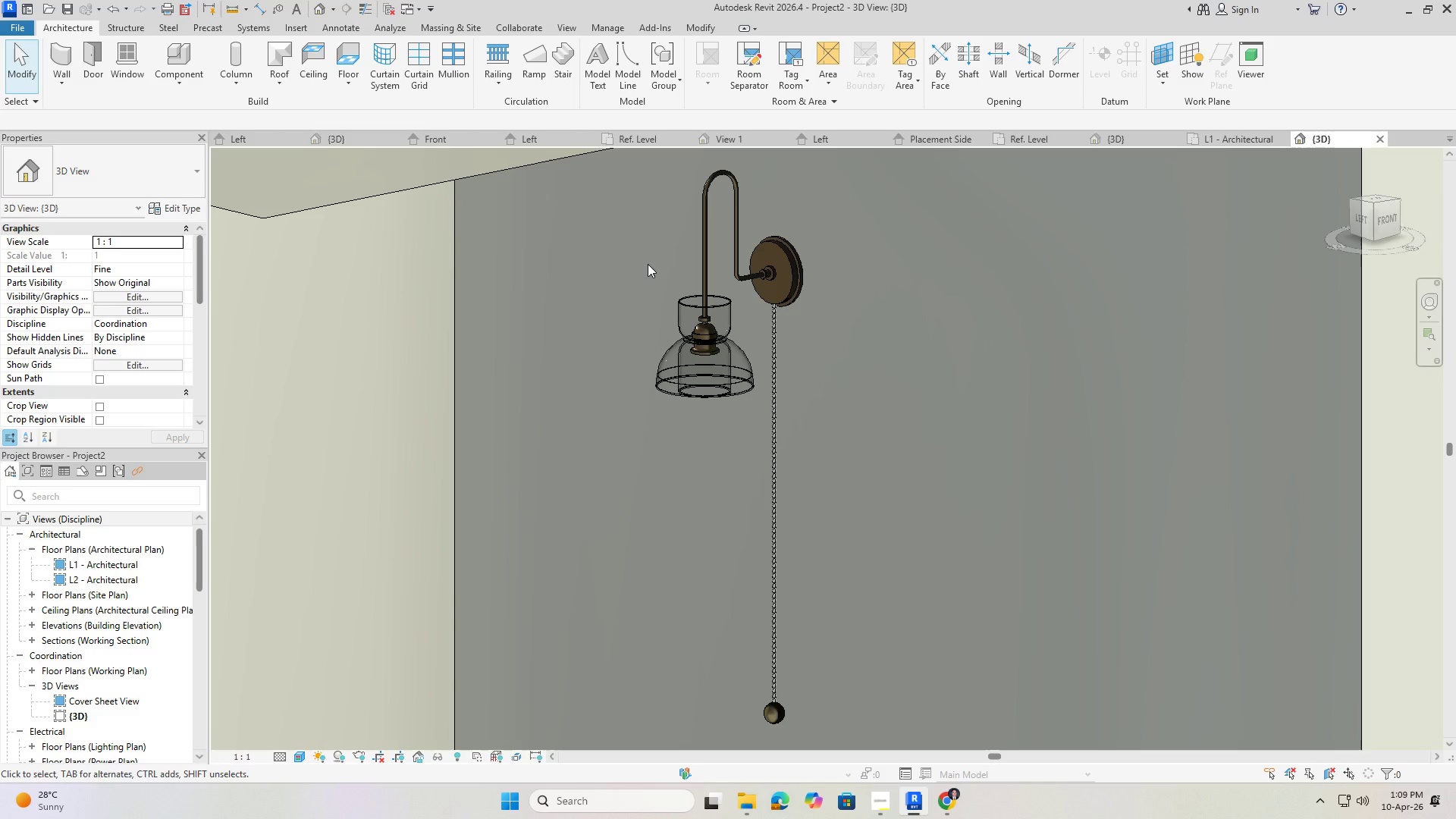 
type(rr)
 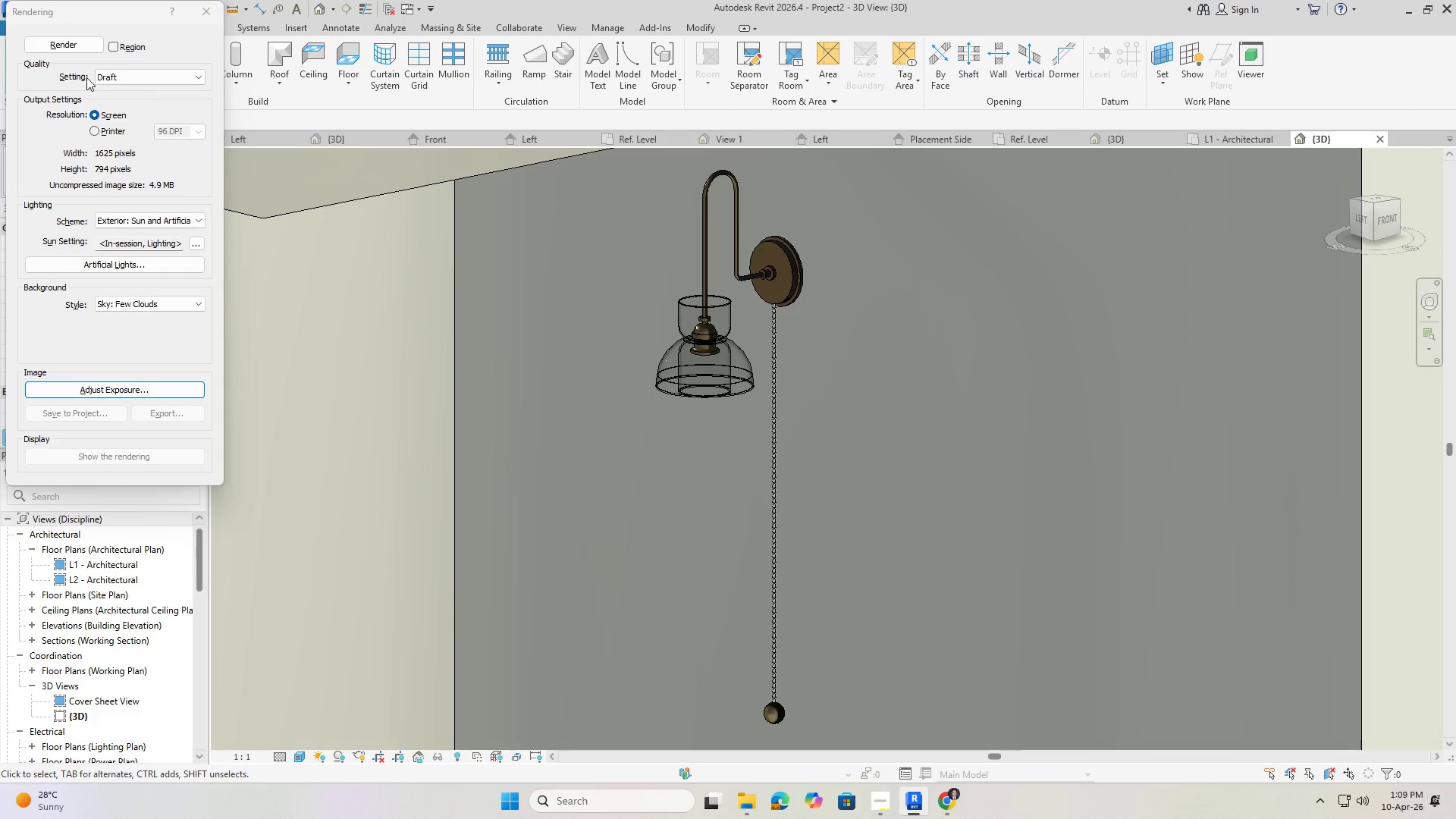 
left_click([86, 44])
 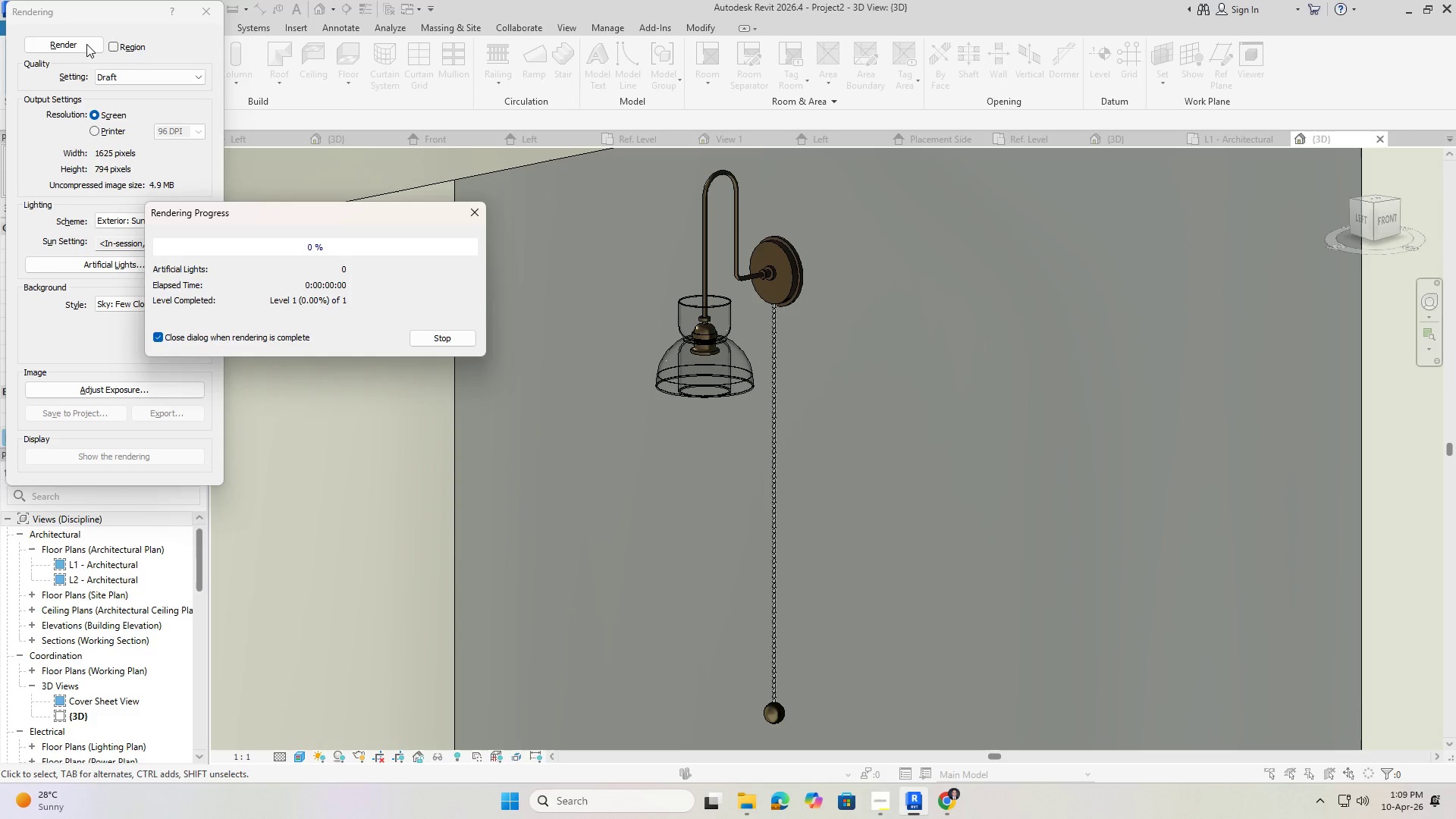 
mouse_move([117, 77])
 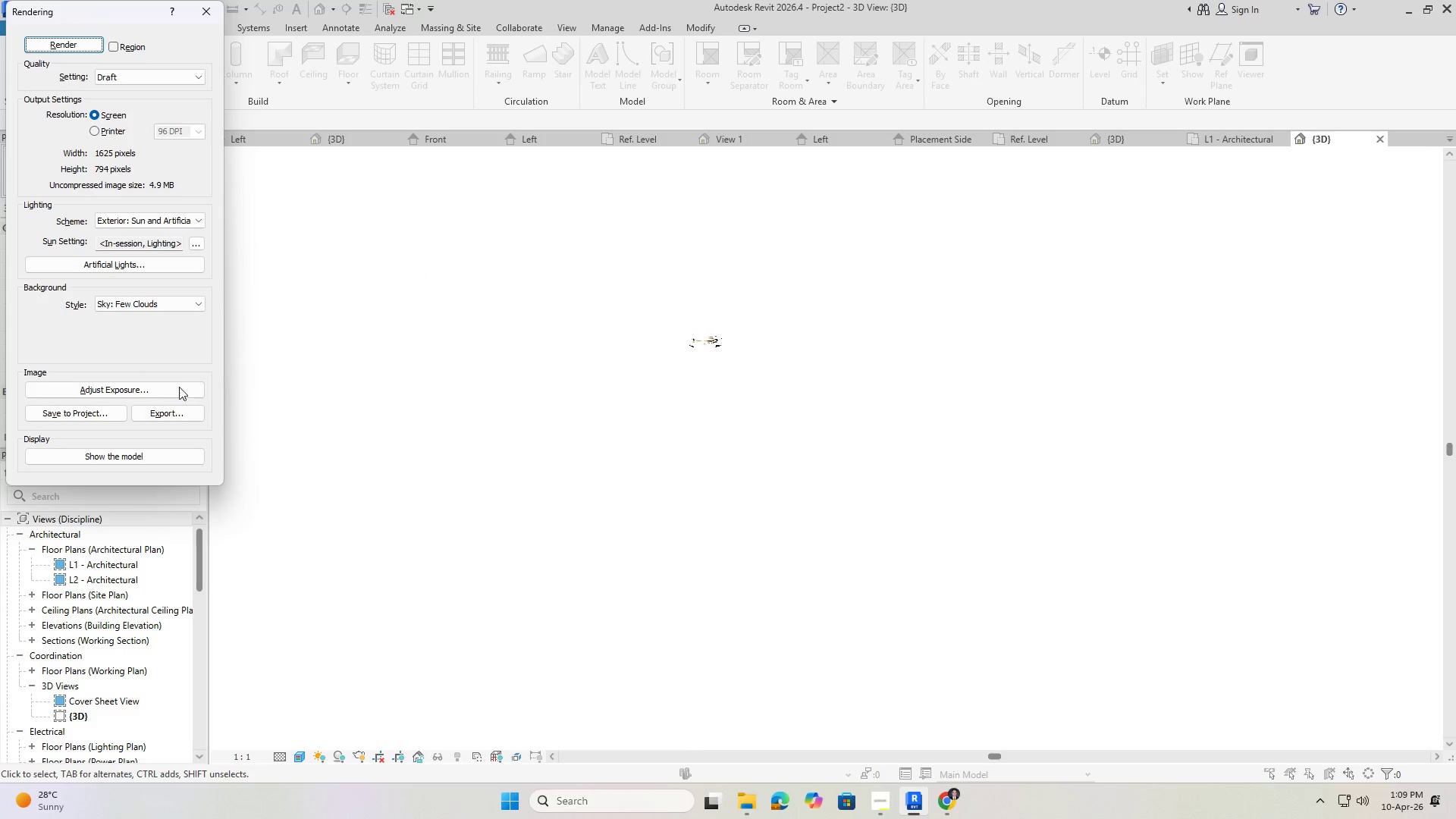 
left_click([158, 388])
 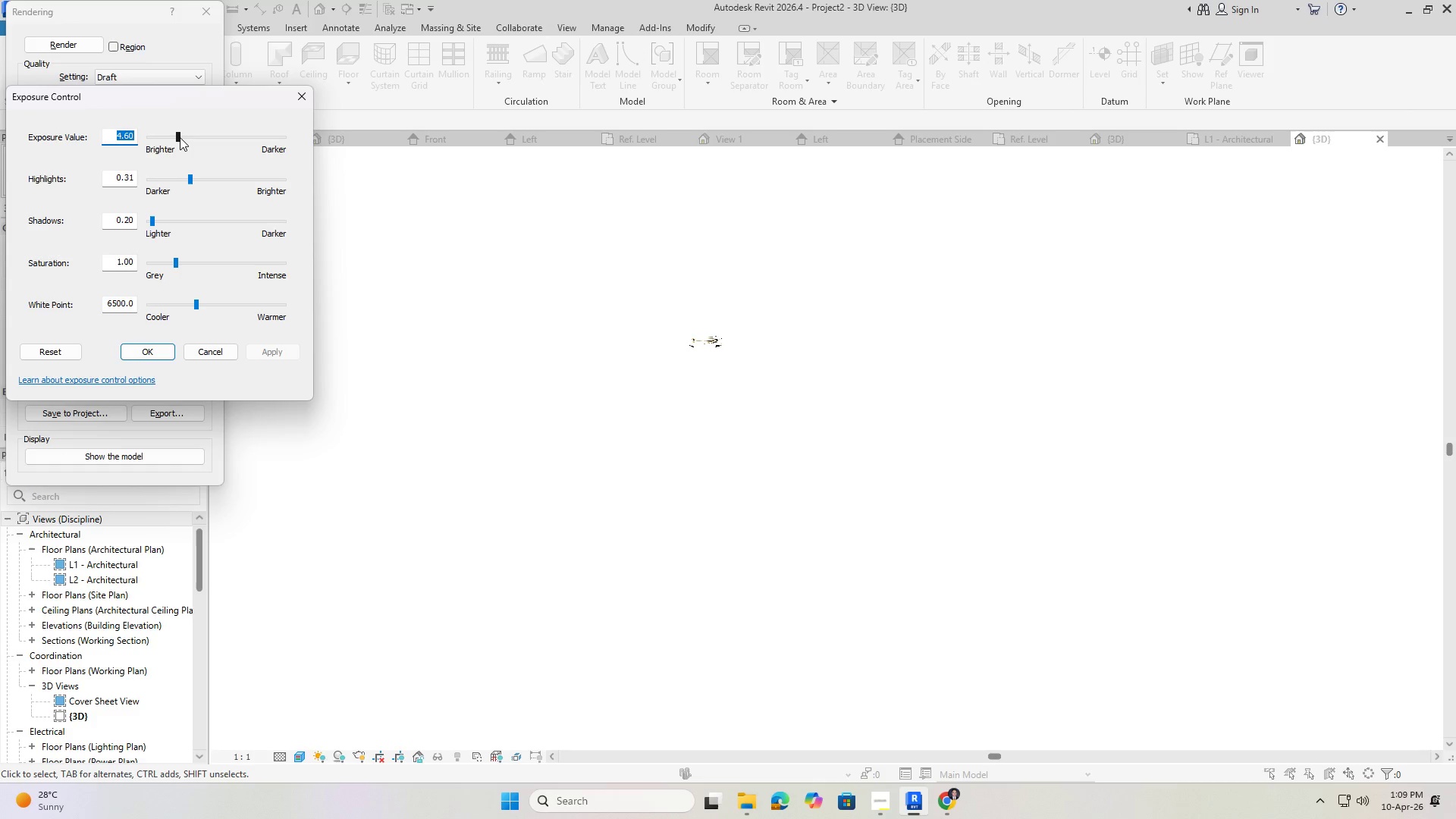 
left_click_drag(start_coordinate=[177, 135], to_coordinate=[243, 140])
 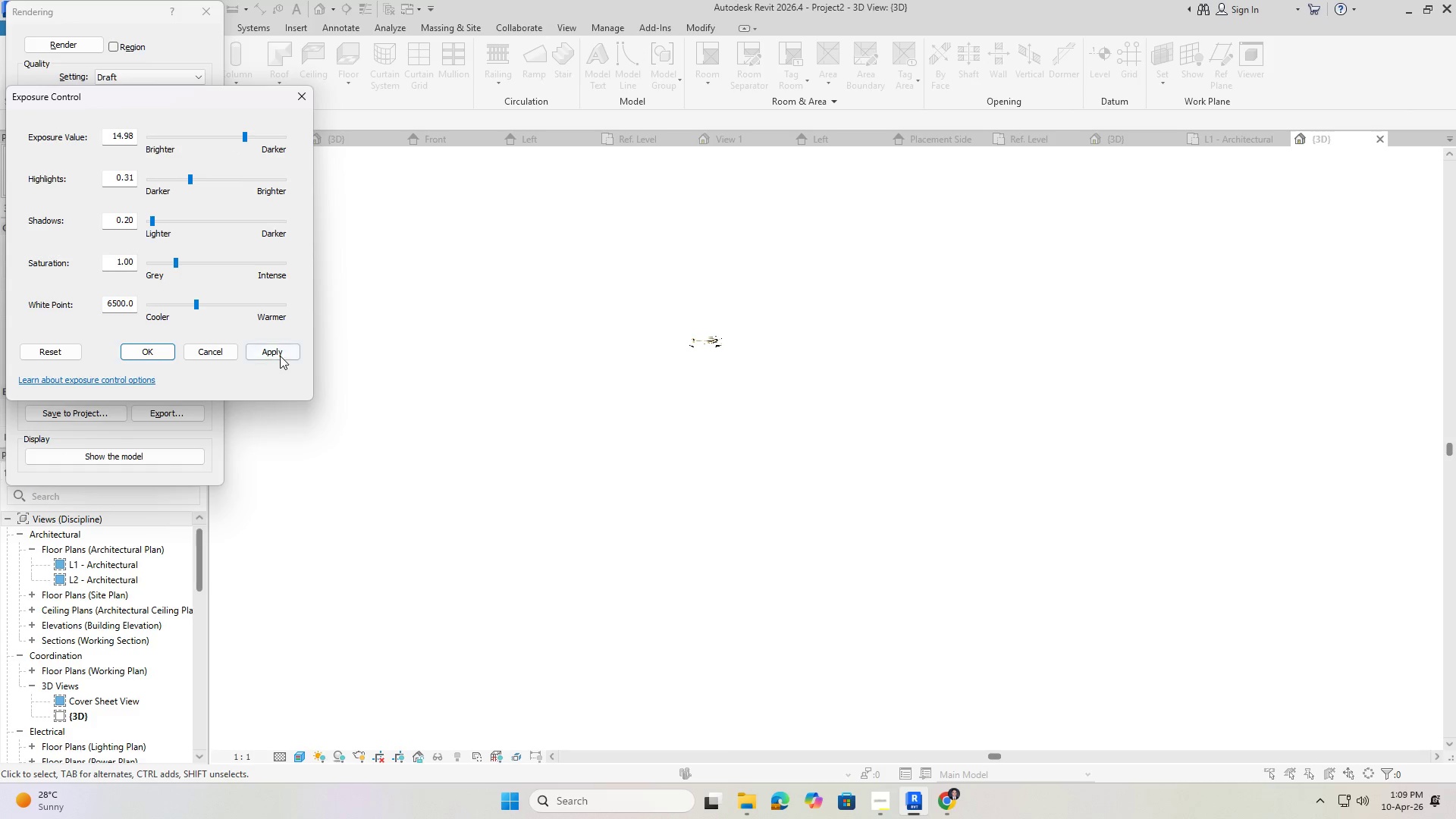 
left_click([280, 356])
 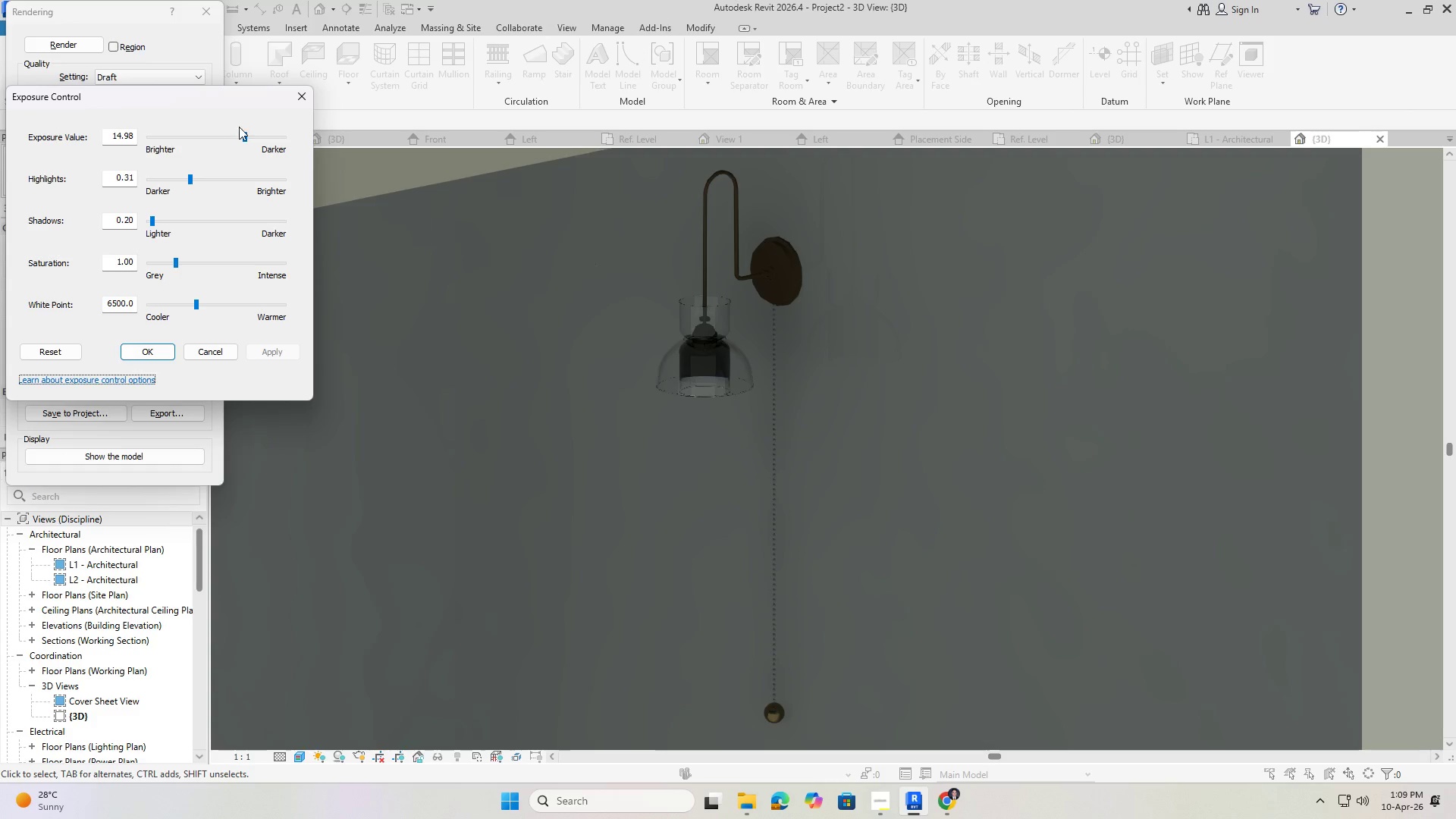 
left_click_drag(start_coordinate=[243, 136], to_coordinate=[224, 133])
 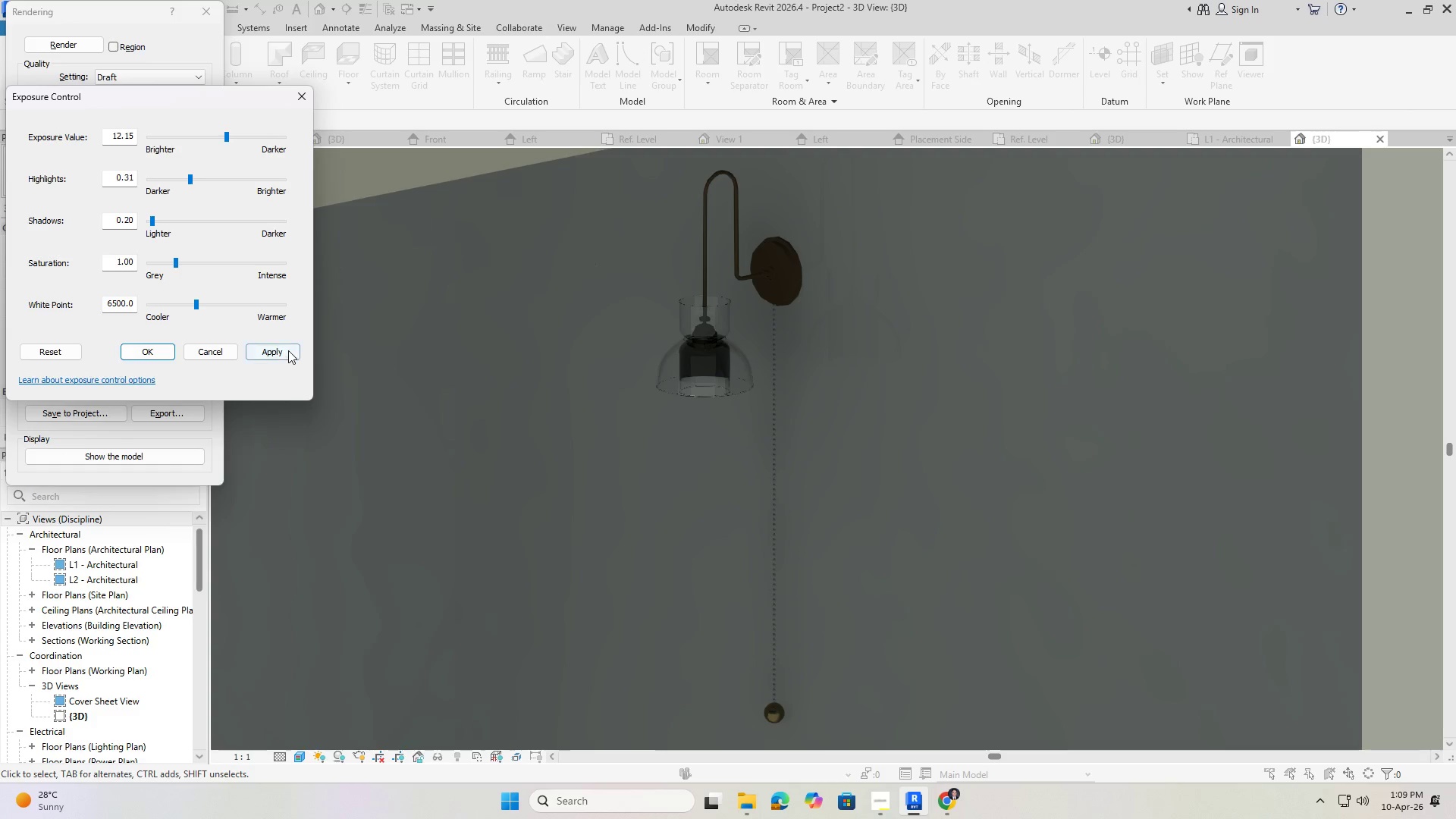 
left_click([287, 349])
 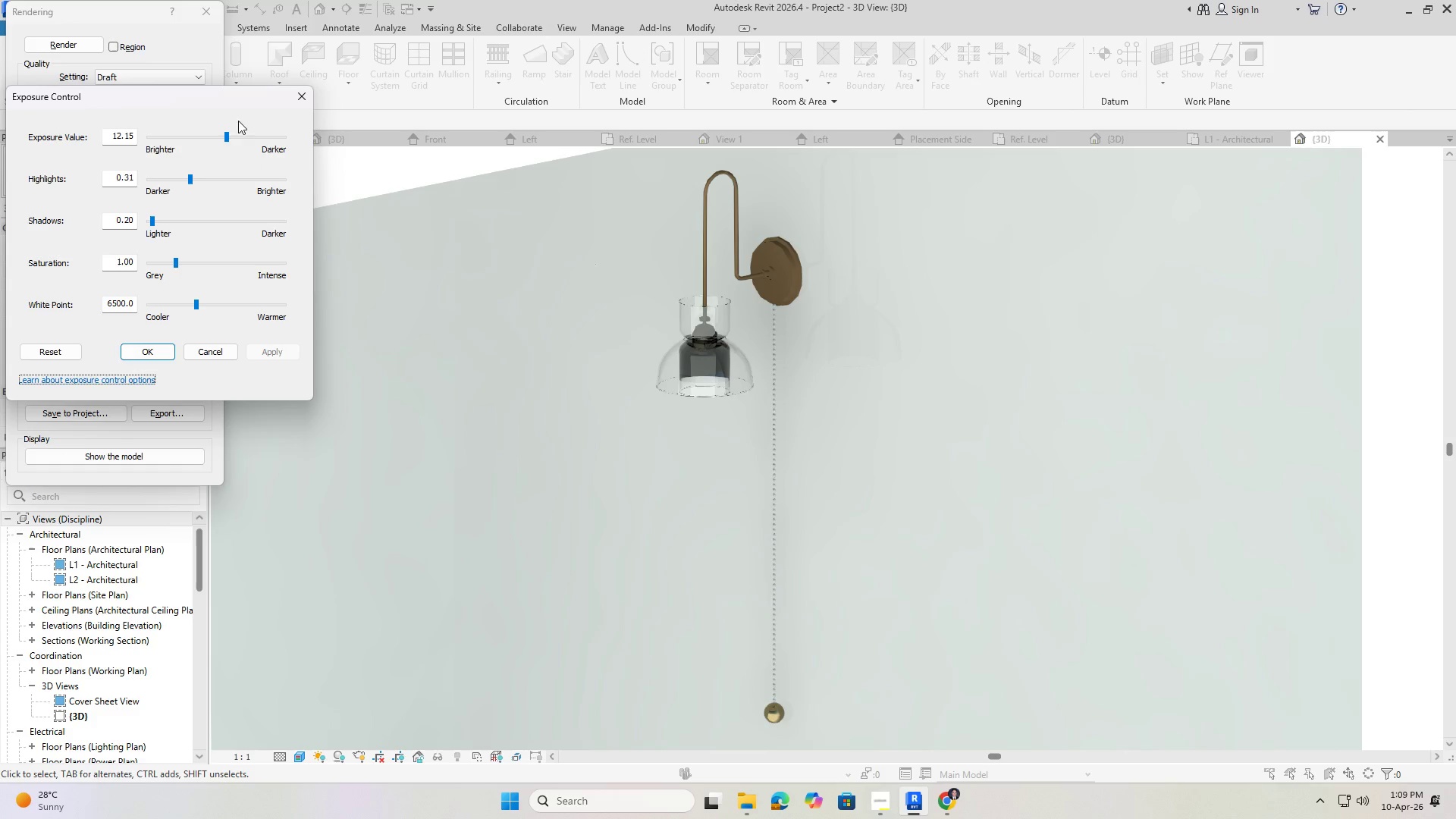 
left_click_drag(start_coordinate=[227, 129], to_coordinate=[236, 133])
 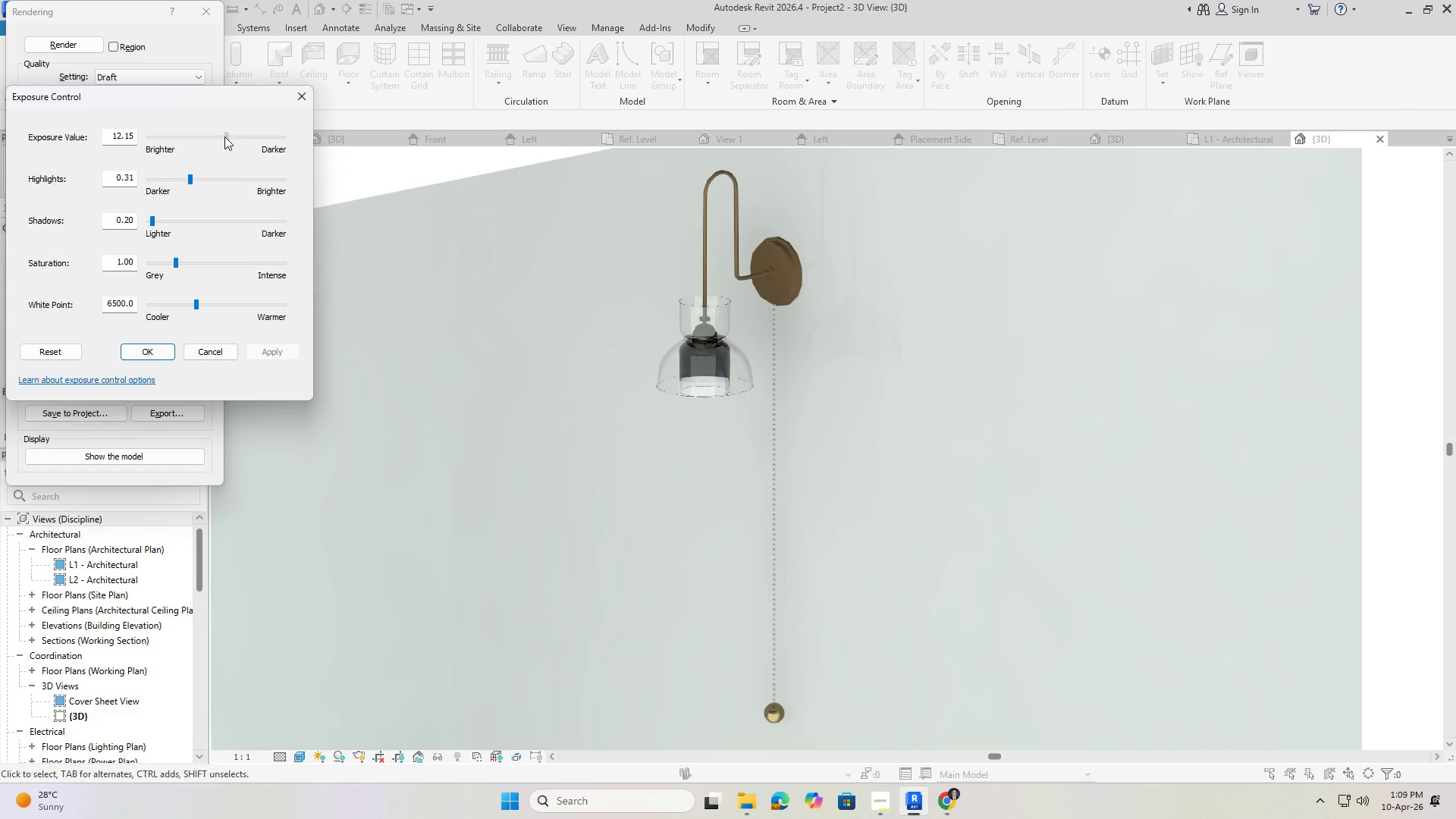 
left_click_drag(start_coordinate=[224, 136], to_coordinate=[240, 138])
 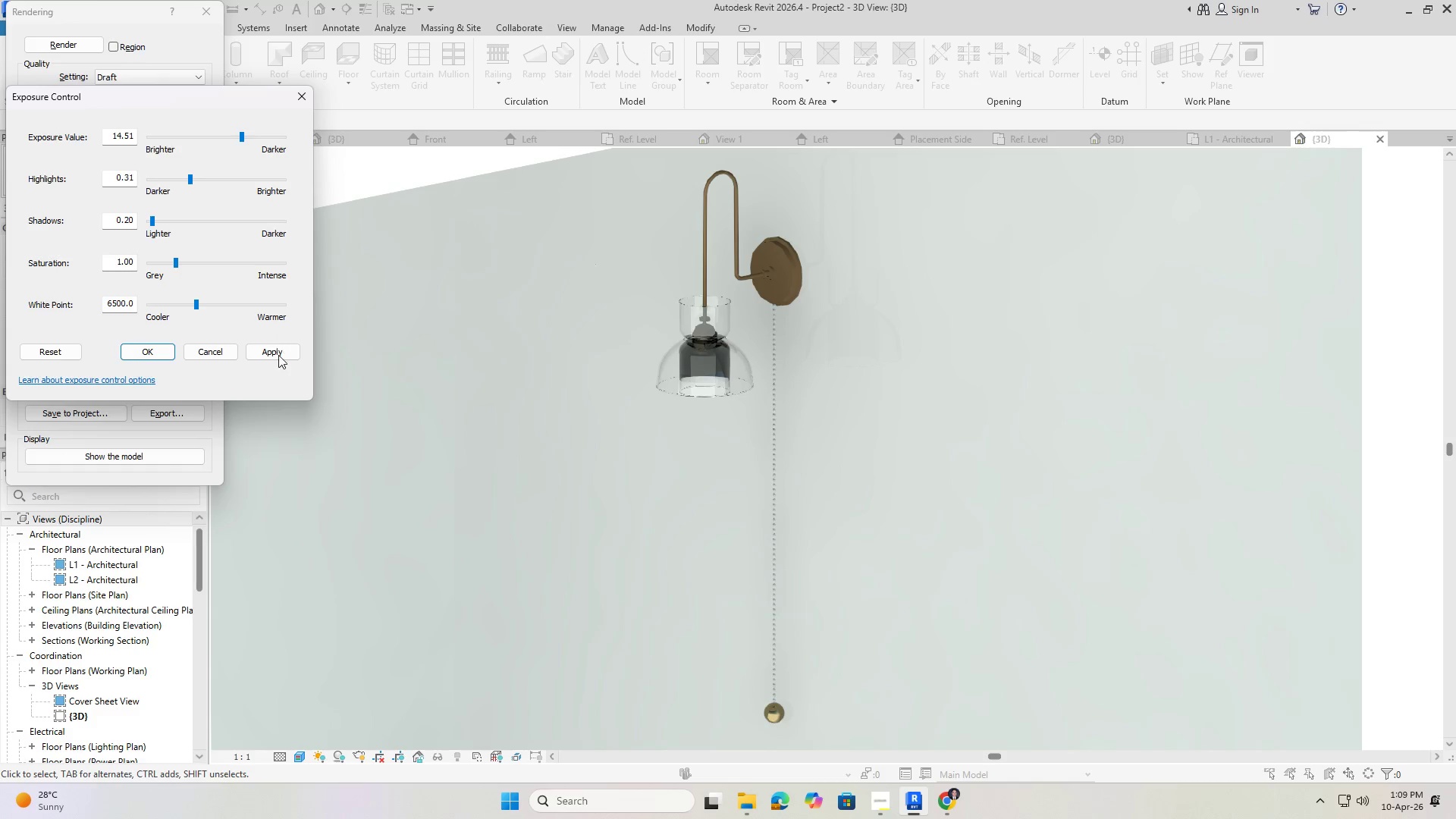 
left_click([278, 353])
 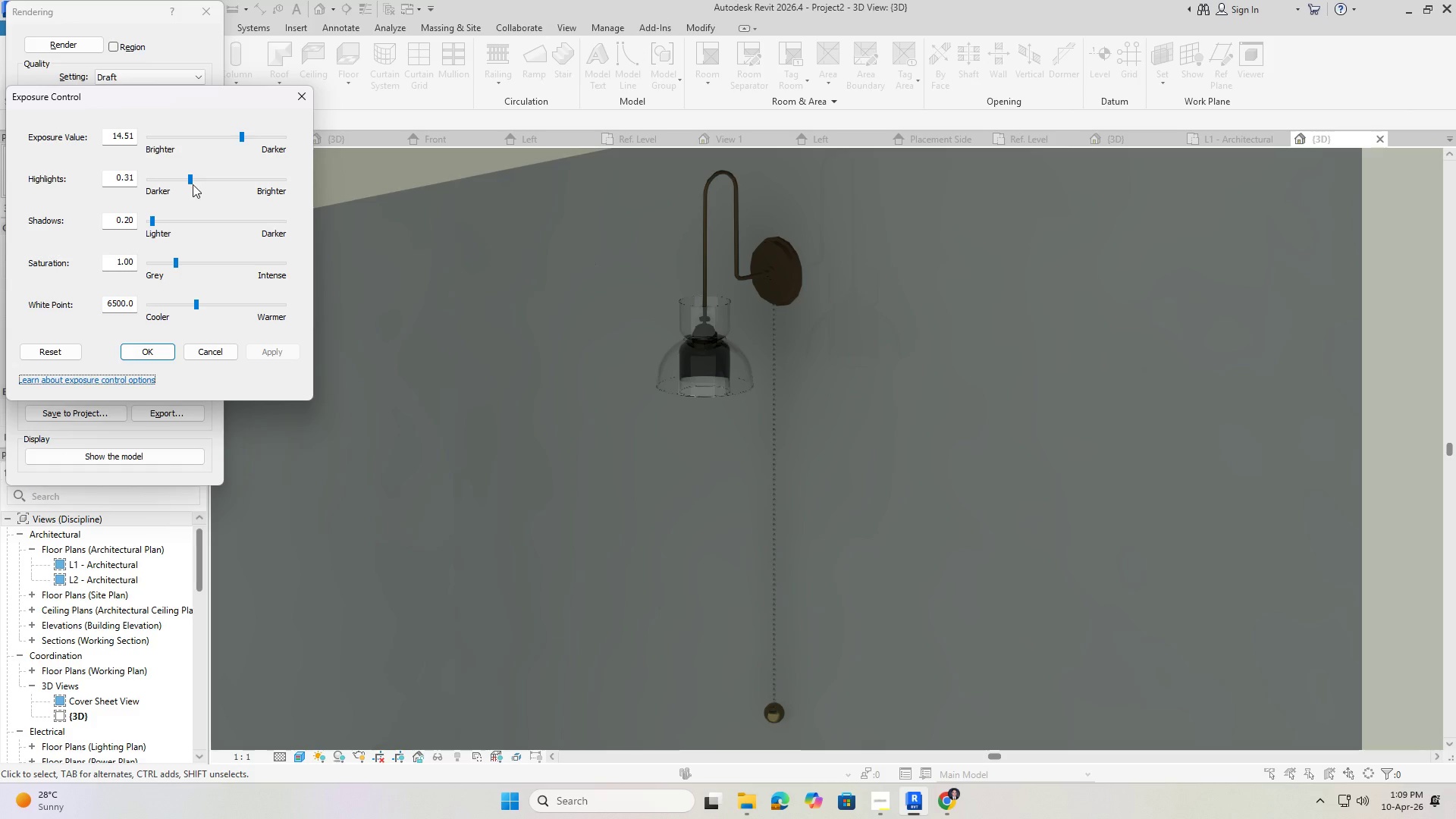 
left_click_drag(start_coordinate=[192, 181], to_coordinate=[221, 182])
 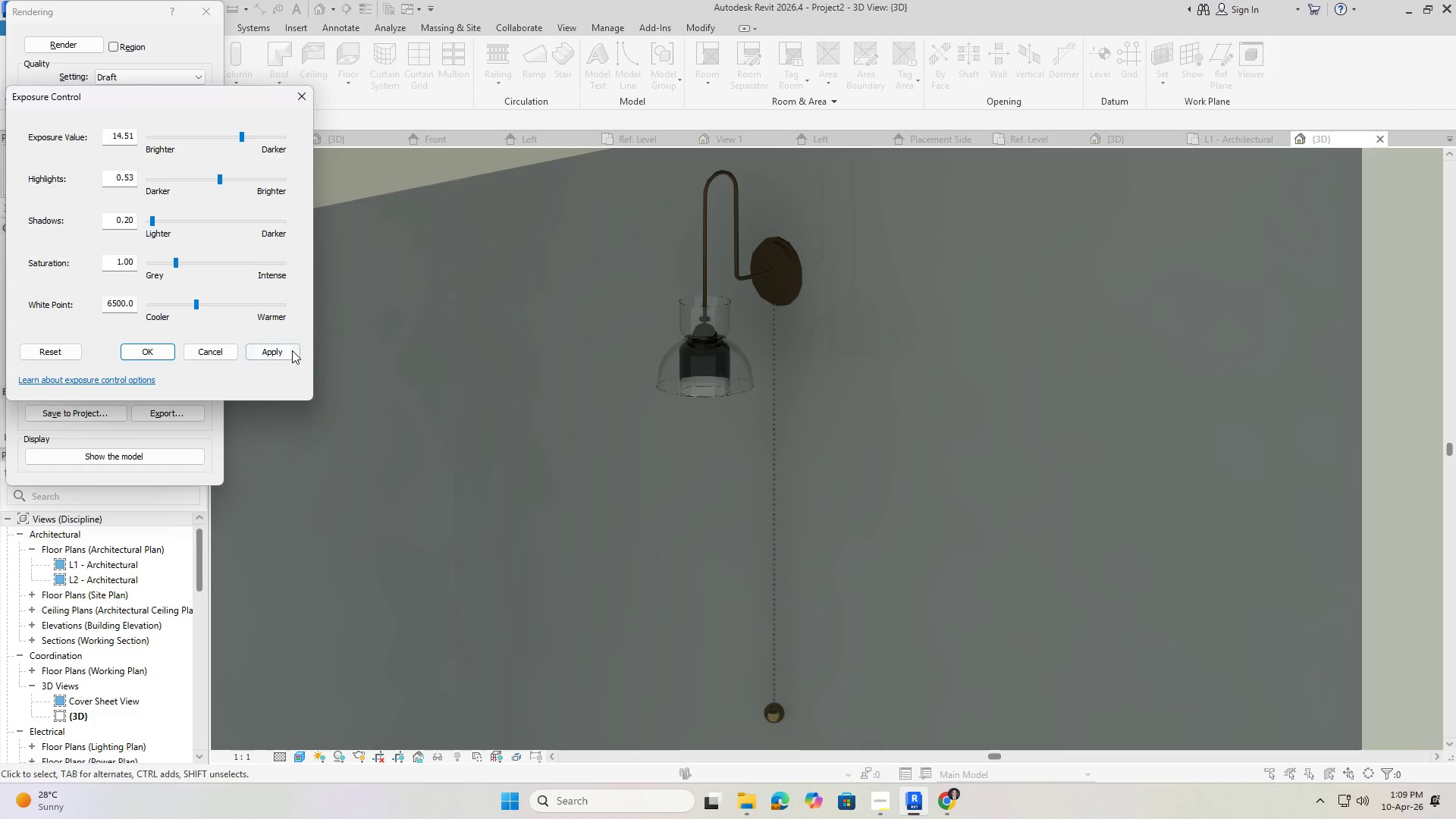 
left_click([292, 351])
 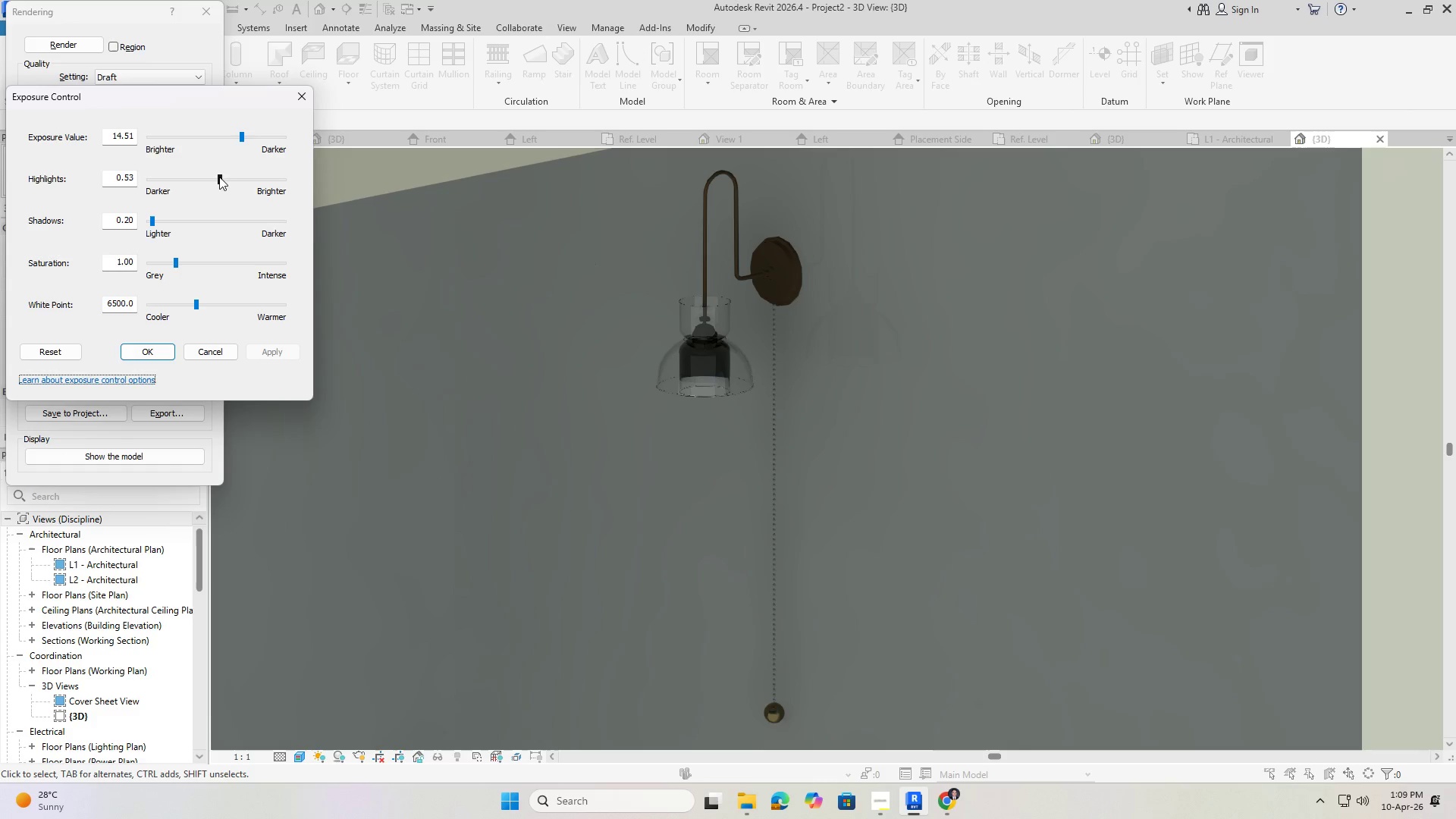 
left_click_drag(start_coordinate=[219, 178], to_coordinate=[244, 180])
 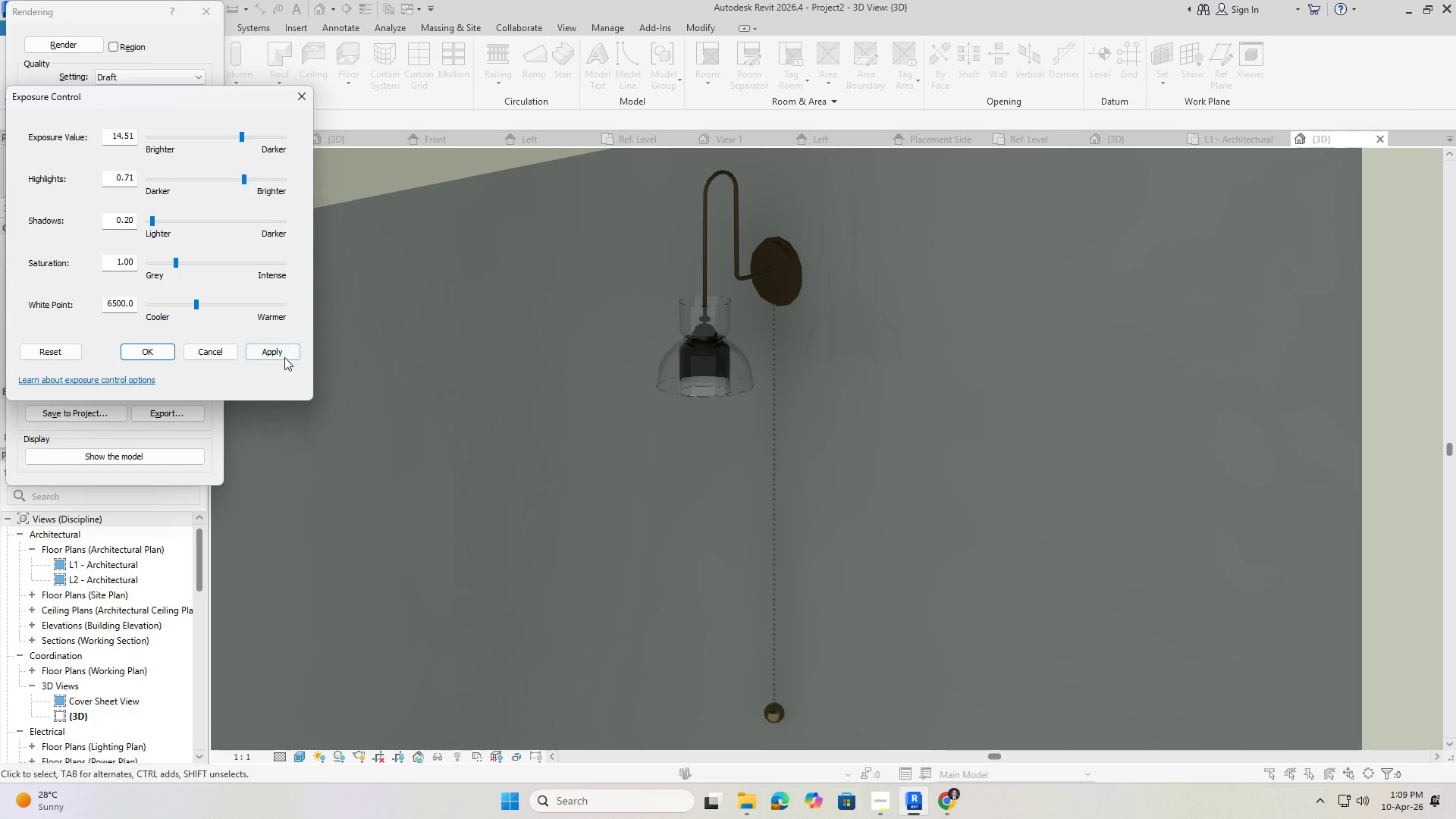 
left_click([285, 359])
 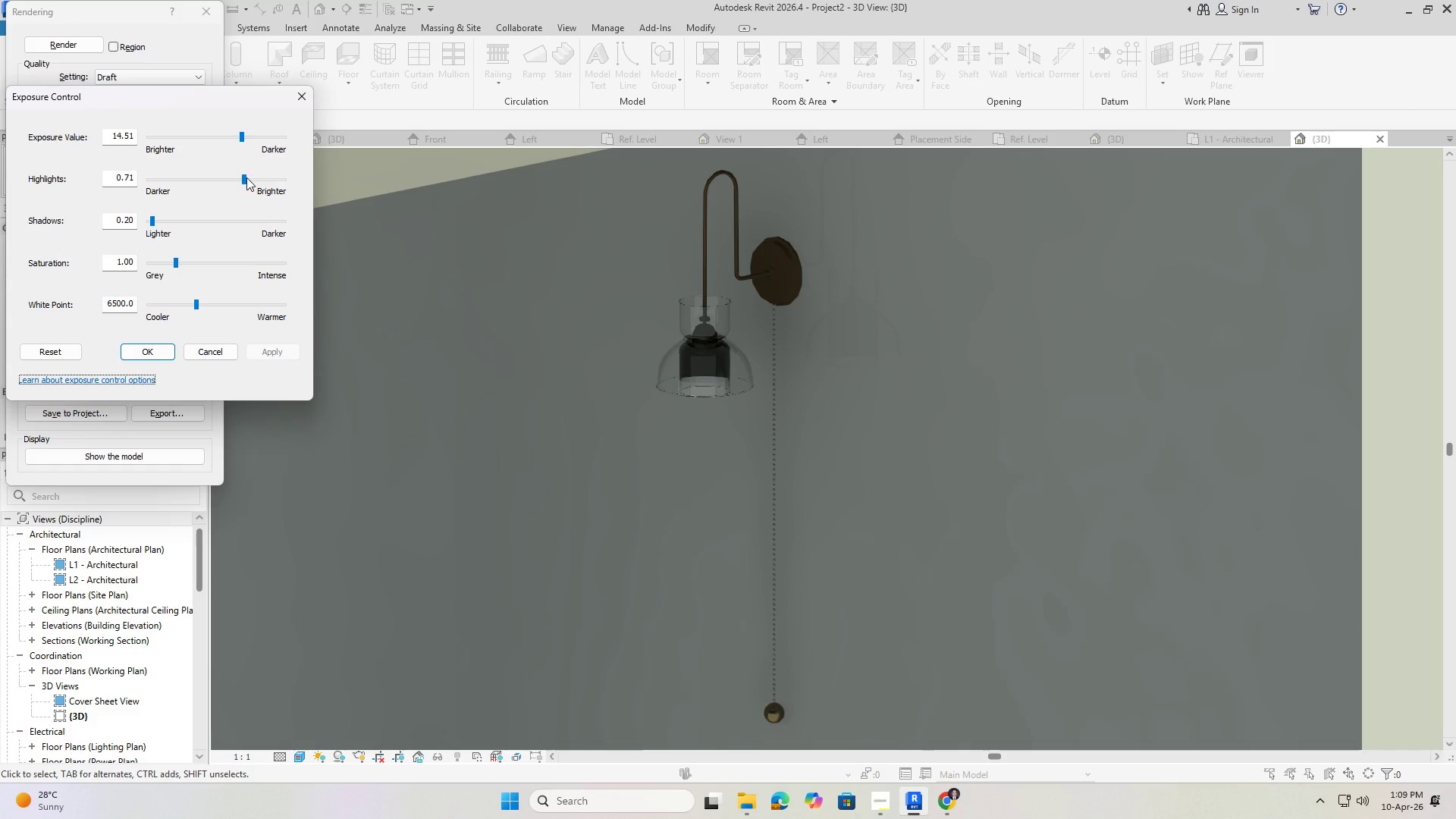 
left_click_drag(start_coordinate=[241, 180], to_coordinate=[205, 180])
 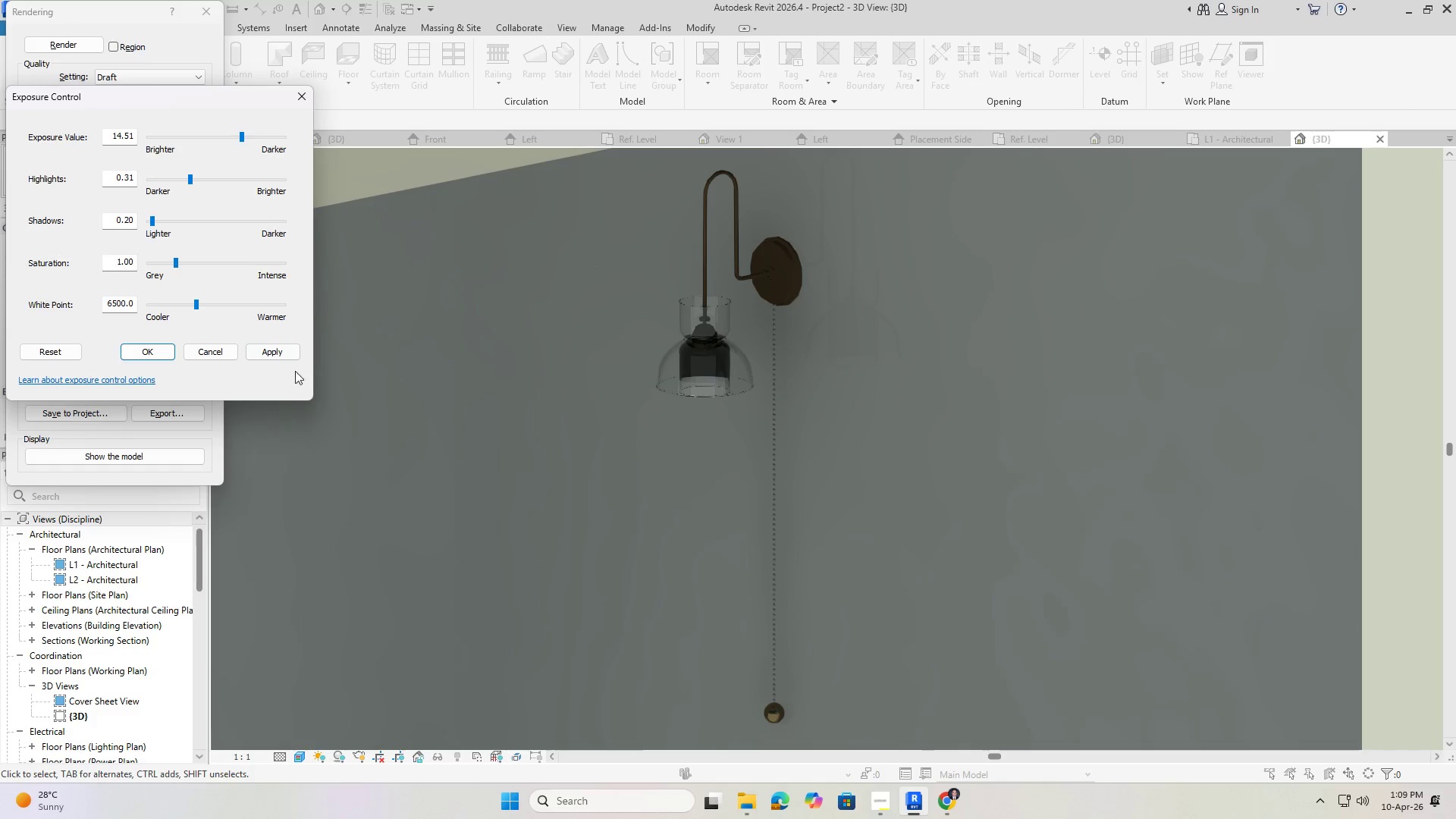 
left_click([284, 347])
 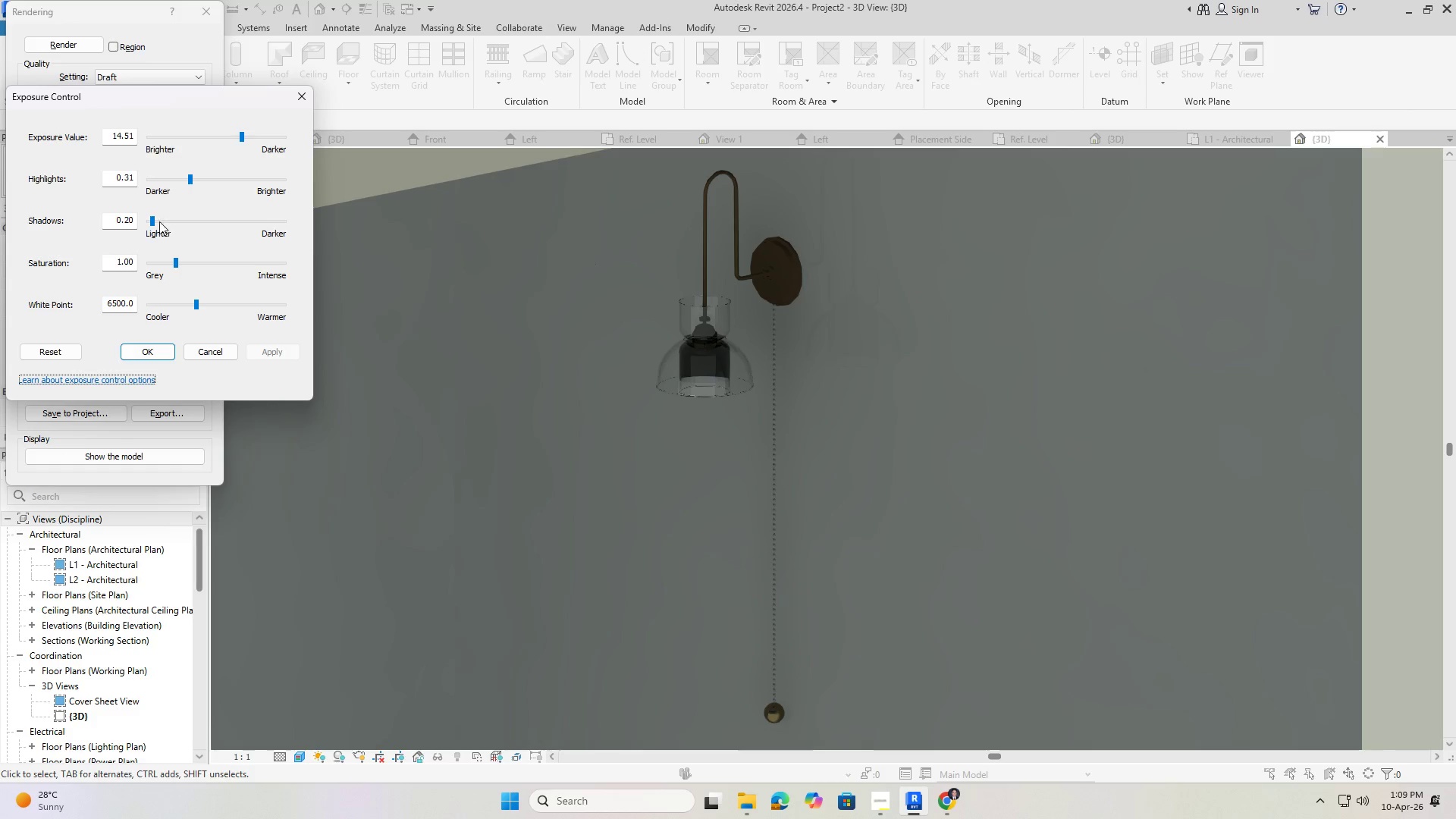 
left_click_drag(start_coordinate=[151, 218], to_coordinate=[243, 218])
 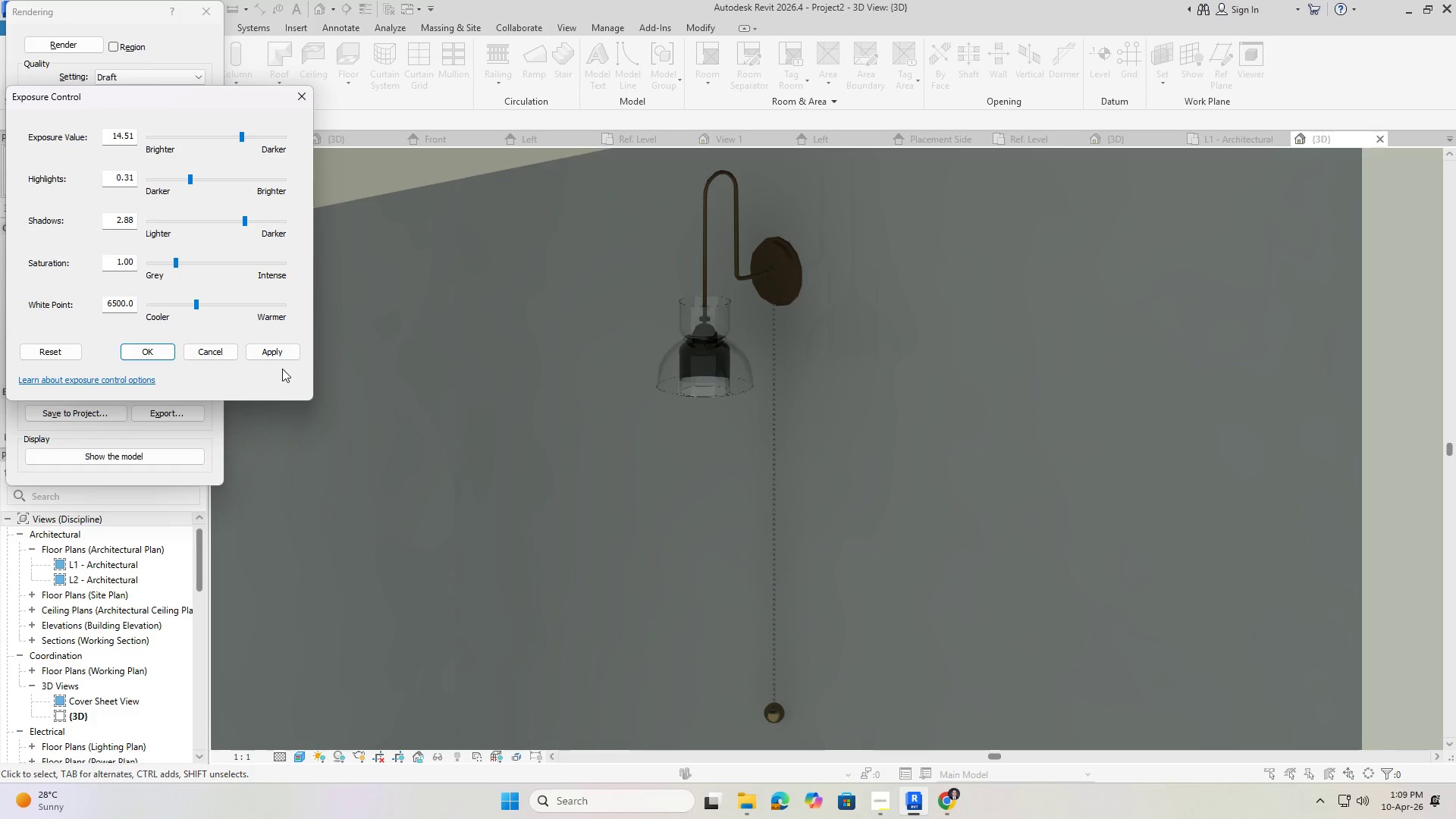 
left_click([280, 359])
 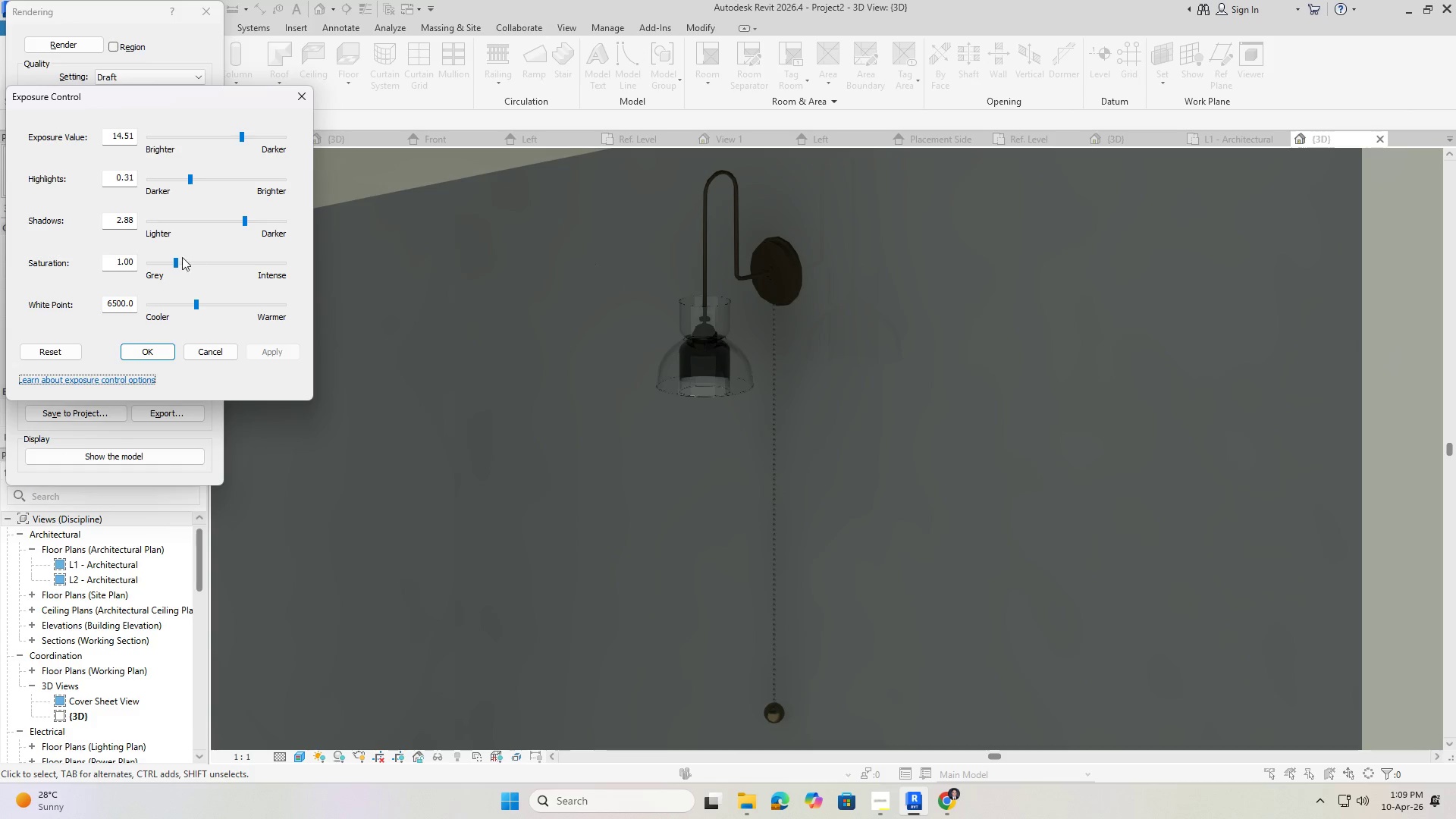 
left_click_drag(start_coordinate=[173, 262], to_coordinate=[221, 264])
 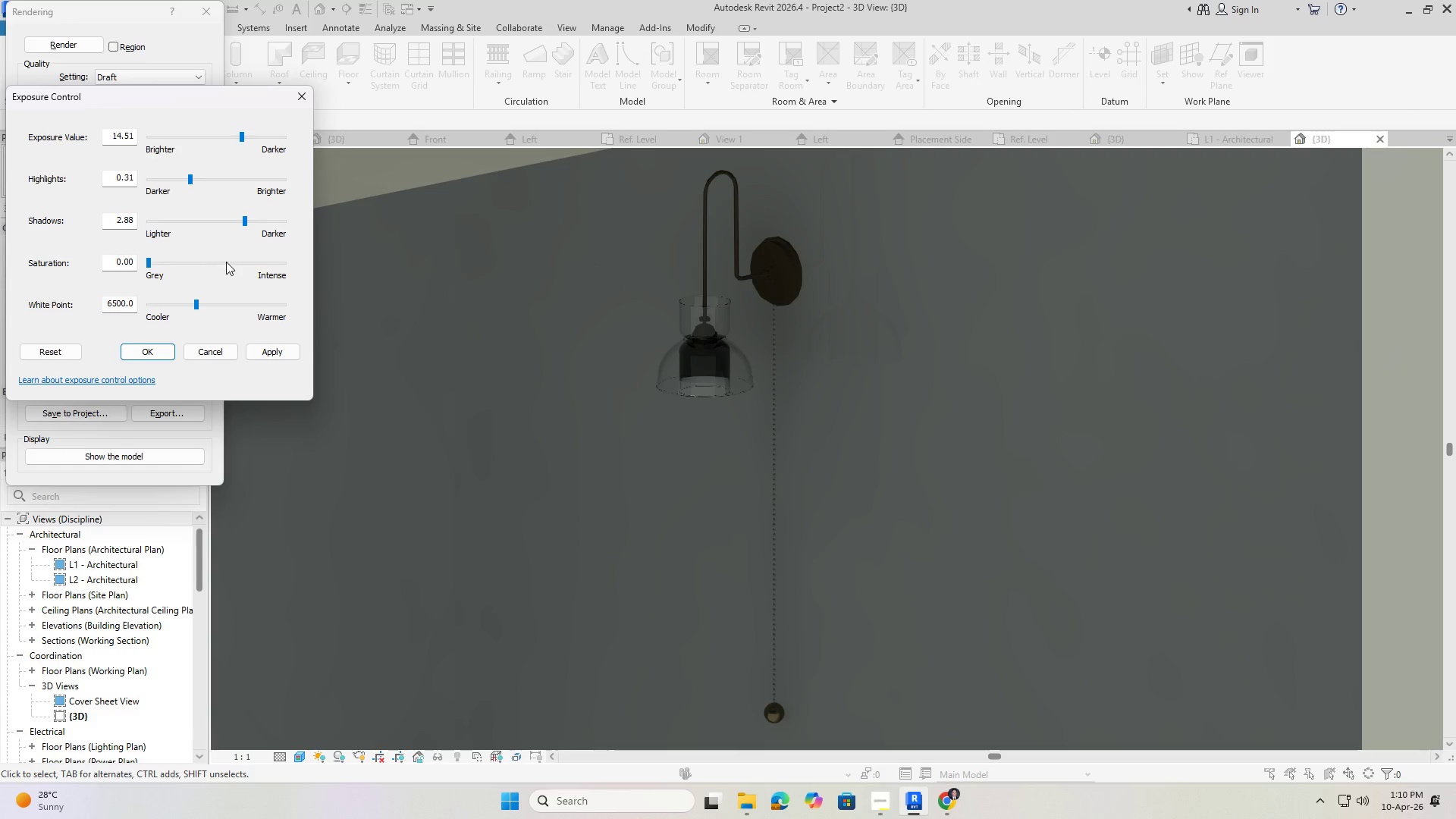 
left_click([226, 262])
 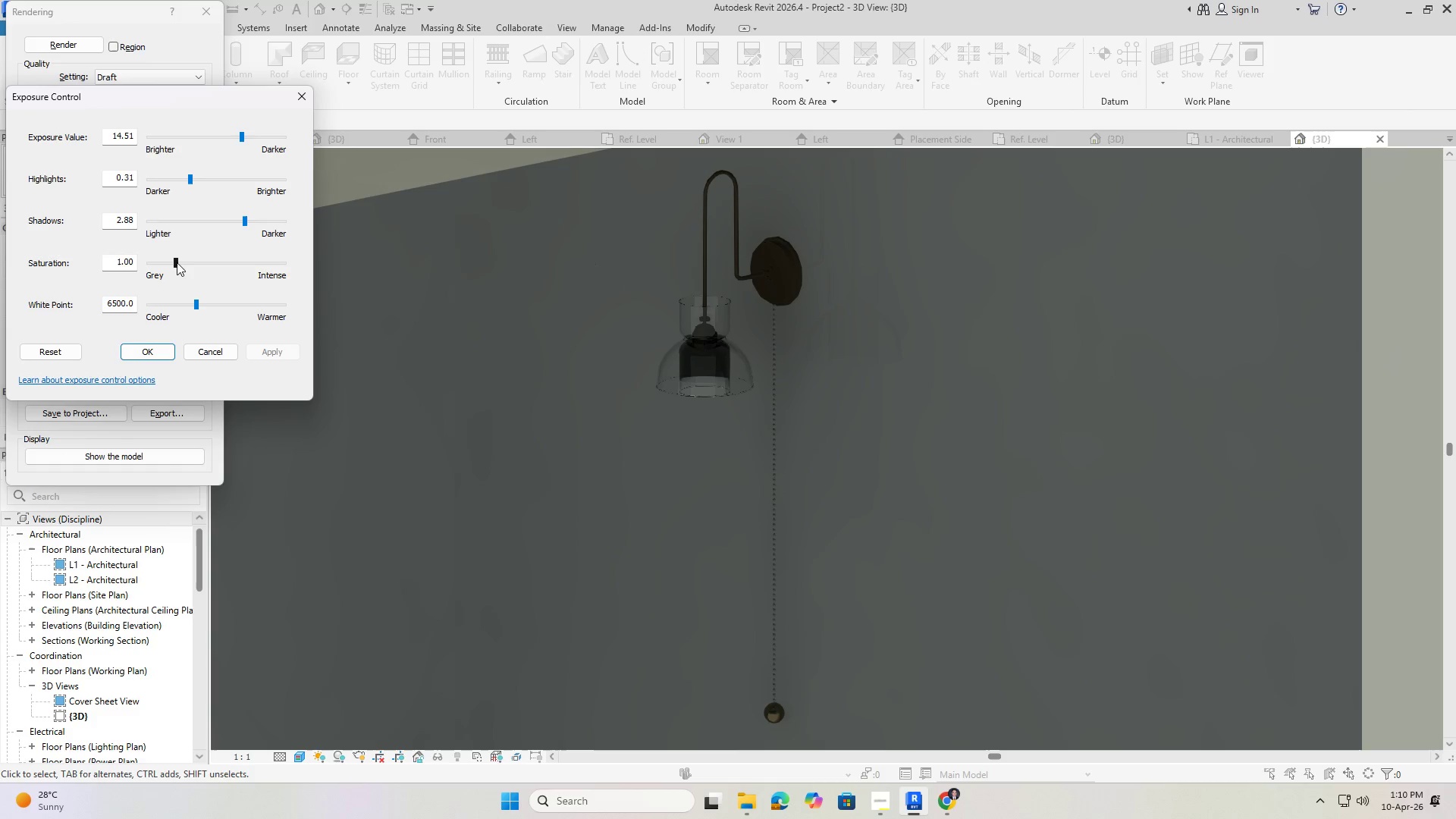 
left_click_drag(start_coordinate=[173, 261], to_coordinate=[212, 266])
 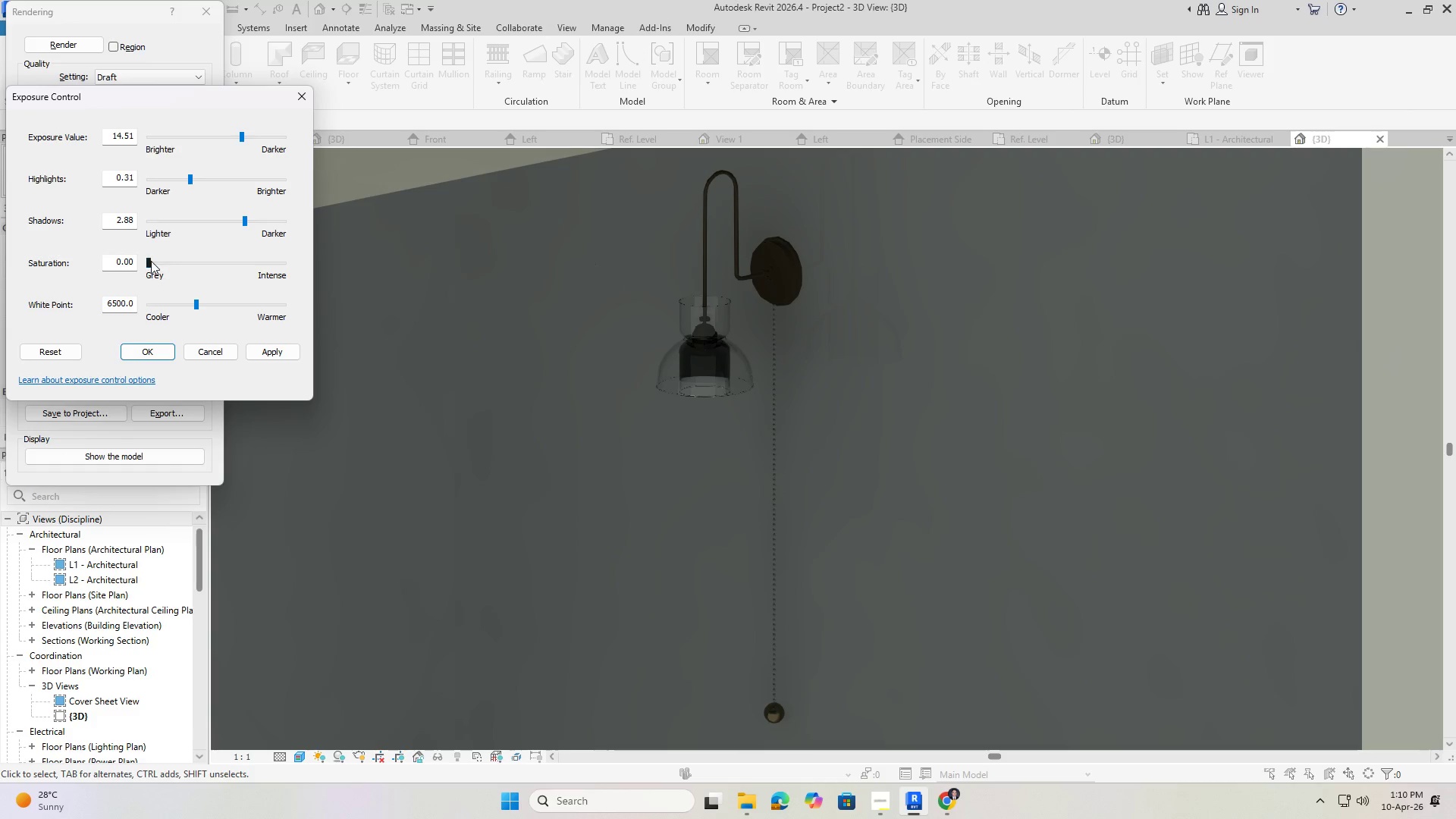 
left_click_drag(start_coordinate=[149, 261], to_coordinate=[246, 262])
 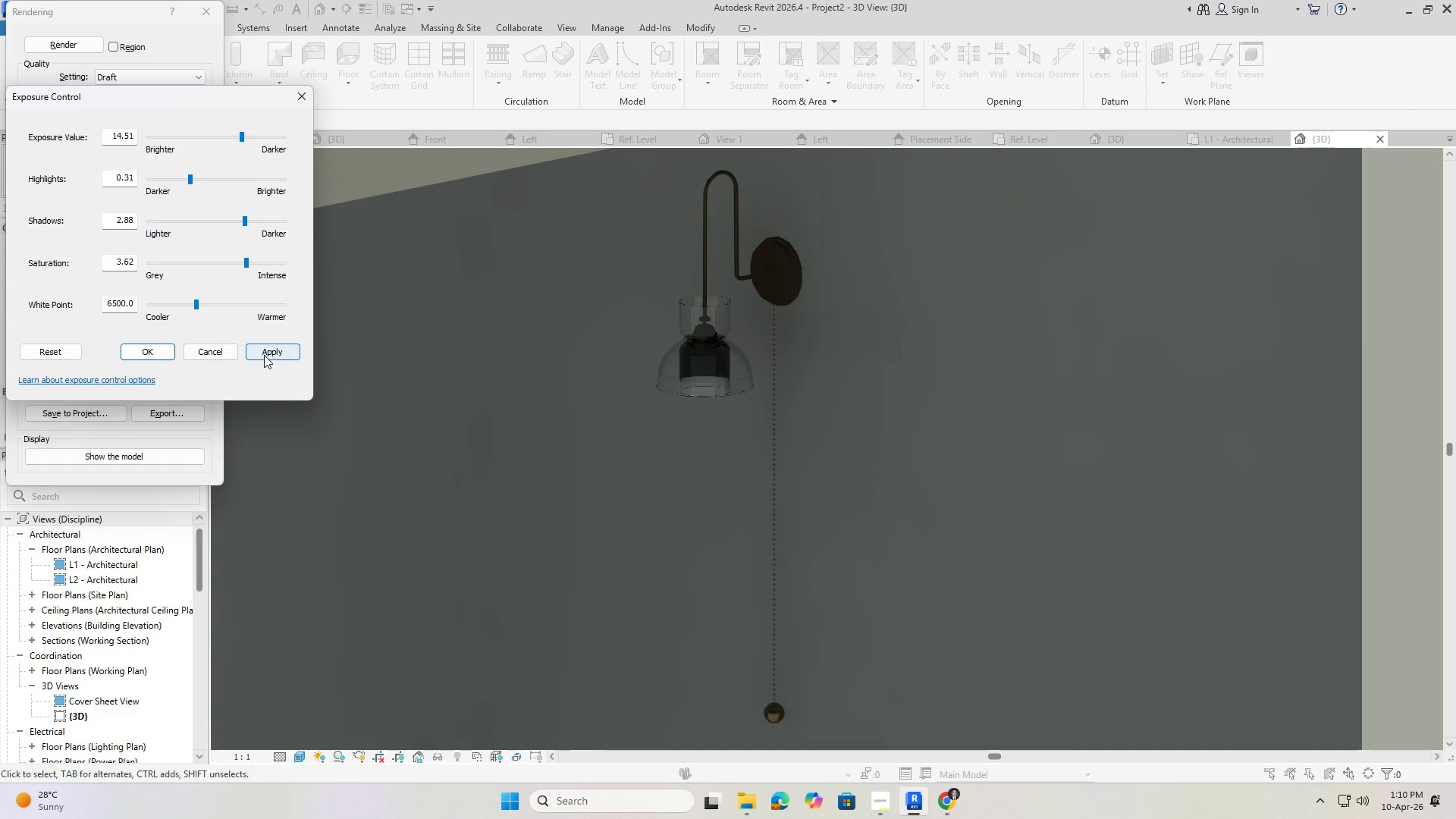 
left_click([264, 355])
 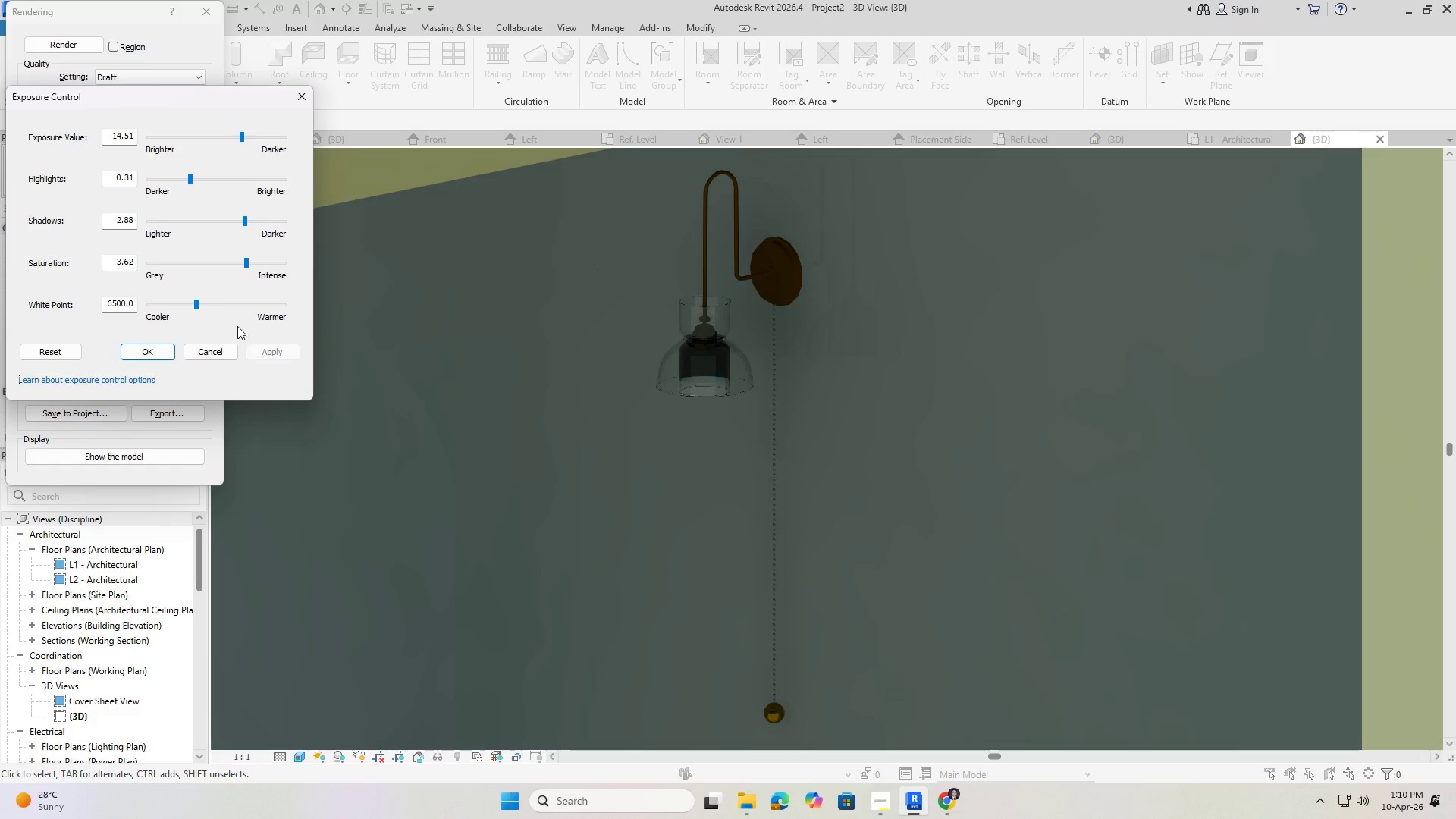 
left_click_drag(start_coordinate=[246, 265], to_coordinate=[196, 268])
 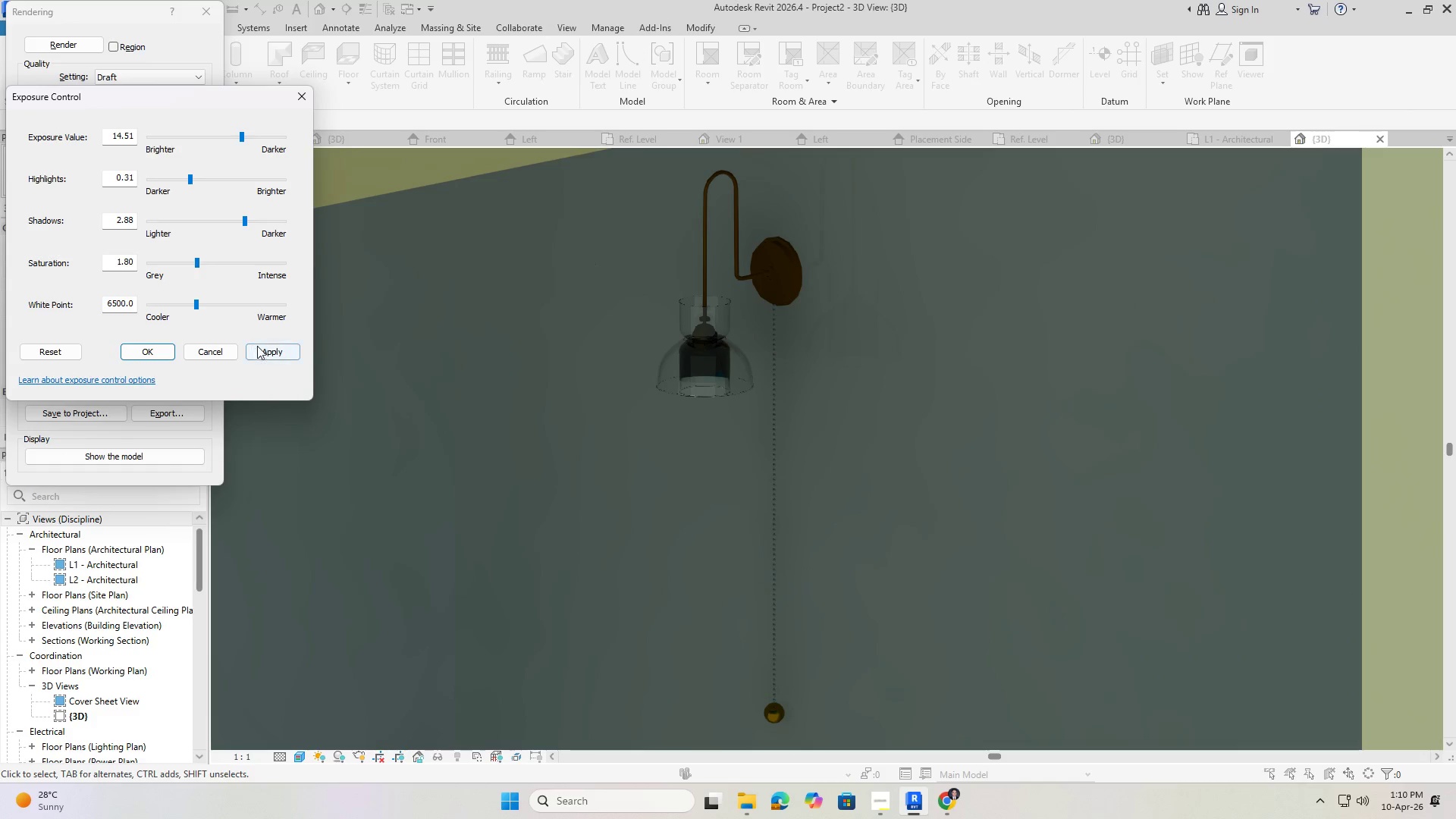 
left_click([264, 353])
 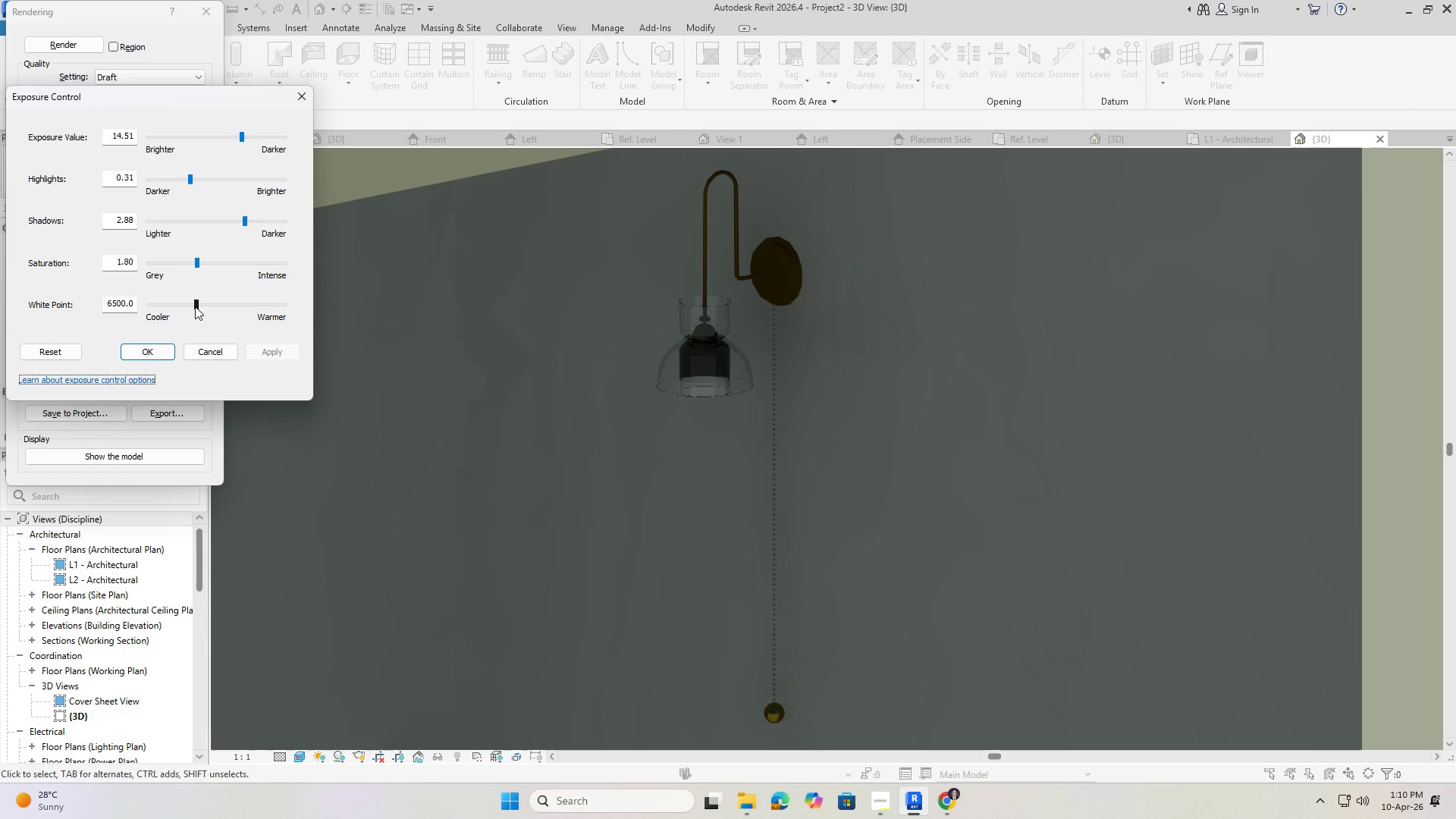 
left_click_drag(start_coordinate=[194, 306], to_coordinate=[231, 307])
 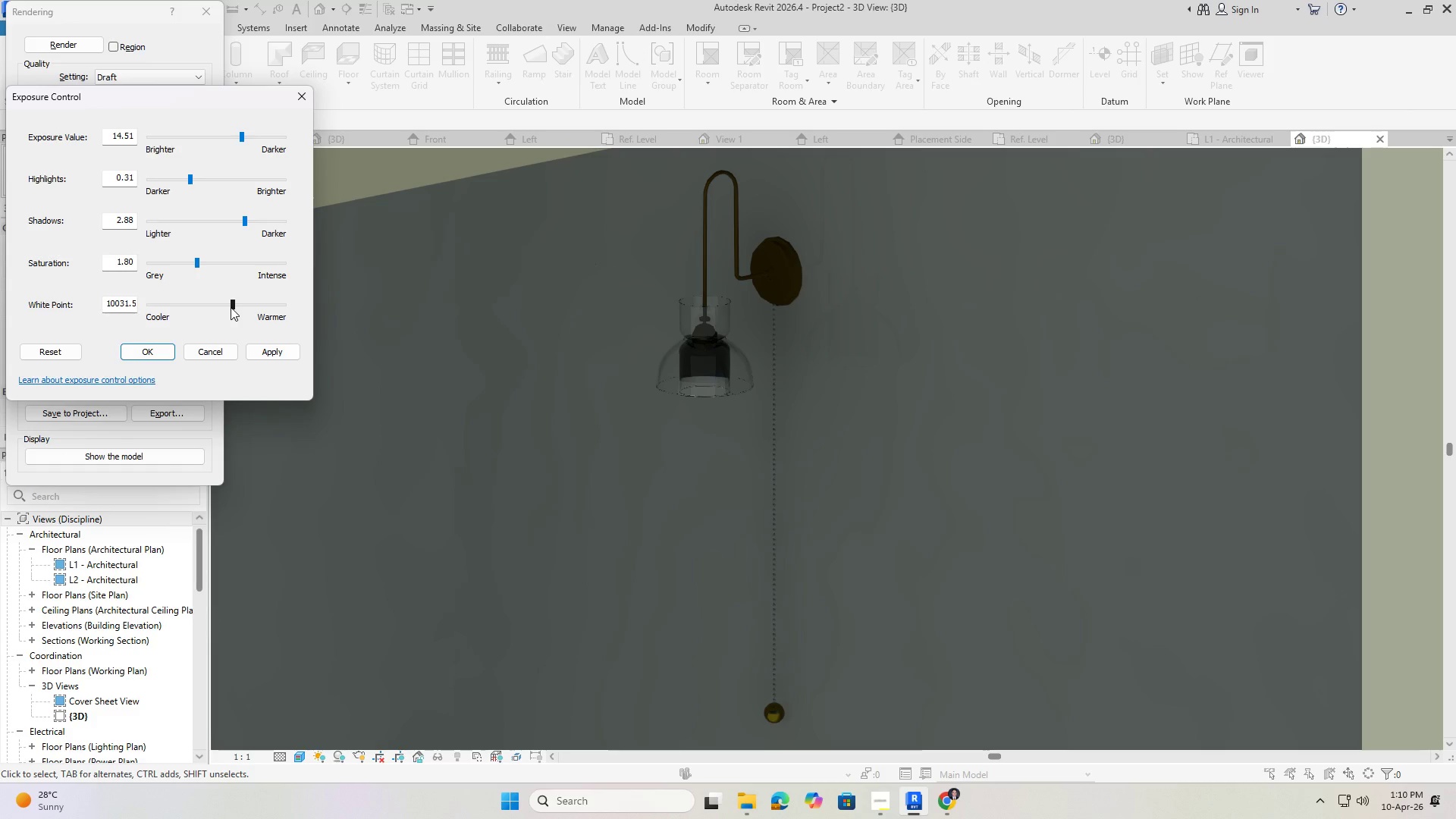 
left_click_drag(start_coordinate=[231, 307], to_coordinate=[212, 309])
 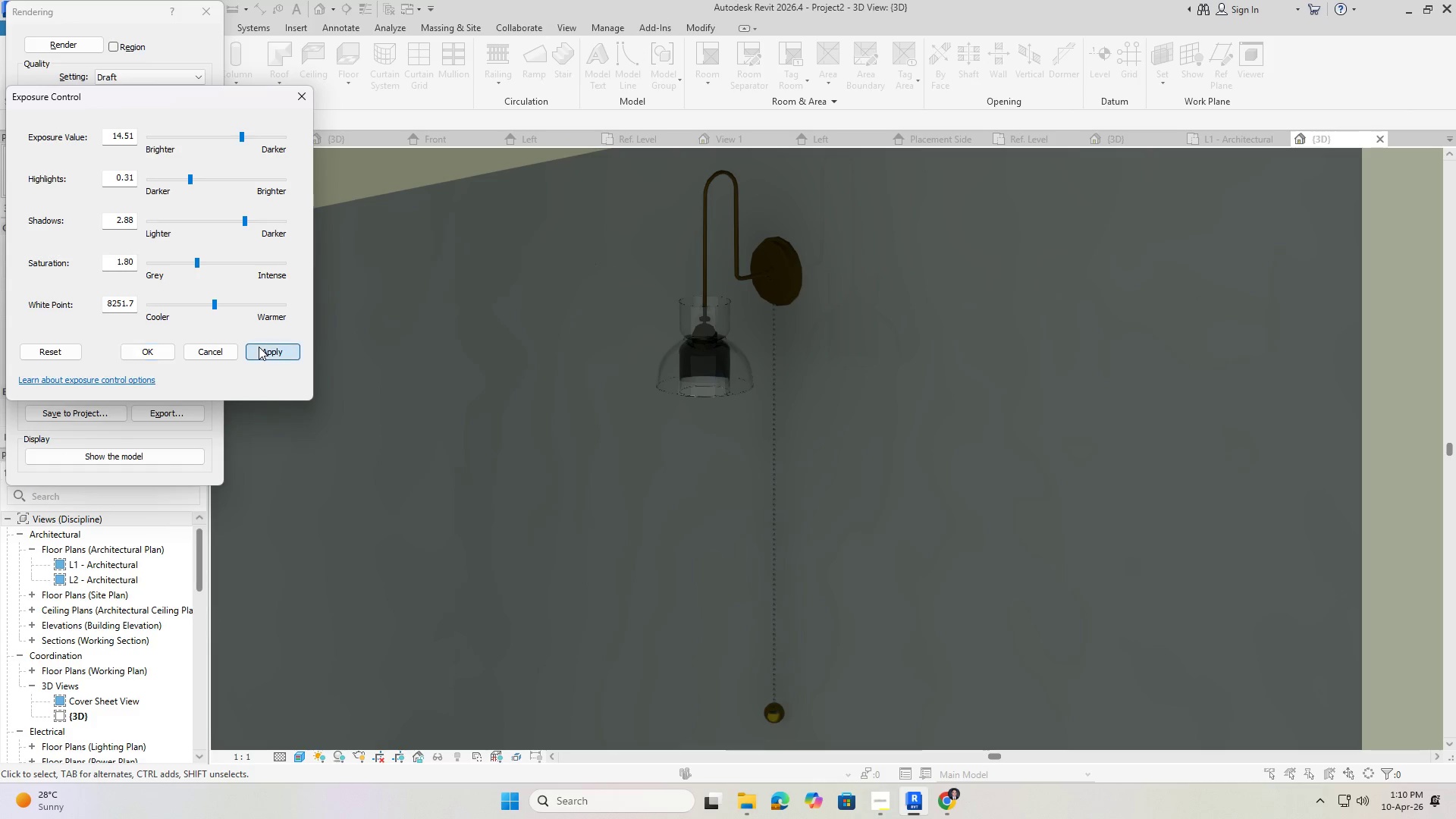 
left_click([259, 347])
 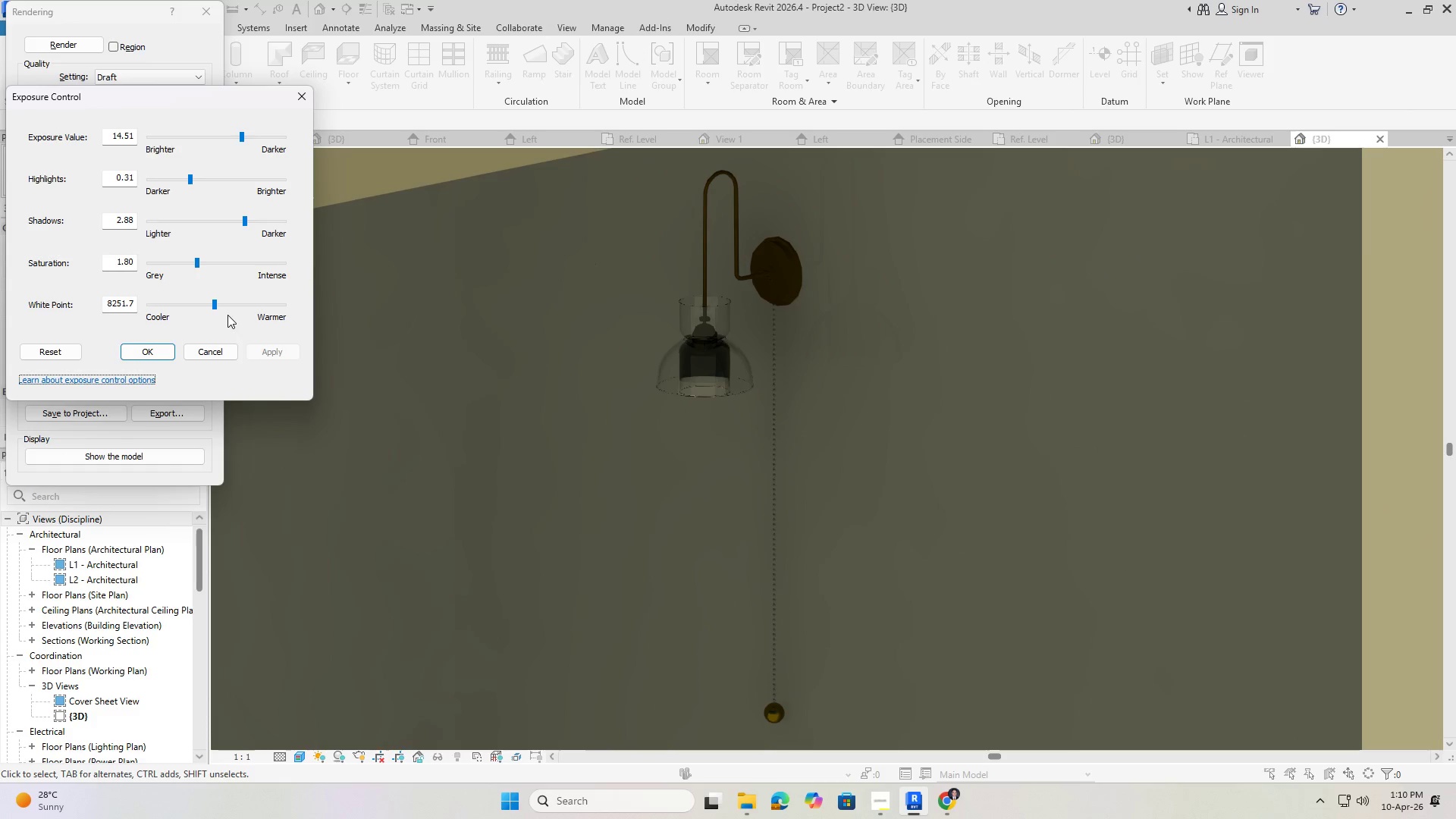 
left_click_drag(start_coordinate=[213, 308], to_coordinate=[181, 306])
 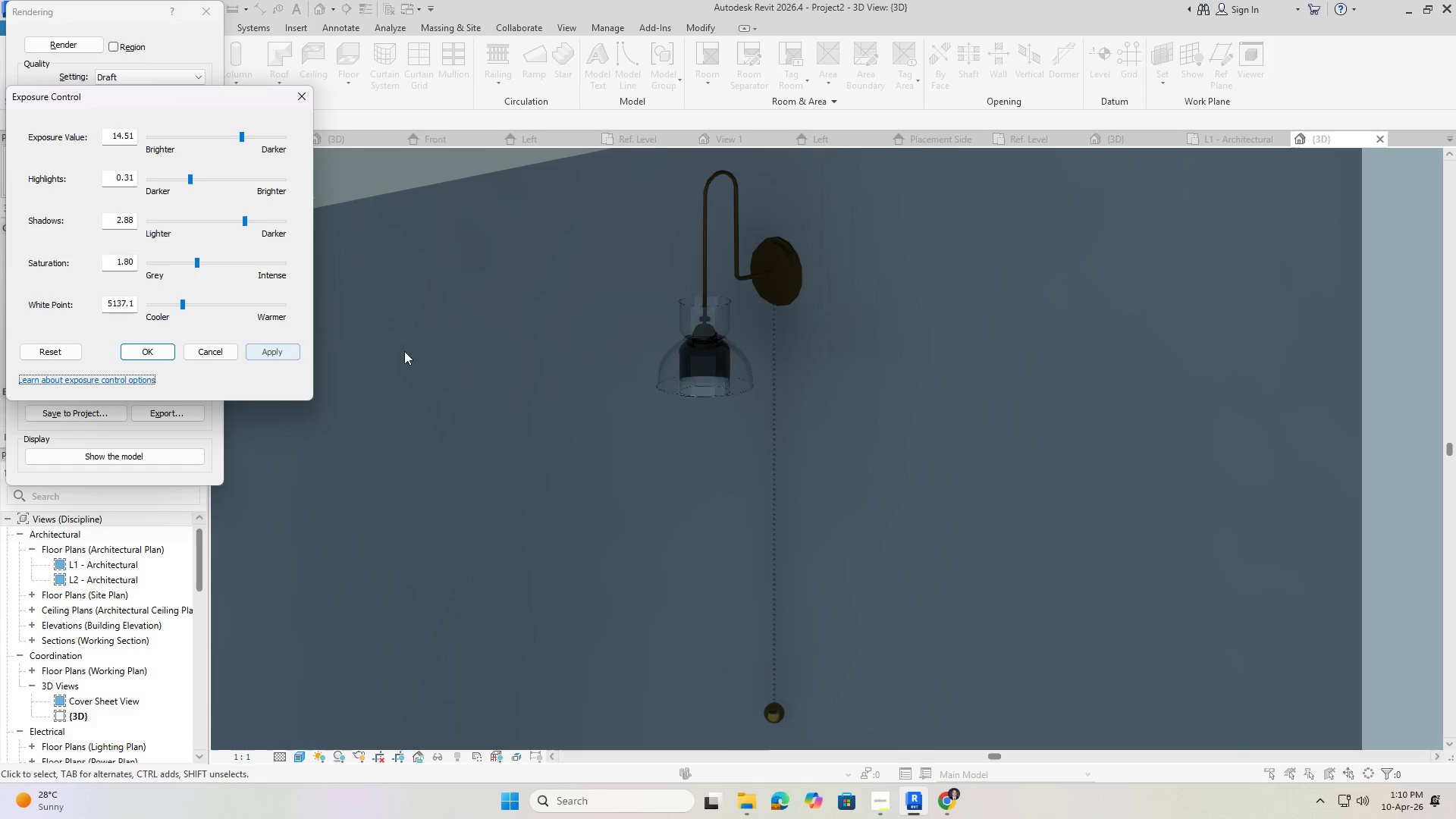 
double_click([770, 332])
 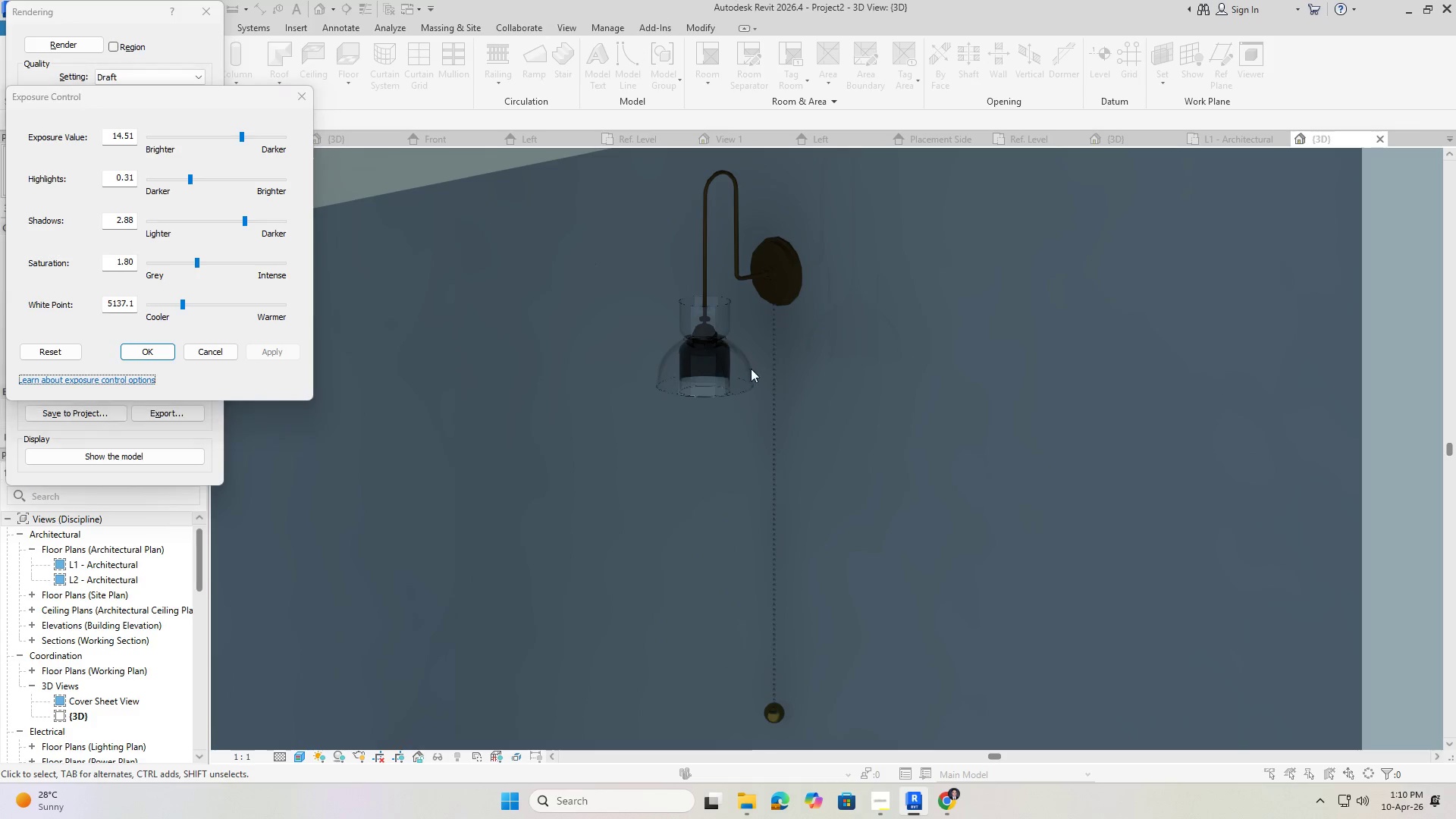 
scroll: coordinate [764, 384], scroll_direction: down, amount: 10.0
 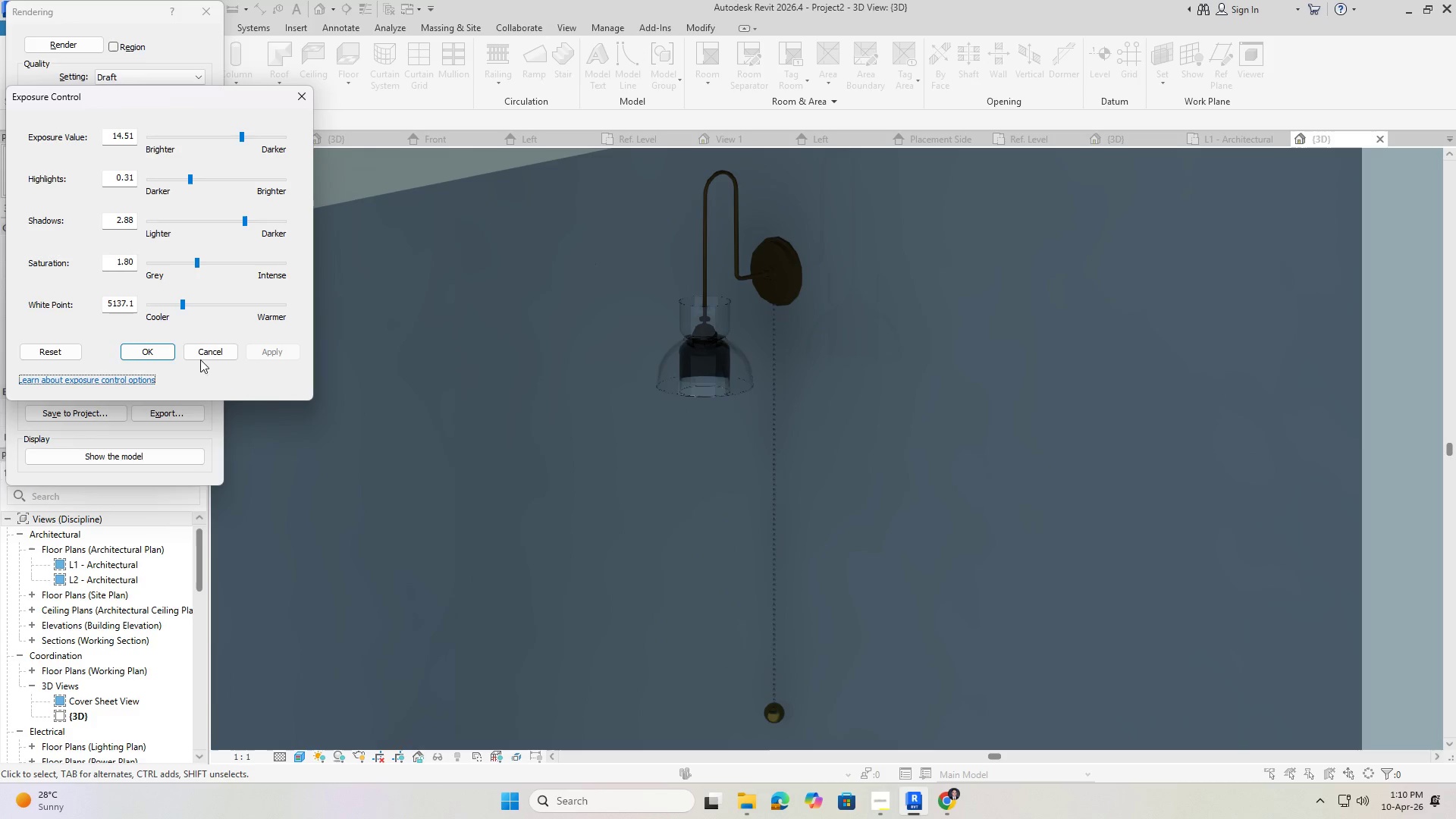 
left_click([158, 353])
 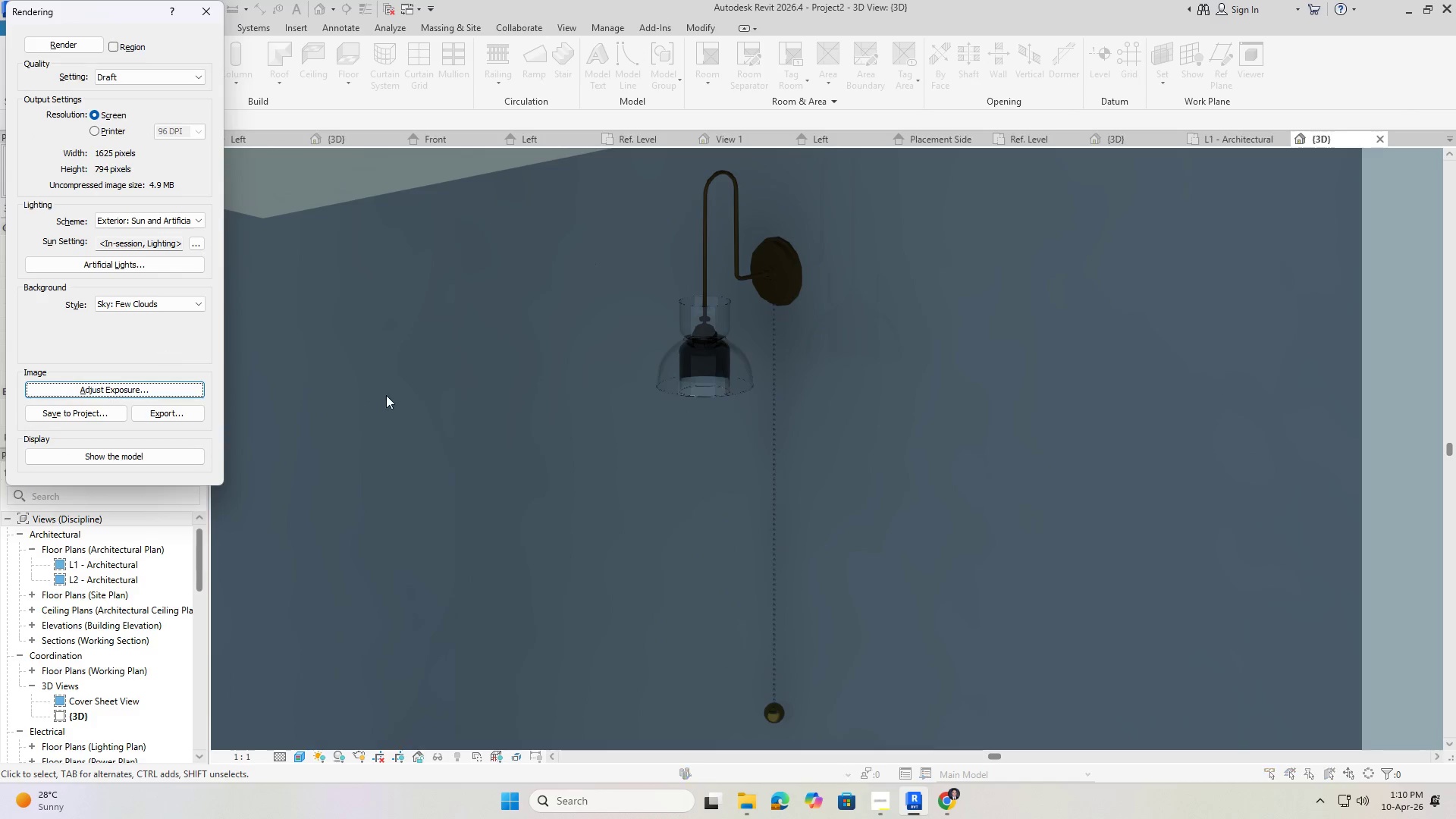 
scroll: coordinate [541, 406], scroll_direction: down, amount: 5.0
 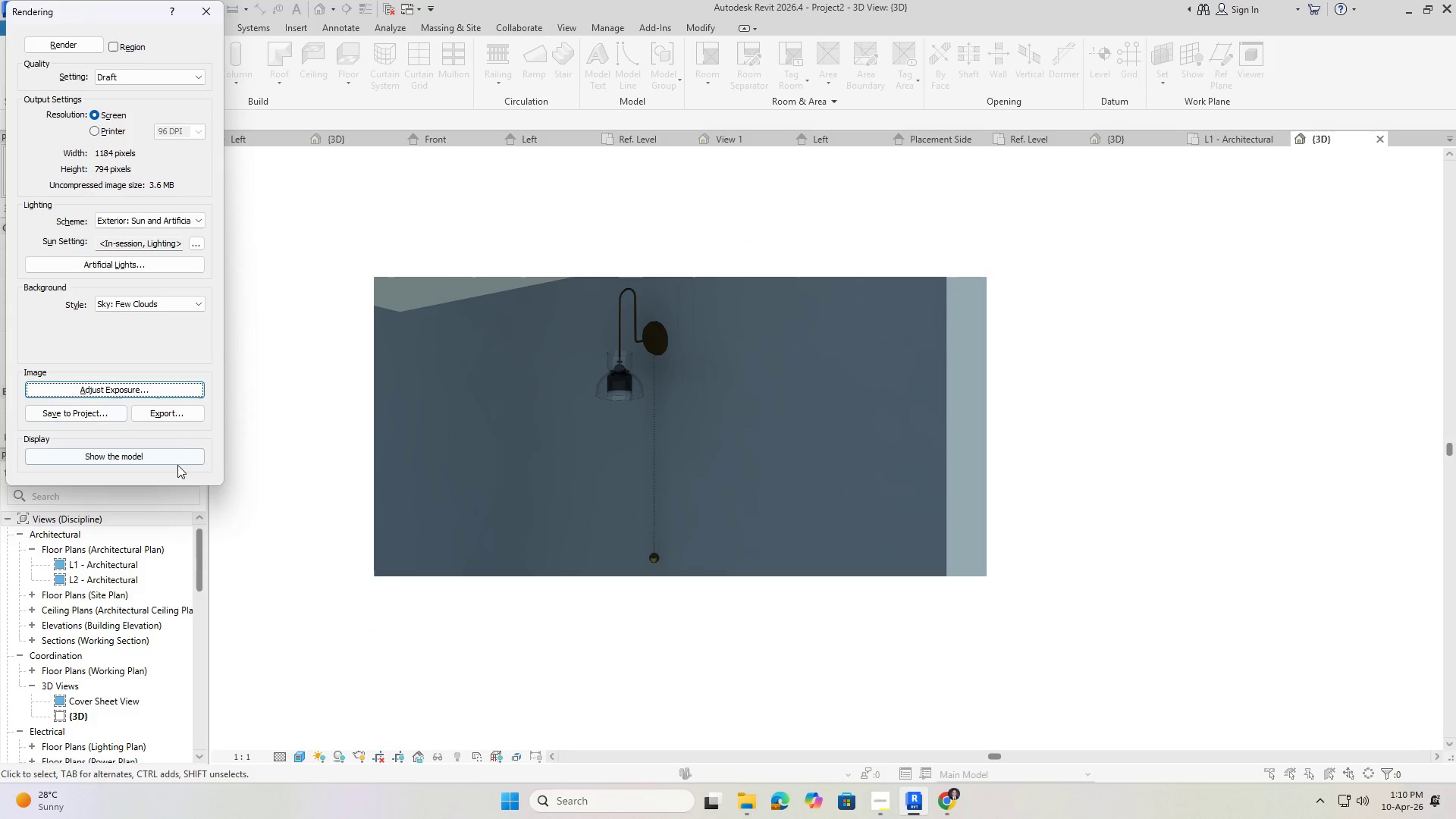 
left_click([159, 393])
 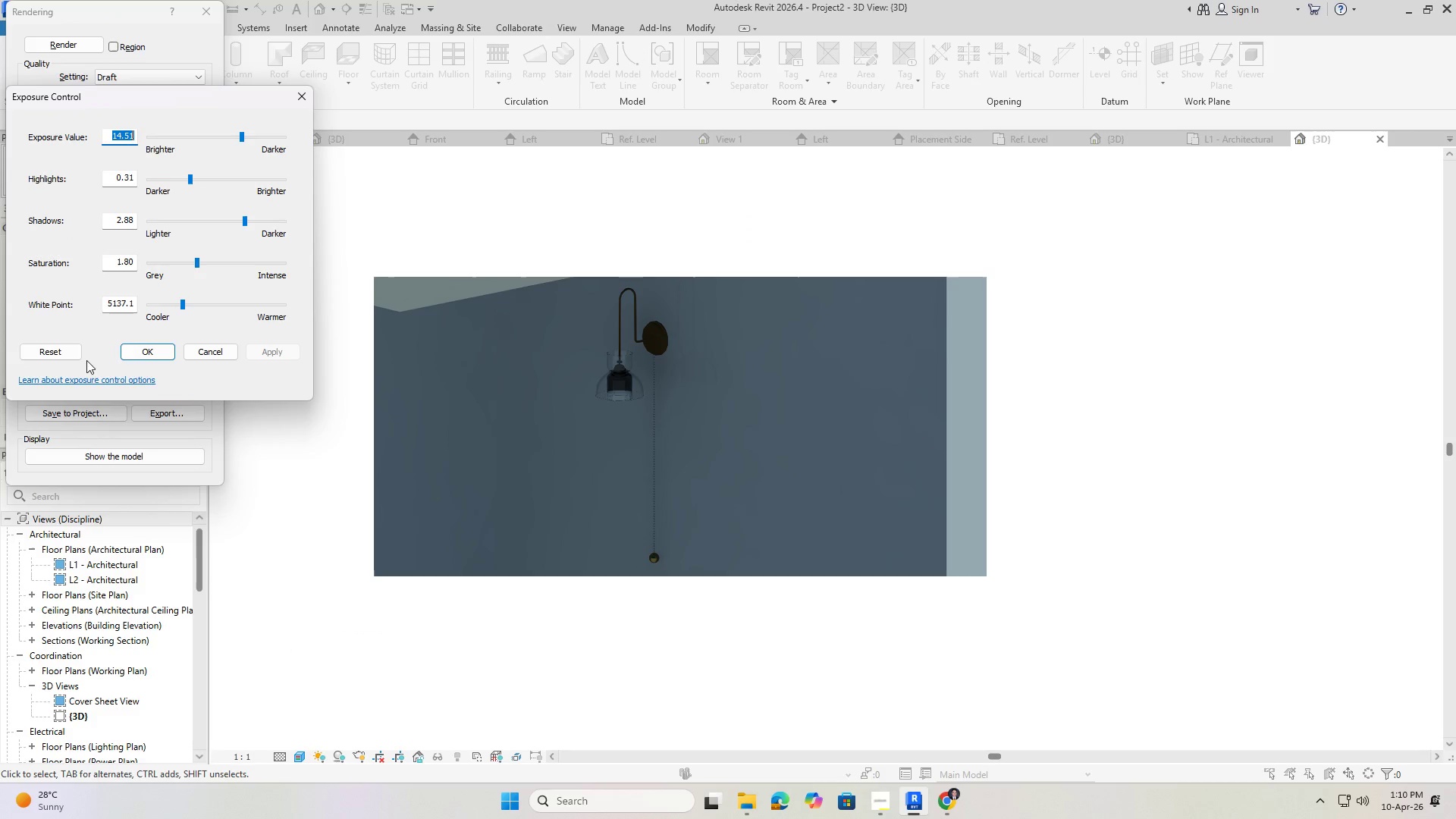 
left_click([65, 351])
 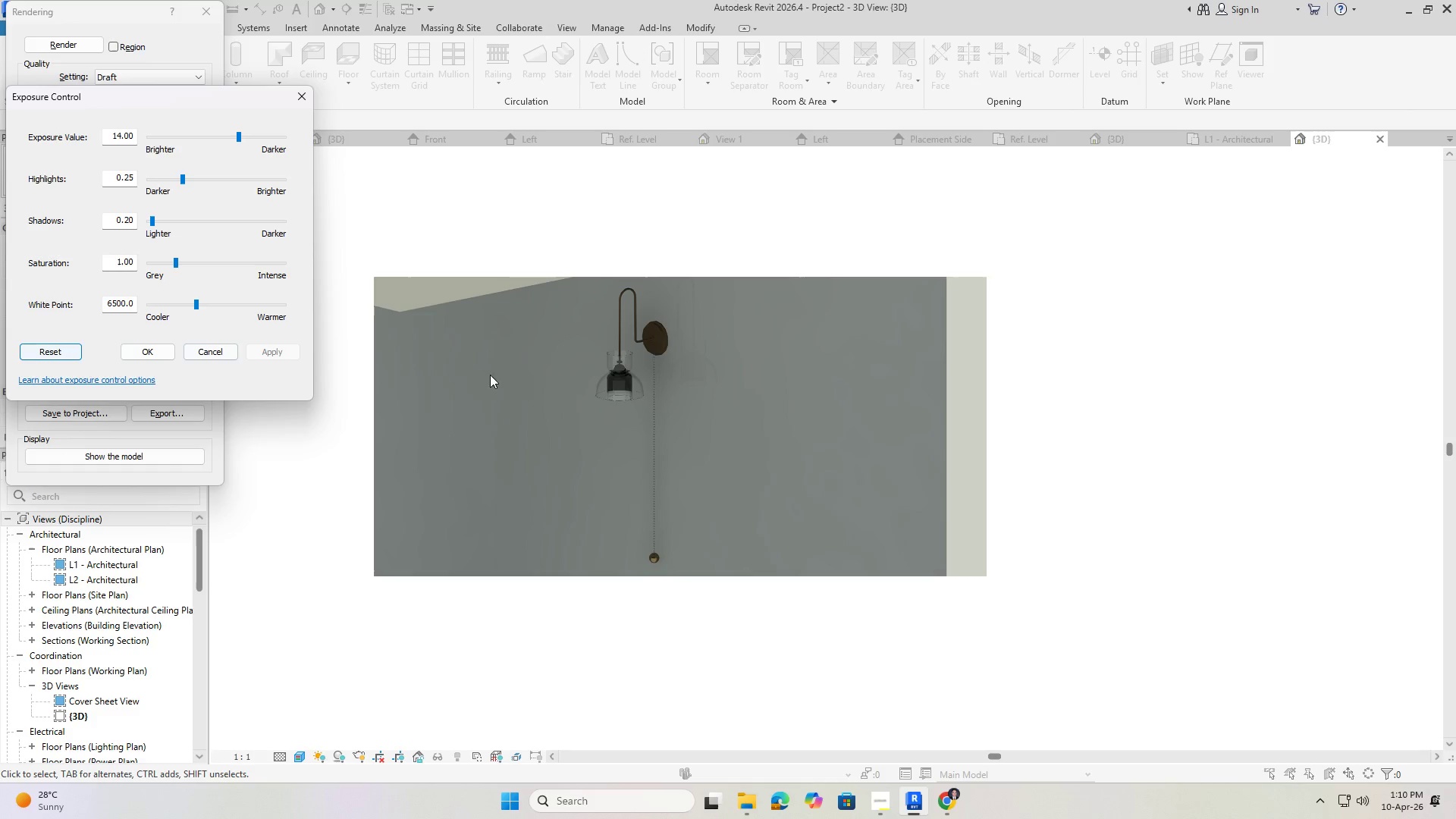 
scroll: coordinate [529, 392], scroll_direction: up, amount: 5.0
 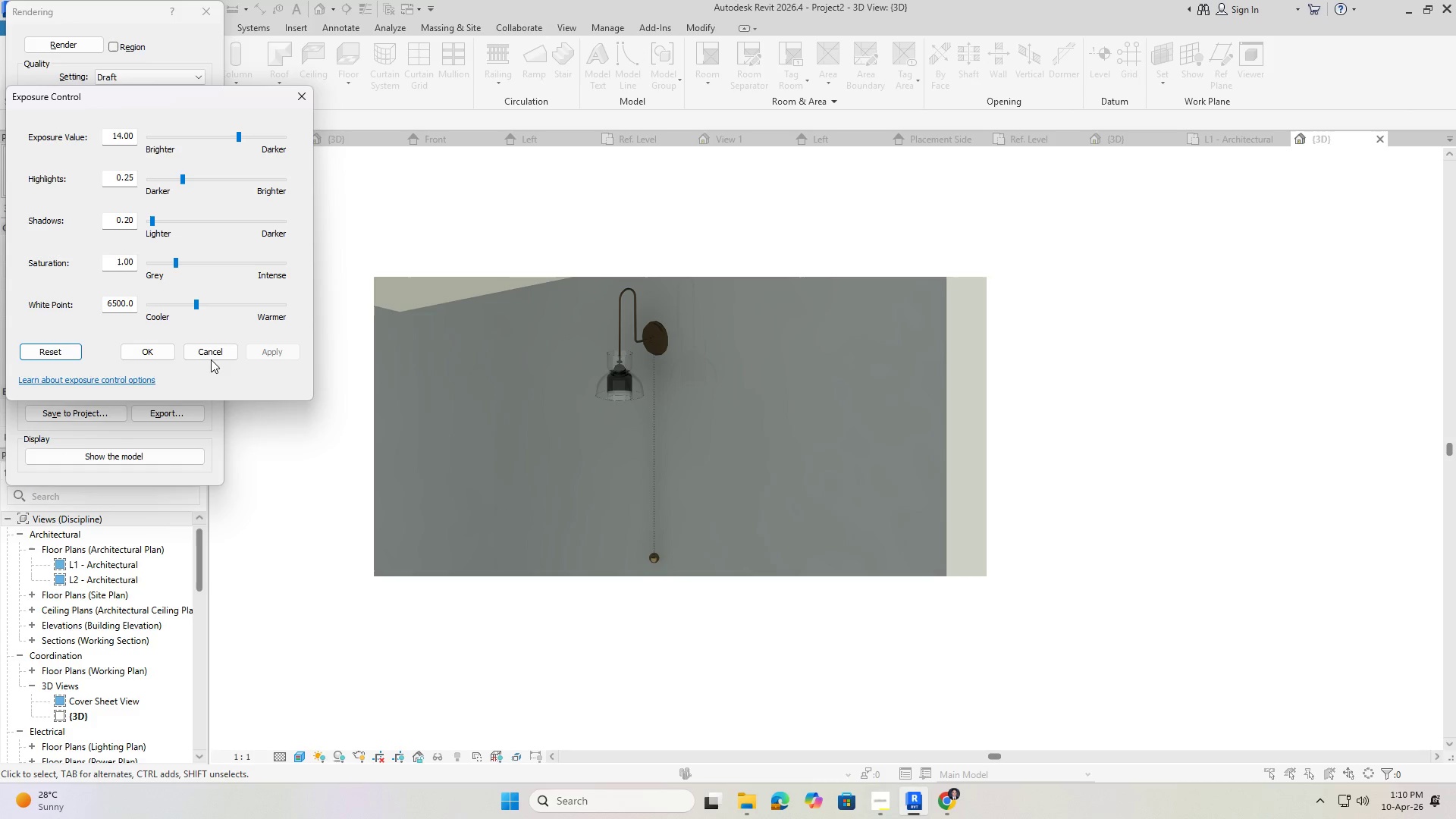 
left_click([141, 345])
 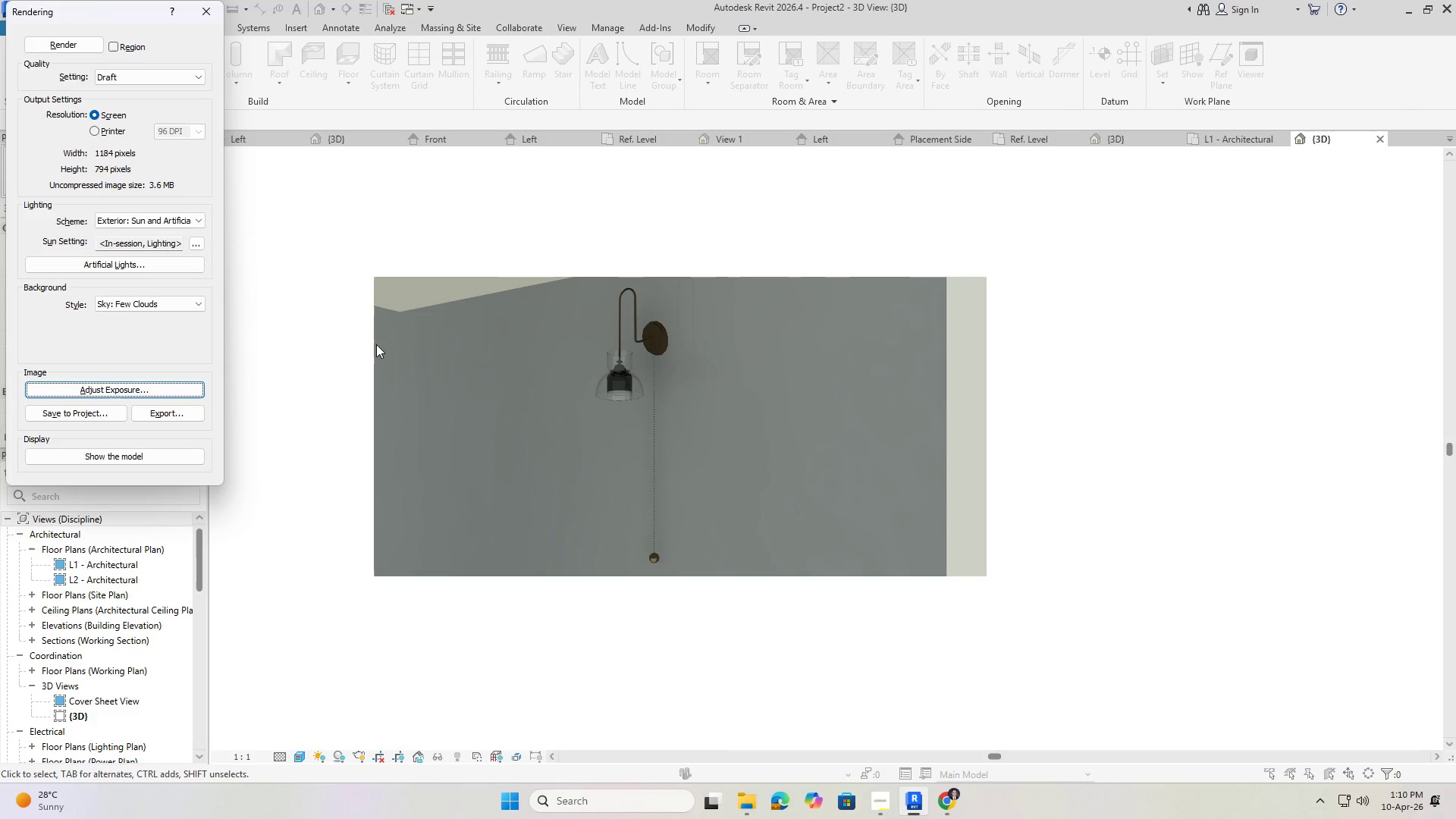 
scroll: coordinate [551, 345], scroll_direction: up, amount: 5.0
 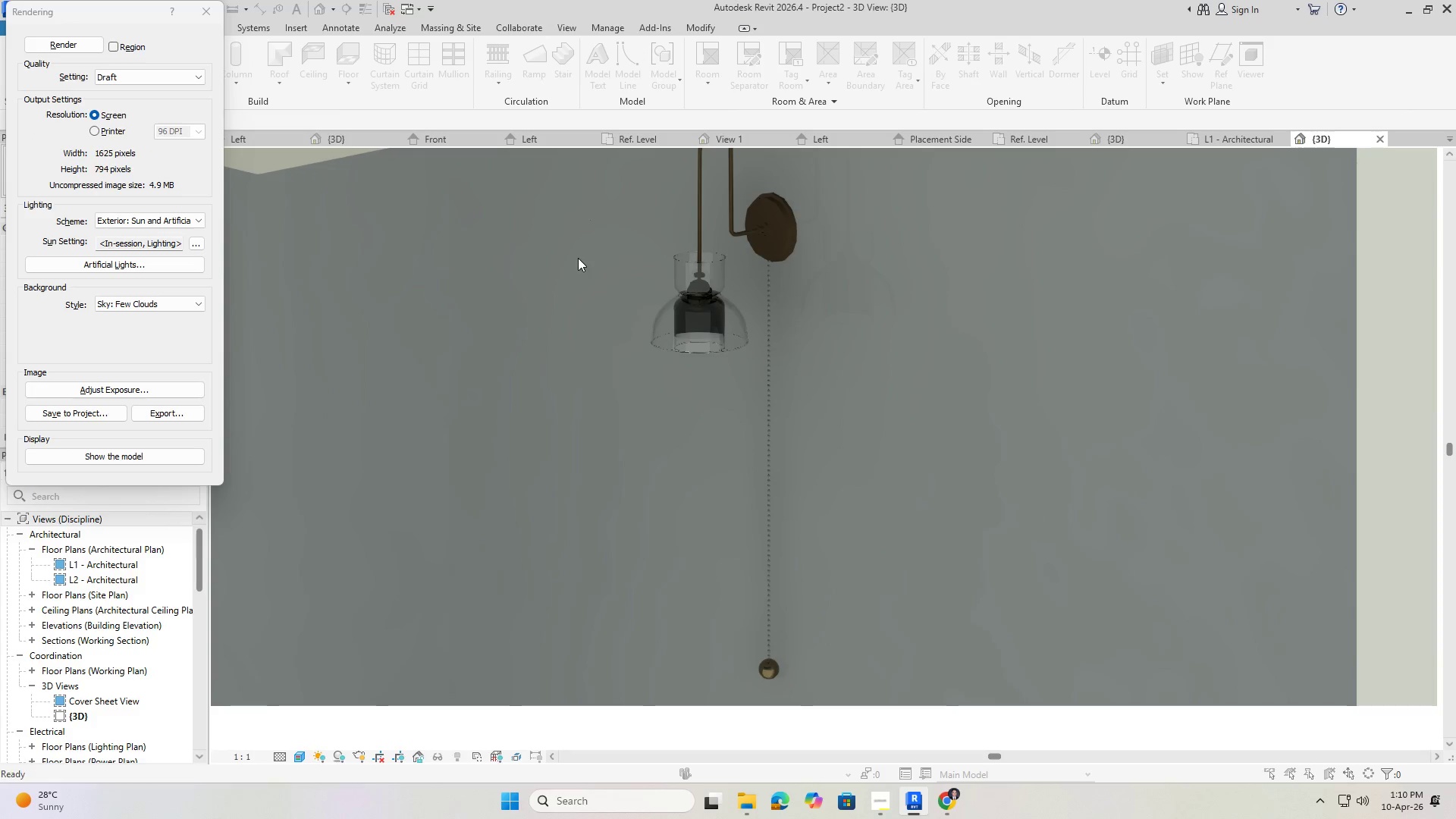 
scroll: coordinate [623, 287], scroll_direction: down, amount: 1.0
 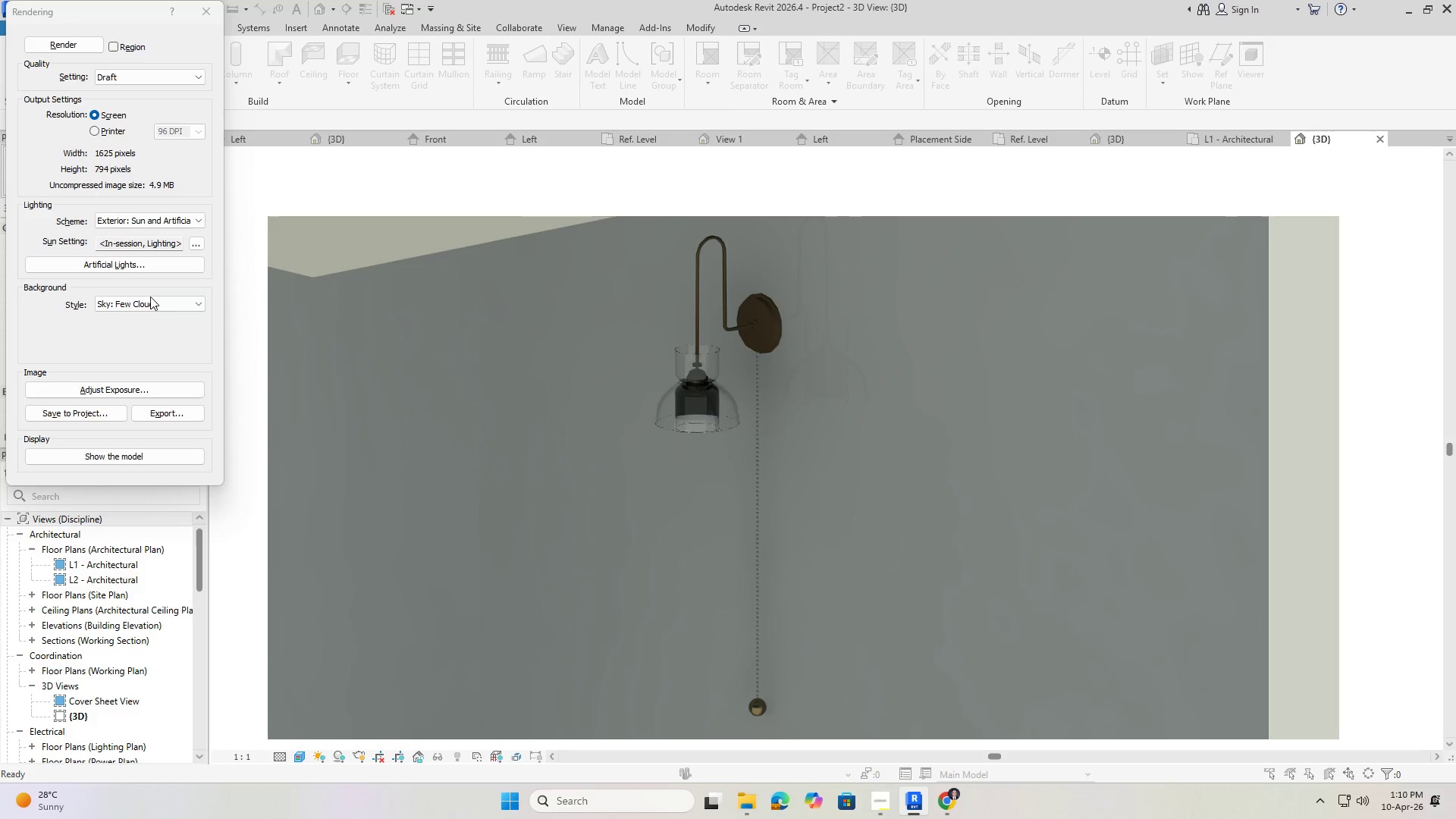 
left_click([77, 36])
 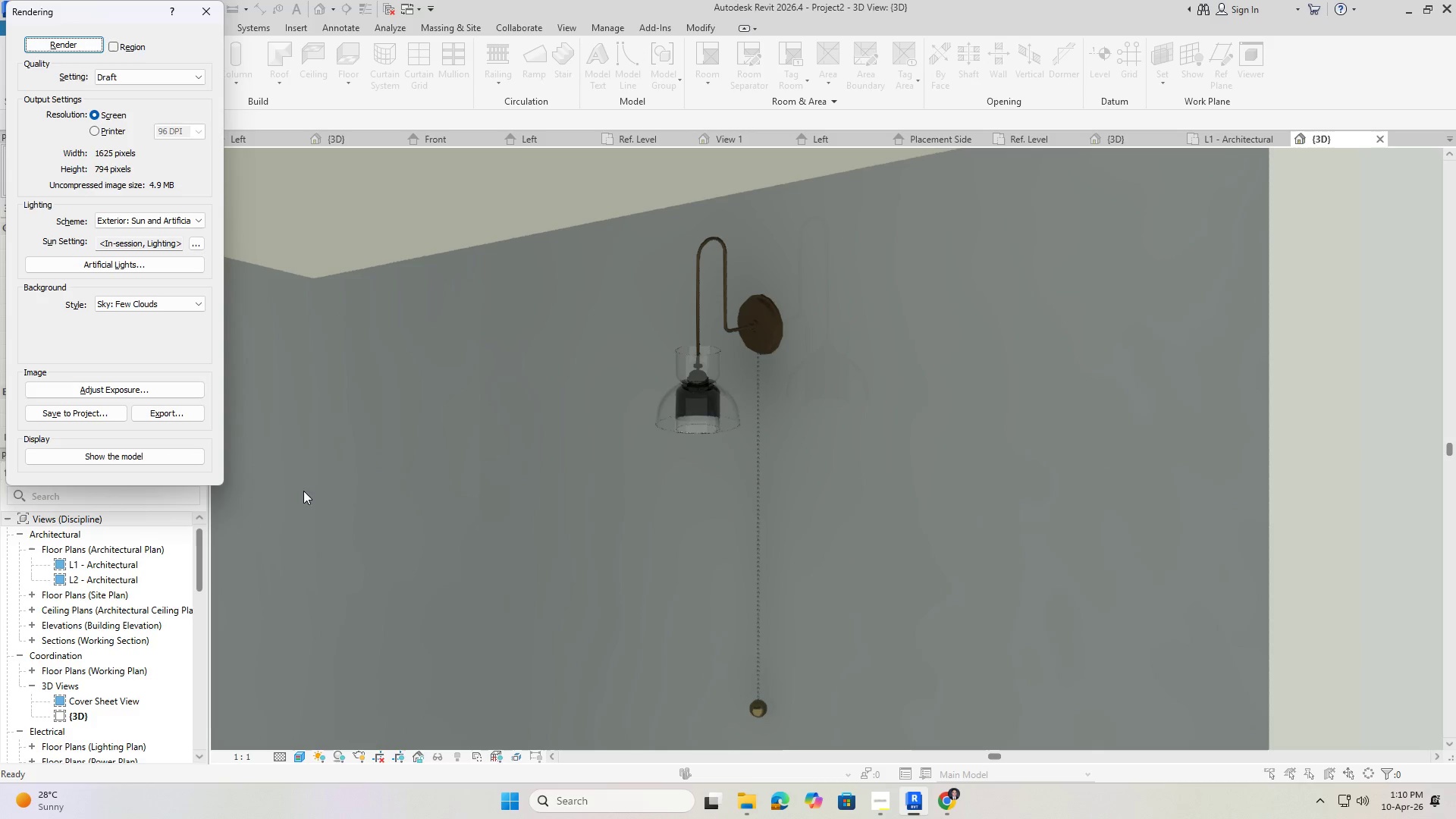 
wait(5.23)
 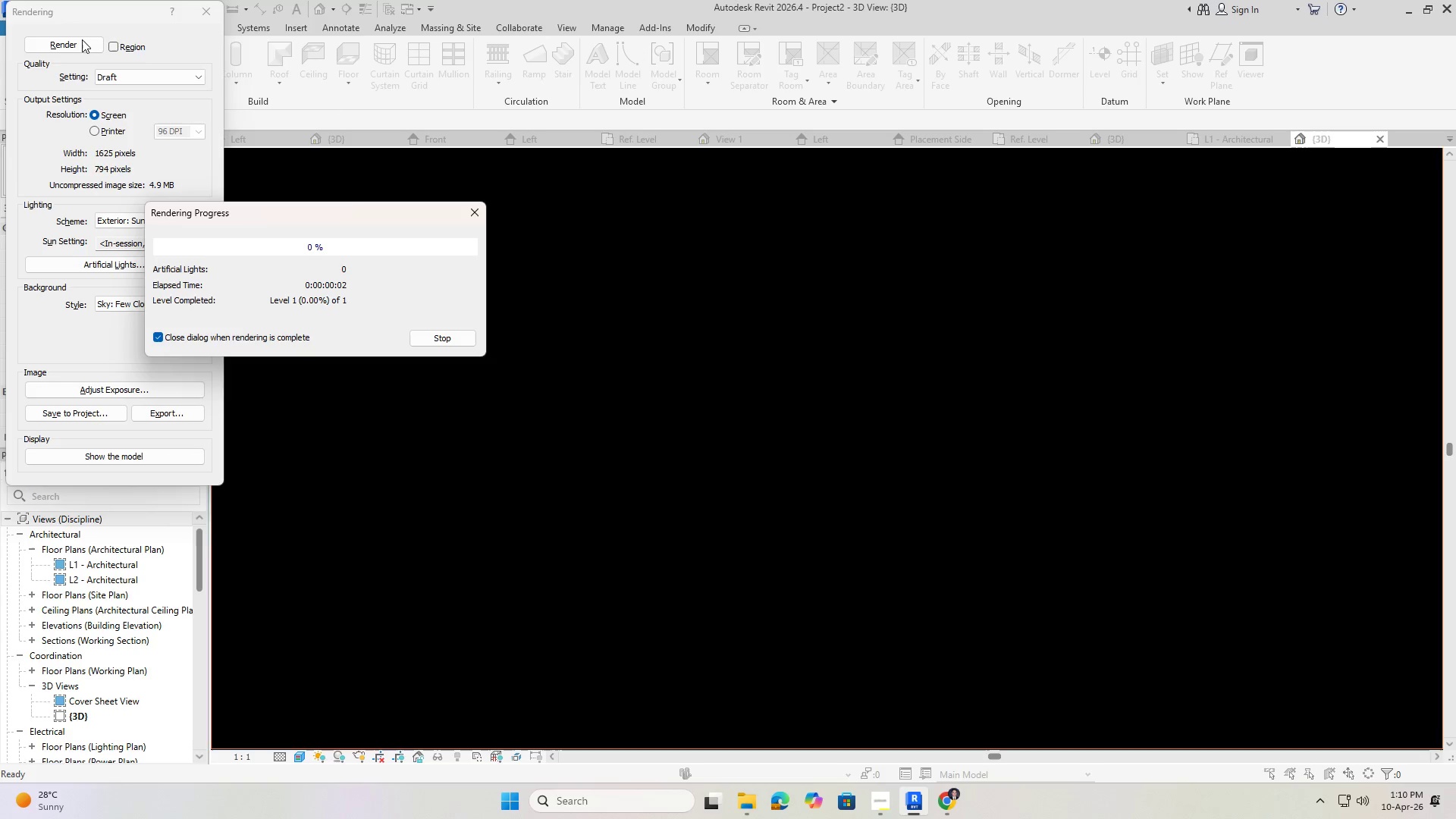 
left_click([206, 11])
 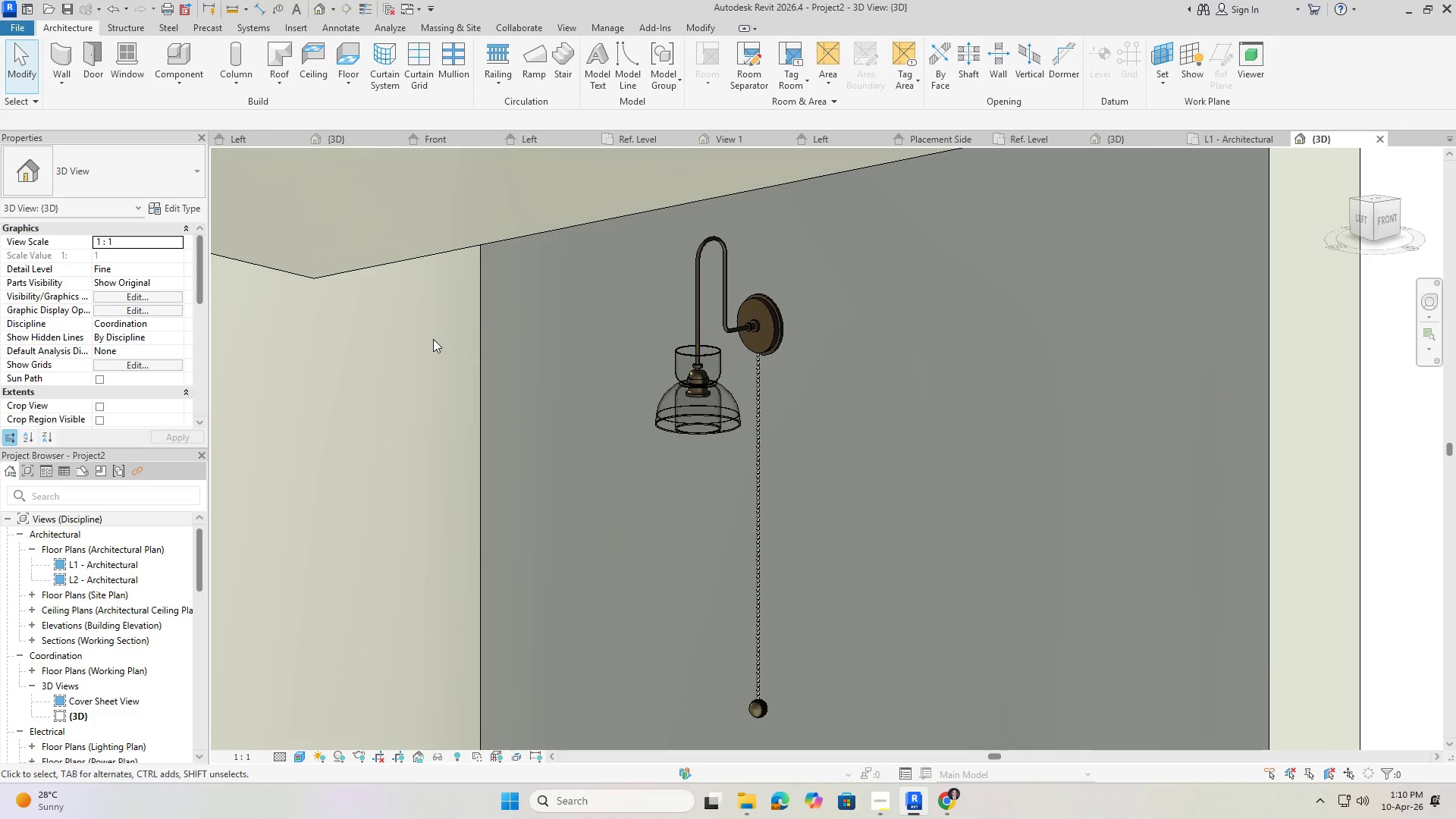 
type(rr)
 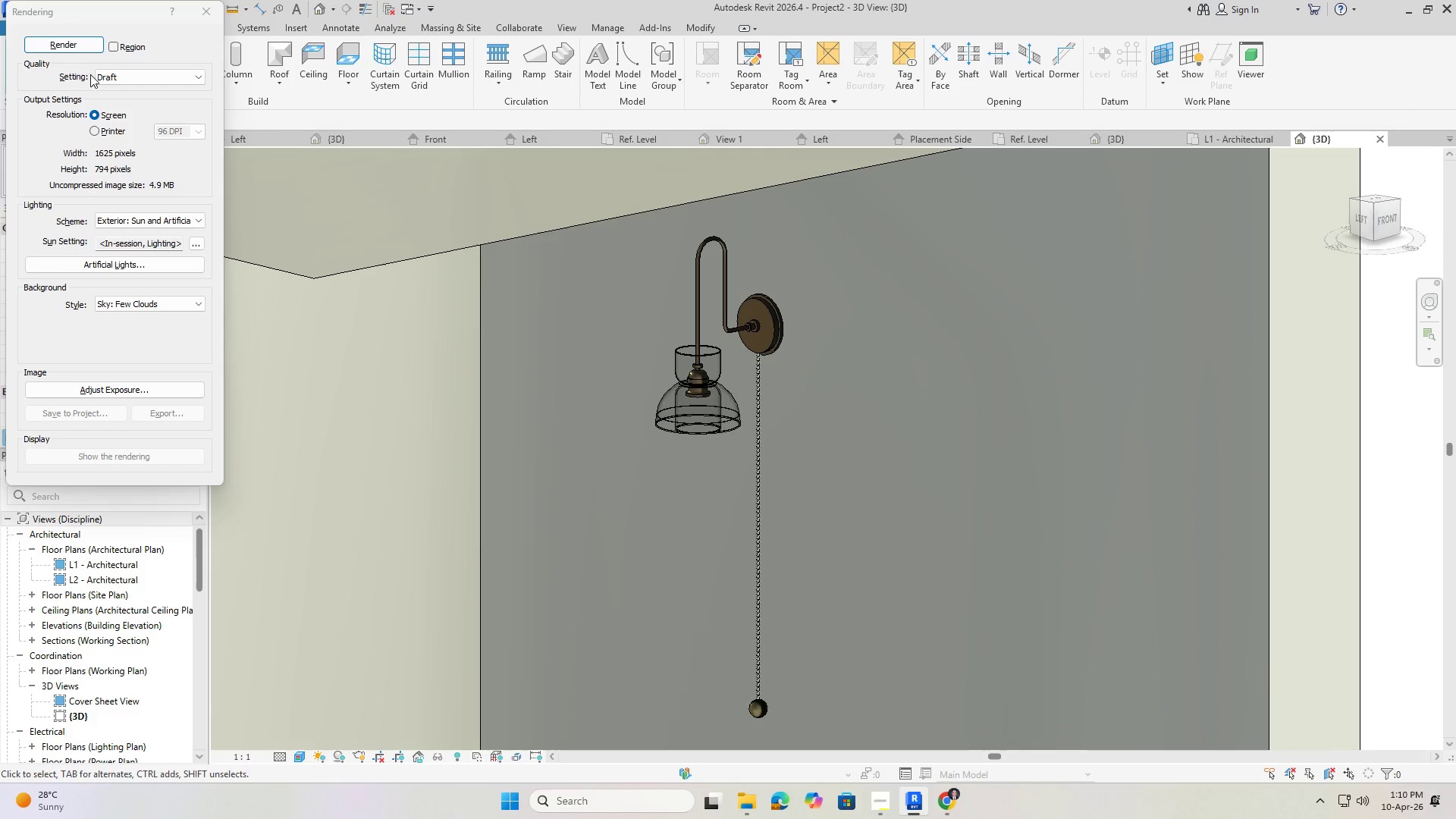 
left_click([86, 51])
 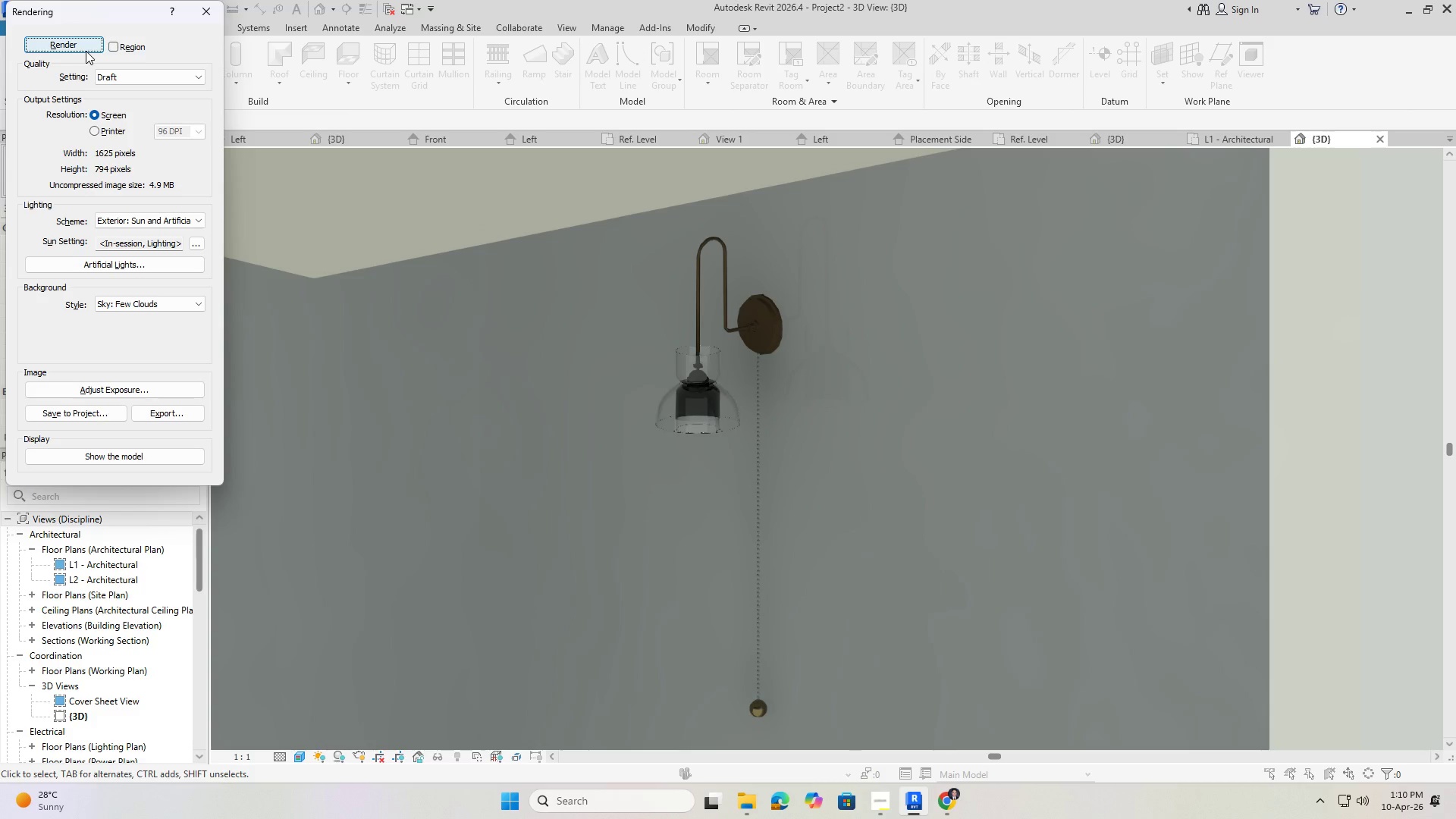 
left_click([165, 416])
 